 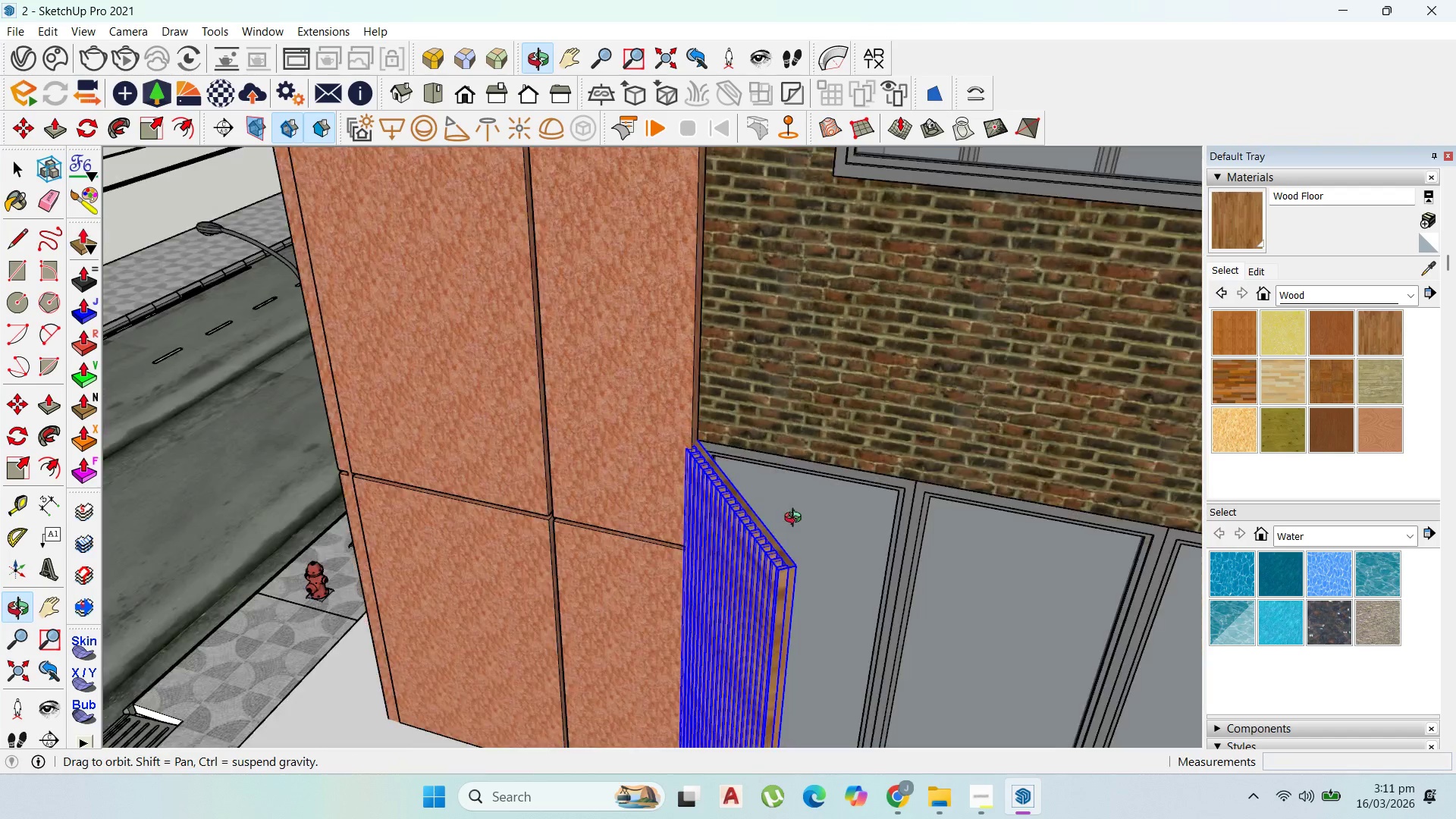 
scroll: coordinate [752, 445], scroll_direction: up, amount: 8.0
 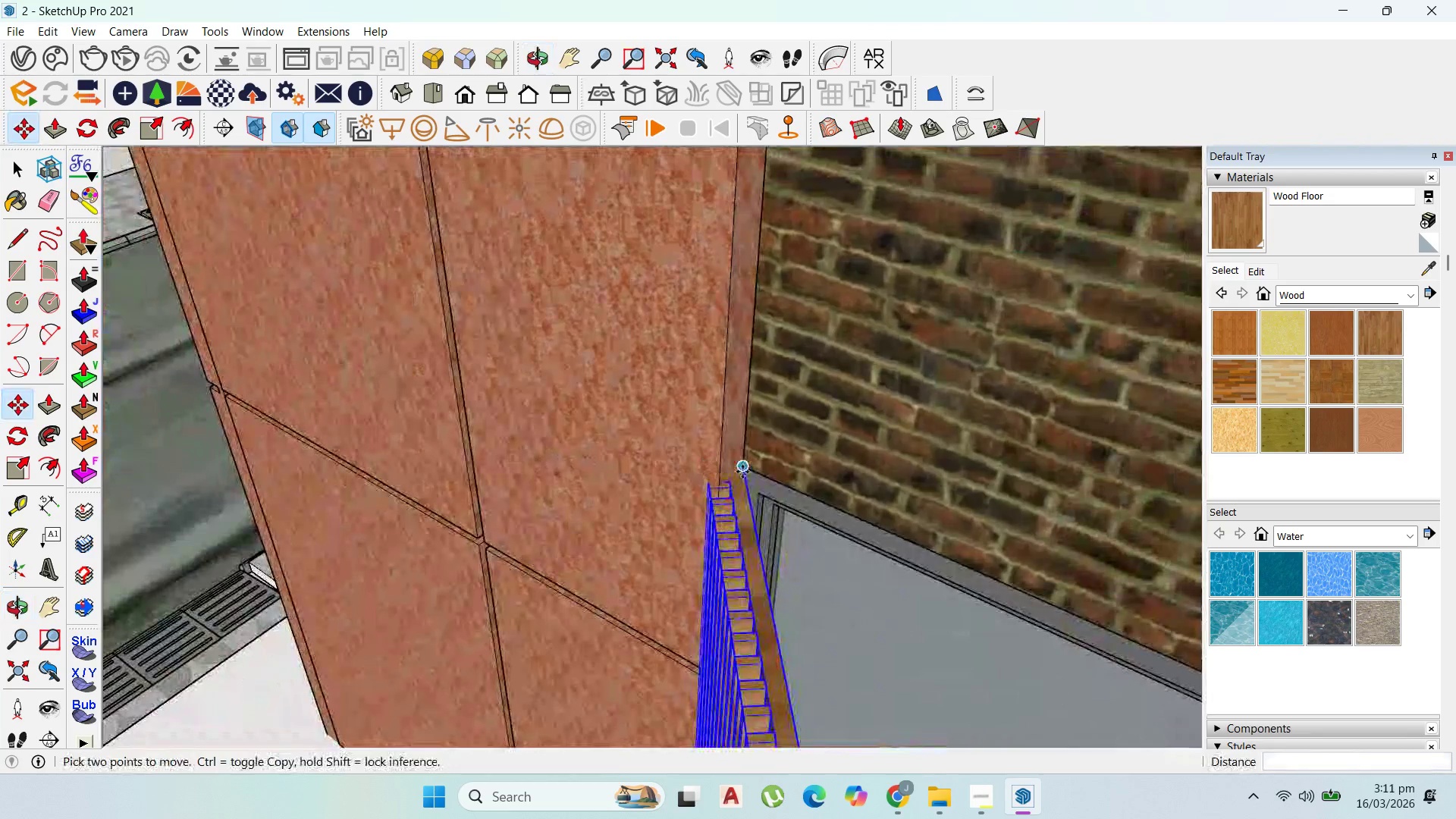 
key(Control+ControlLeft)
 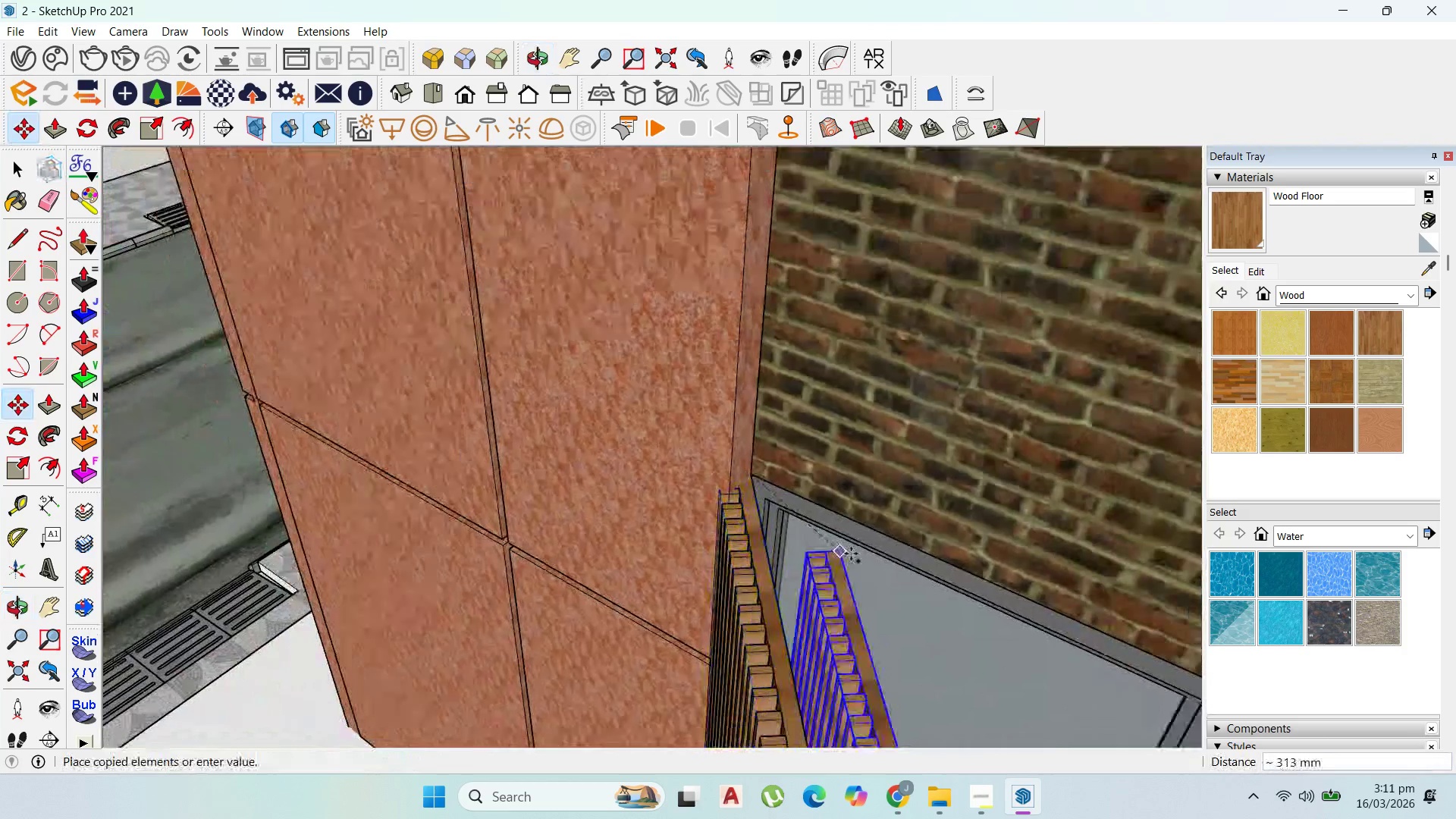 
scroll: coordinate [858, 539], scroll_direction: down, amount: 9.0
 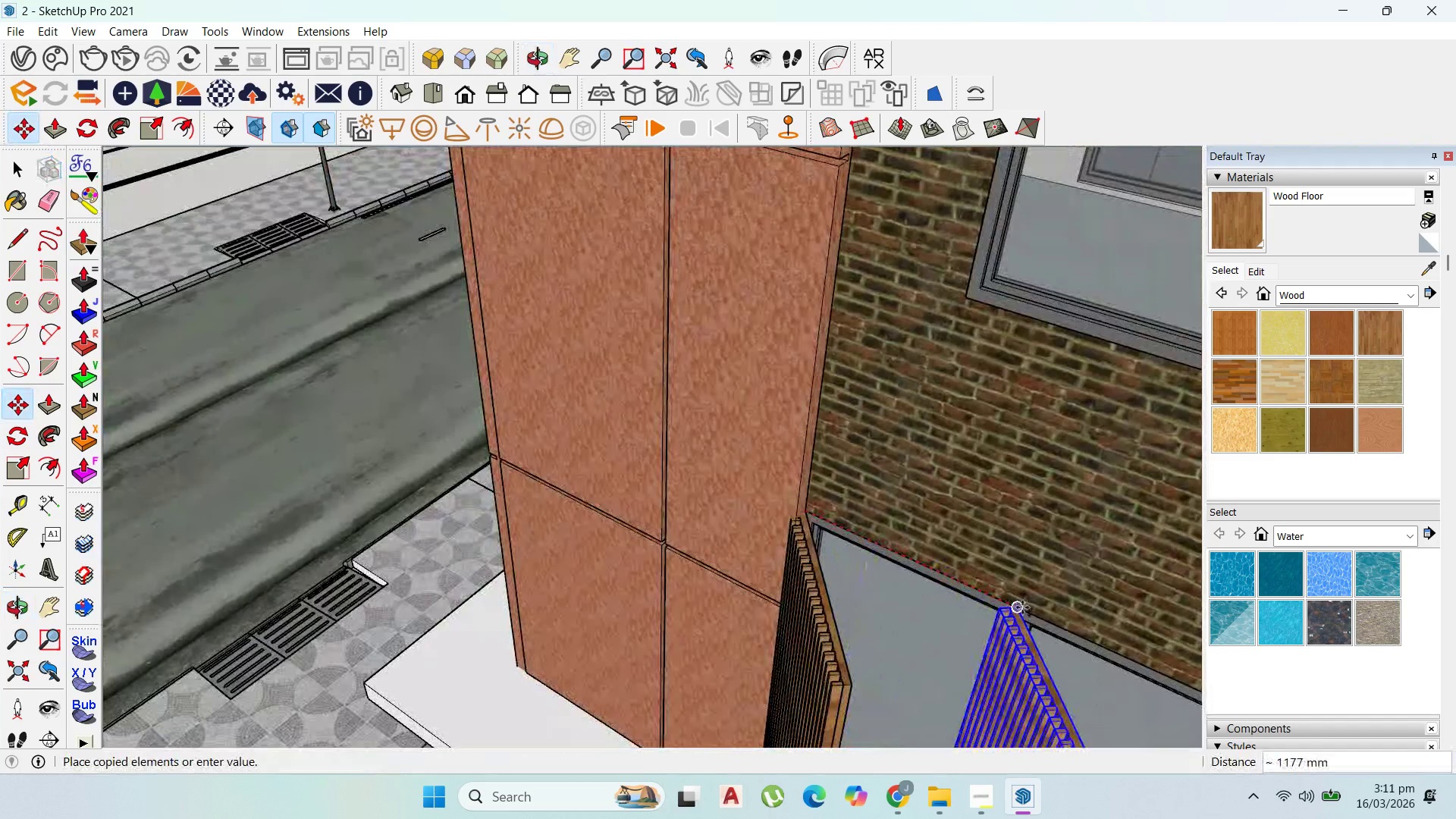 
left_click([1021, 608])
 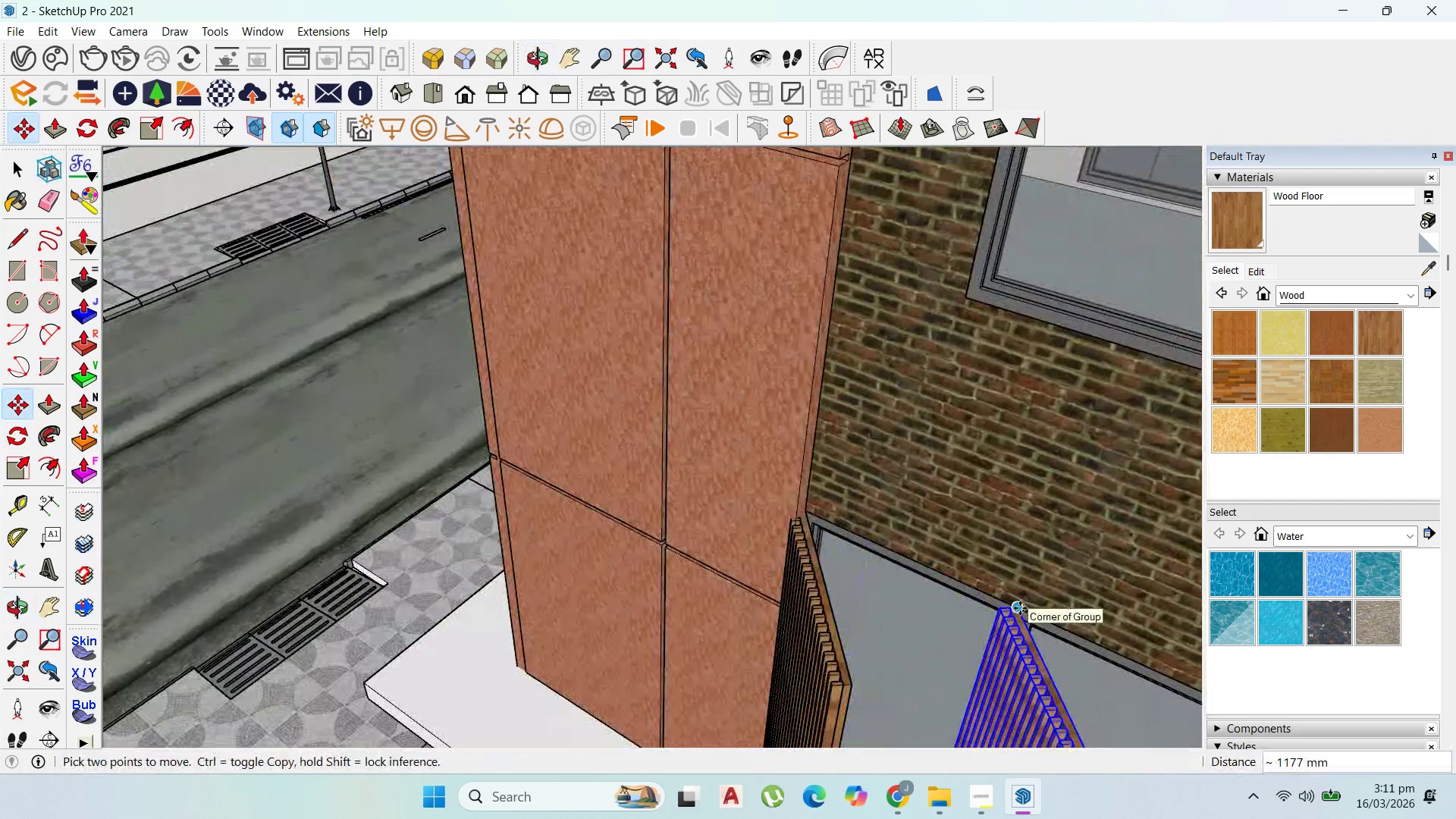 
key(Control+ControlLeft)
 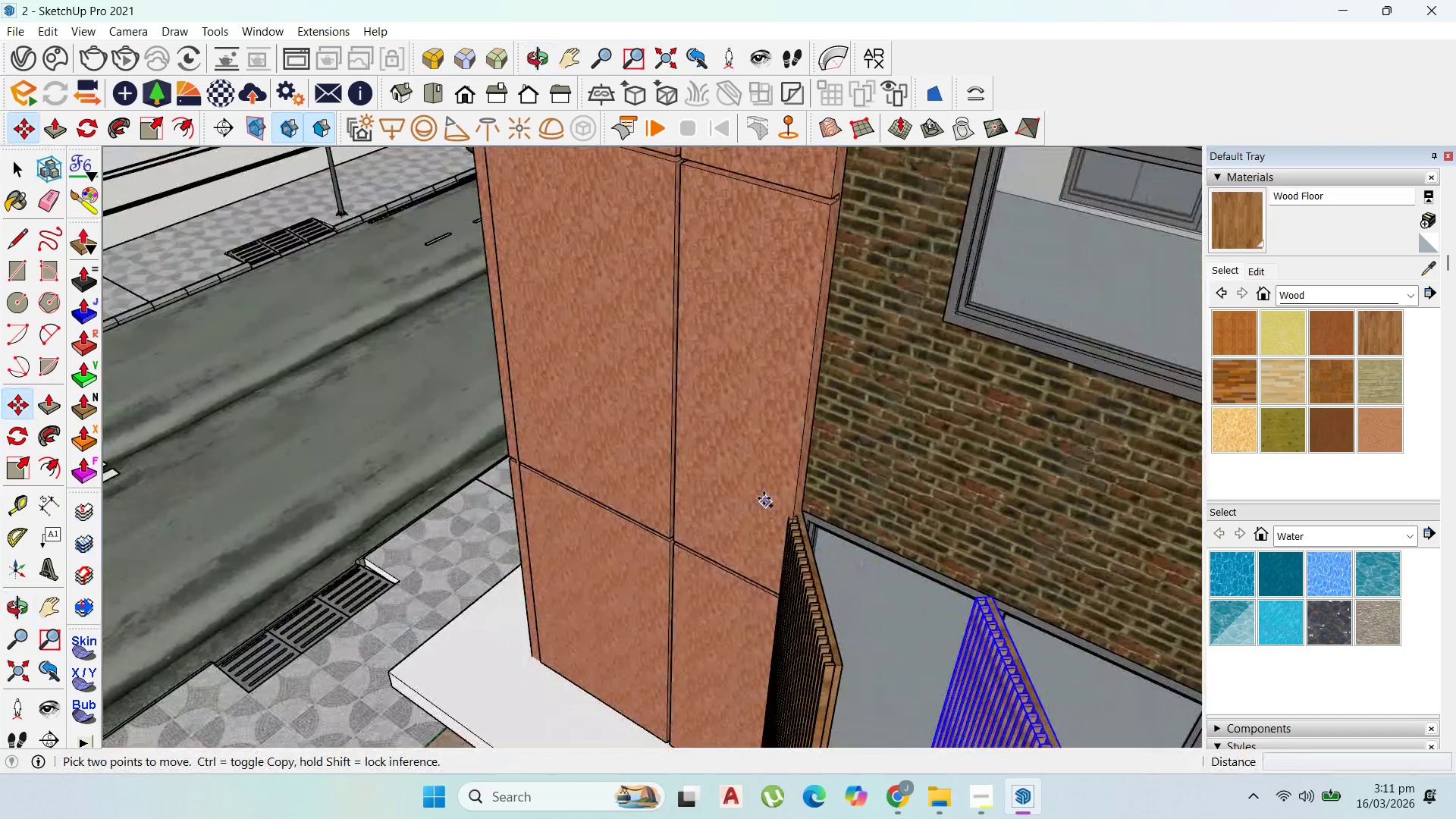 
scroll: coordinate [763, 497], scroll_direction: down, amount: 5.0
 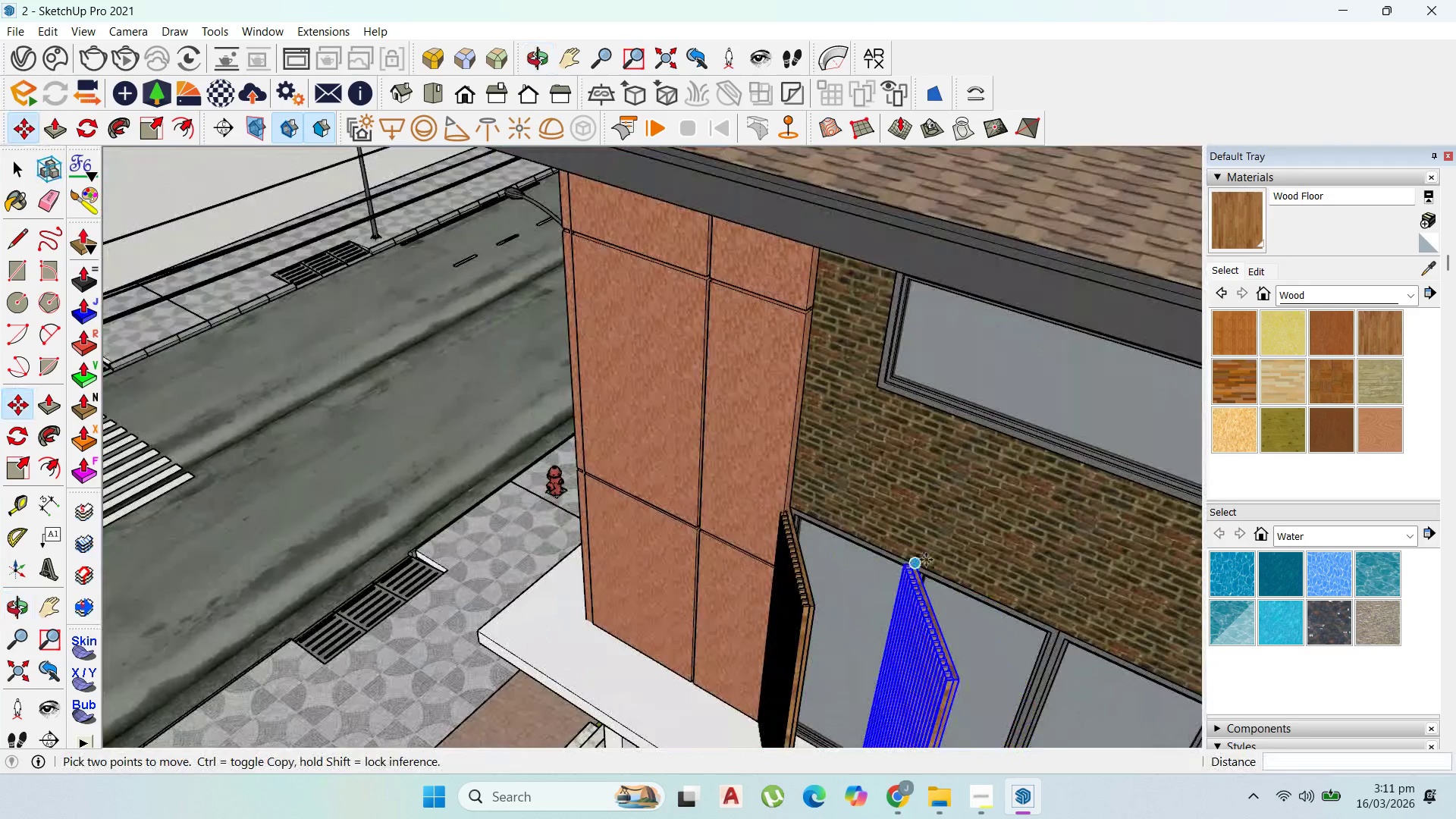 
scroll: coordinate [924, 563], scroll_direction: up, amount: 2.0
 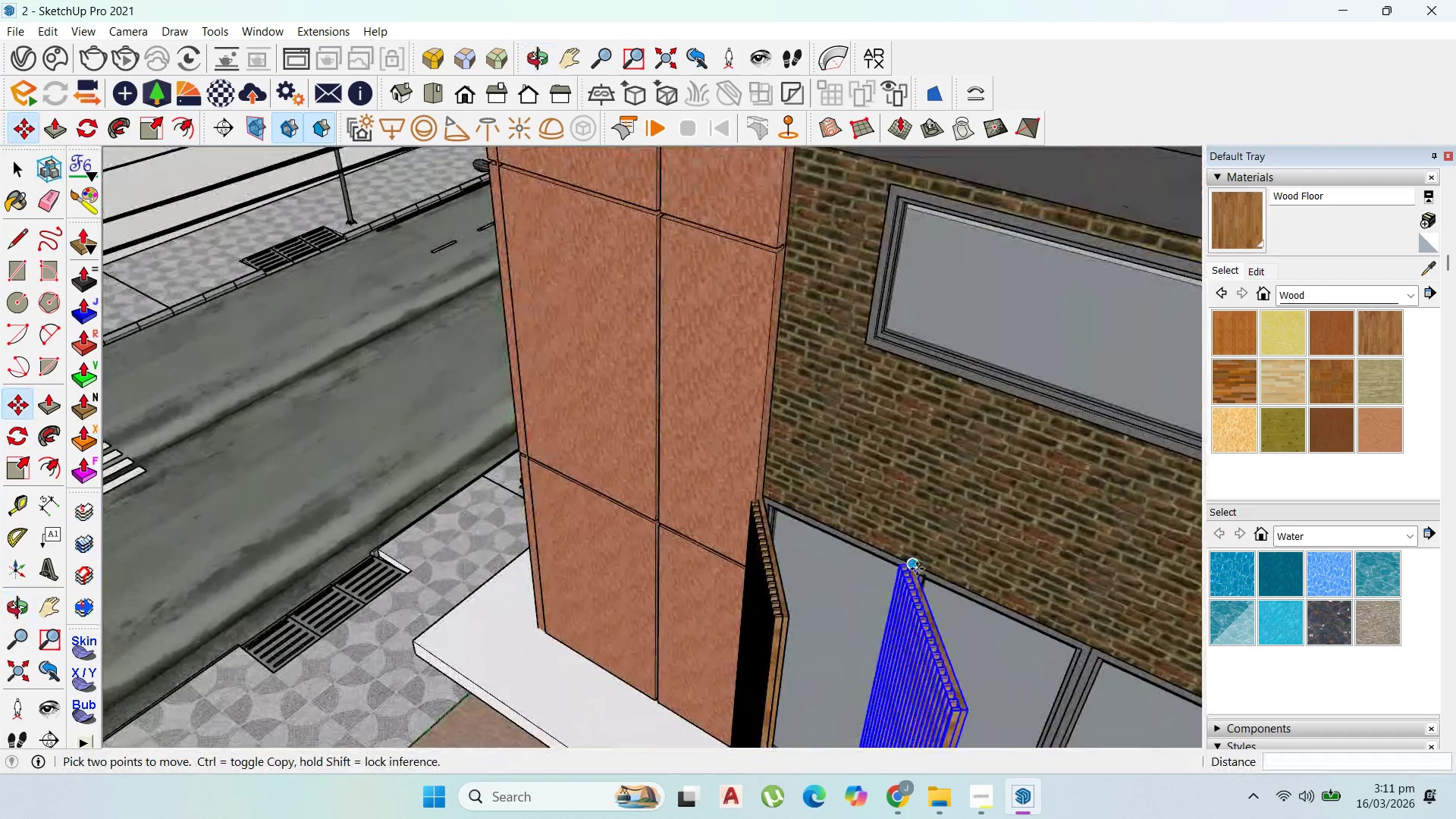 
left_click([917, 569])
 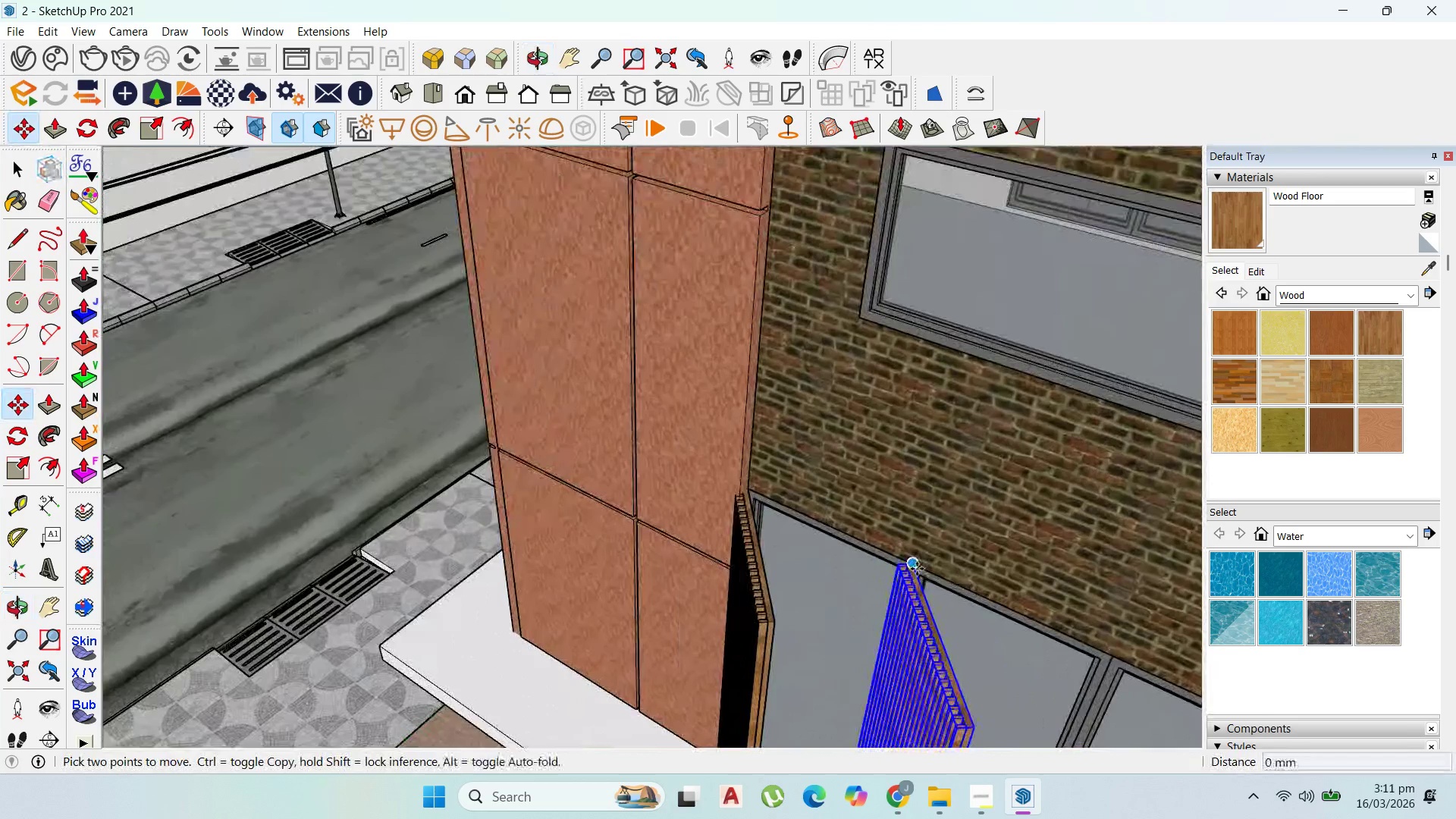 
key(Control+ControlLeft)
 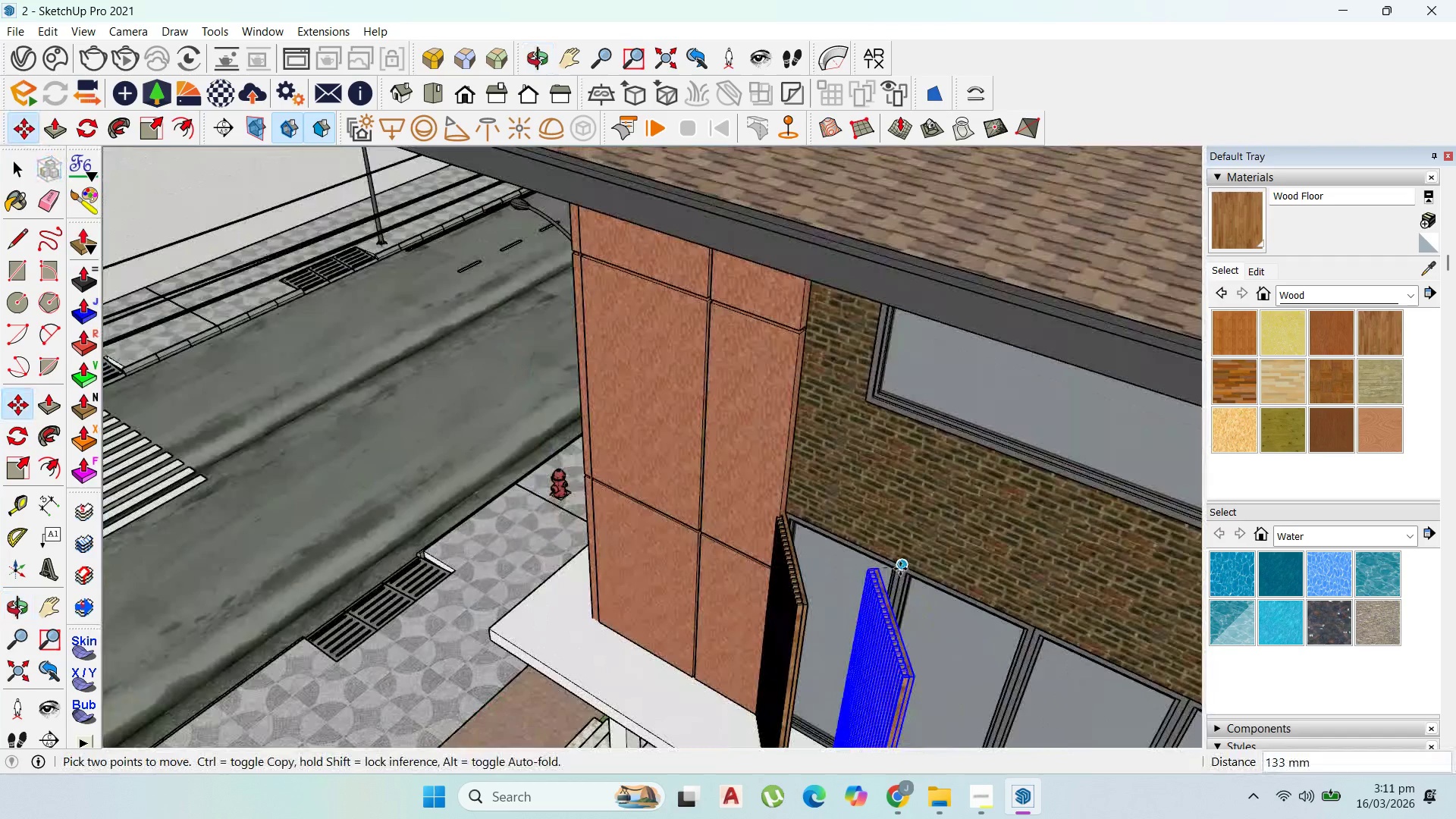 
scroll: coordinate [917, 569], scroll_direction: up, amount: 1.0
 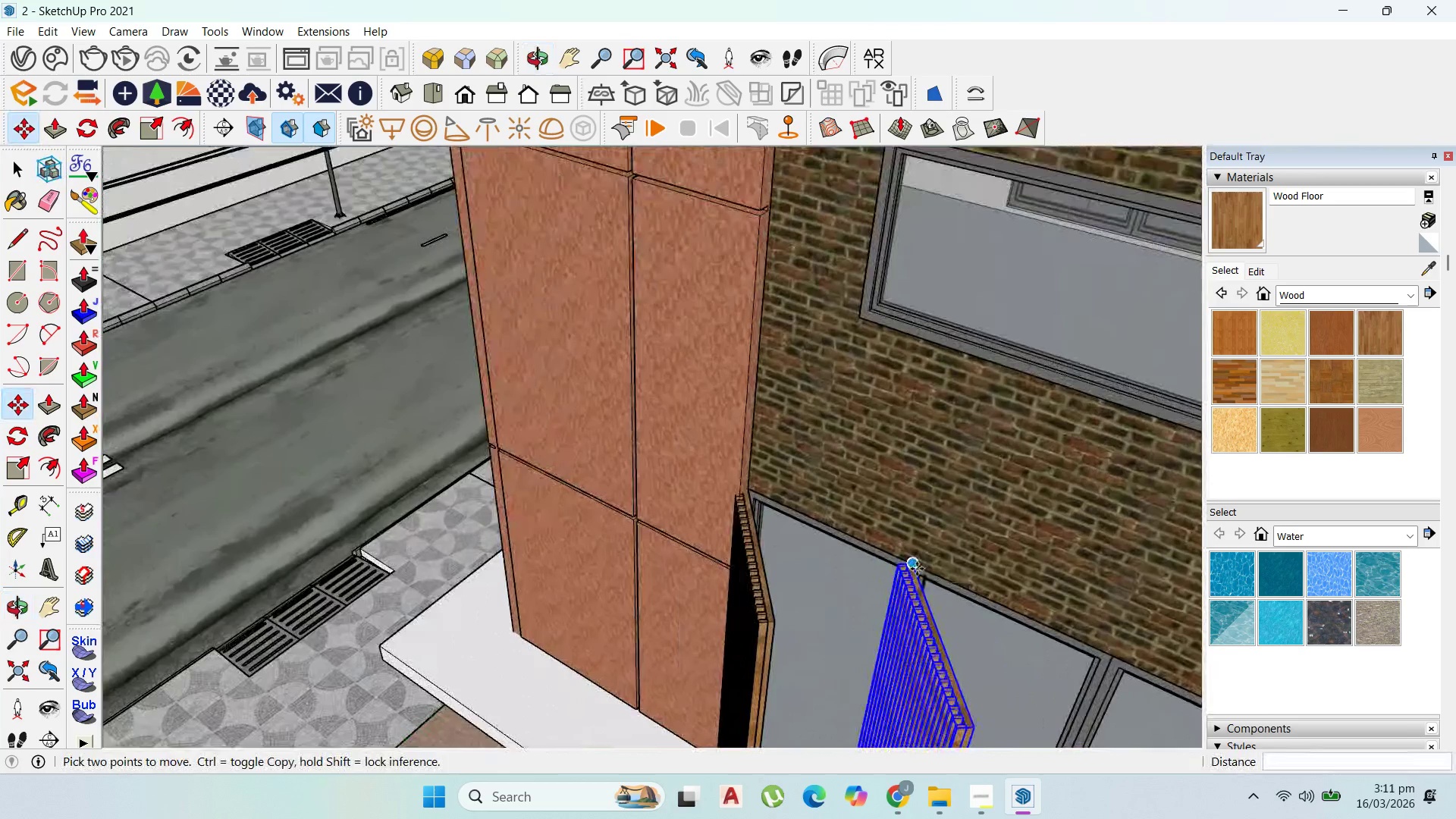 
key(Control+ControlLeft)
 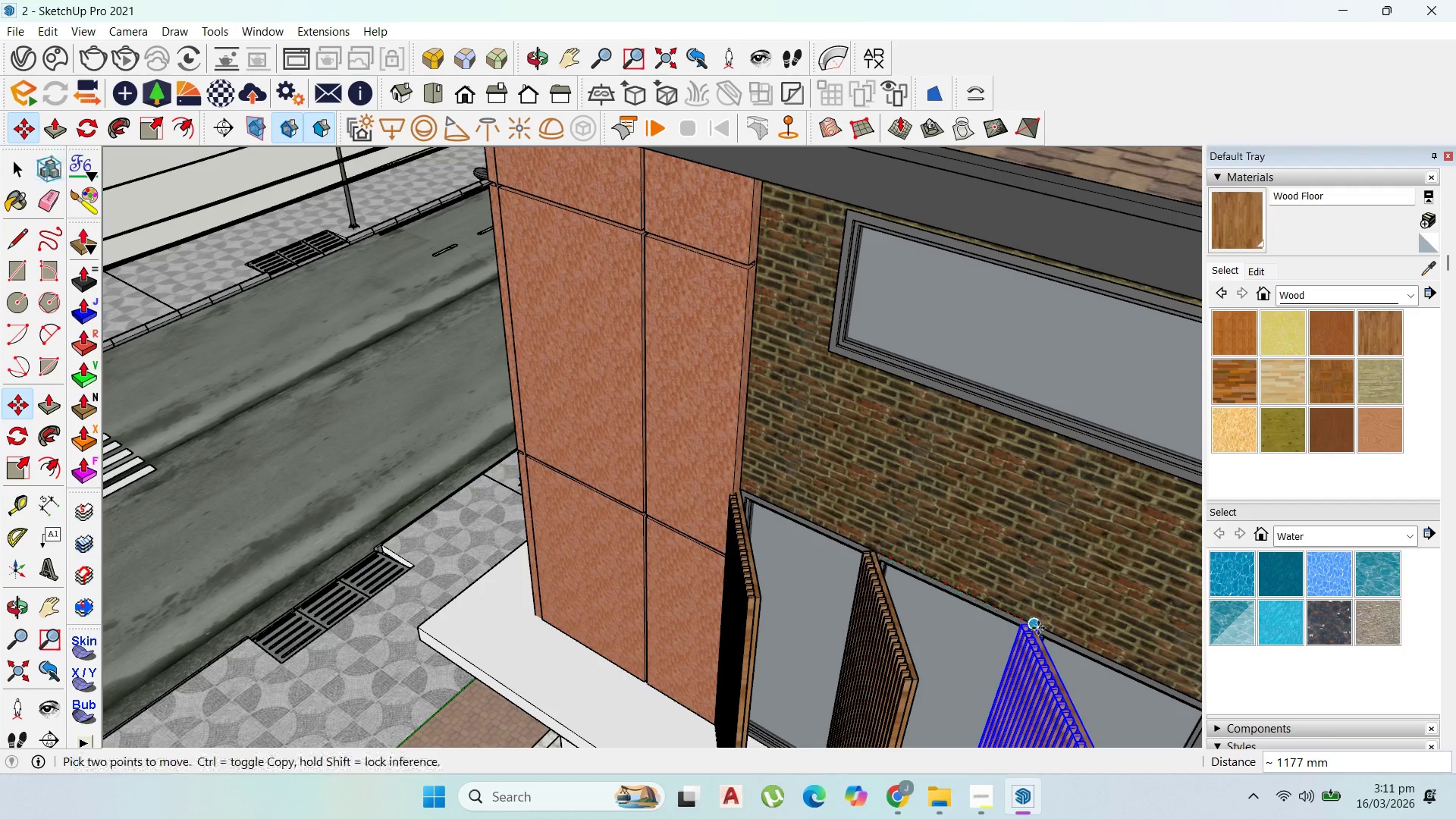 
scroll: coordinate [1043, 642], scroll_direction: down, amount: 1.0
 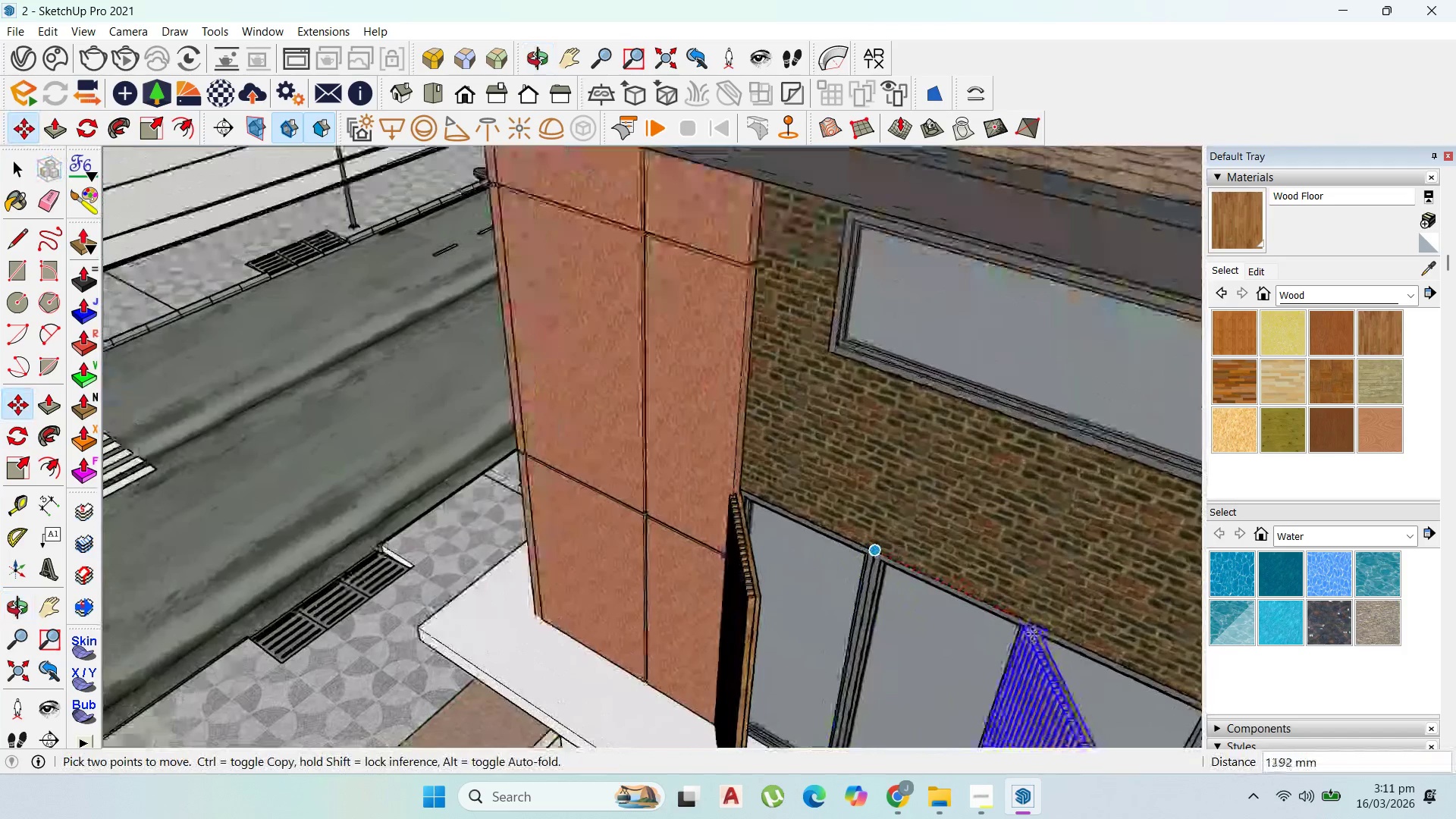 
left_click([1037, 627])
 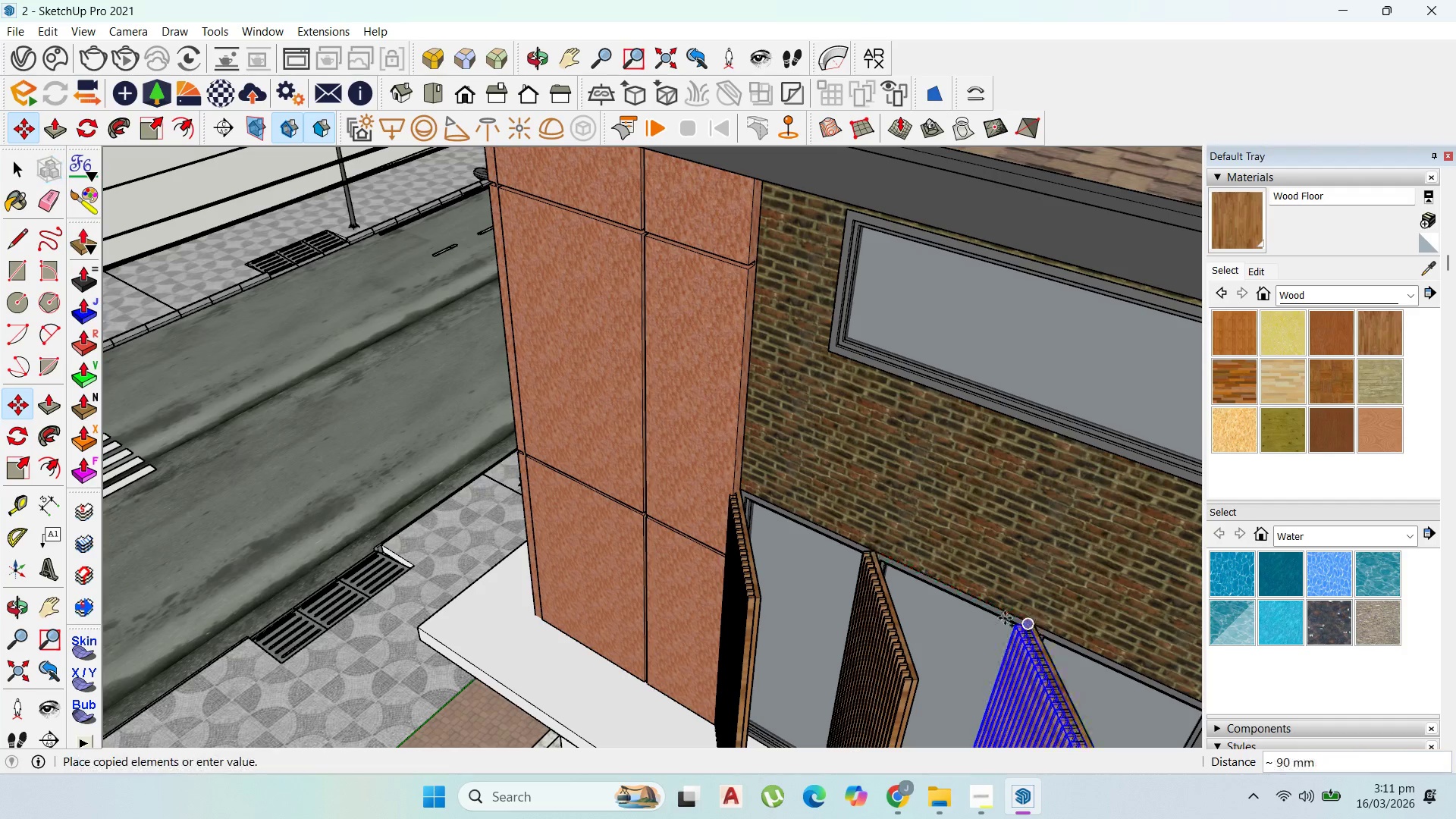 
key(Control+ControlLeft)
 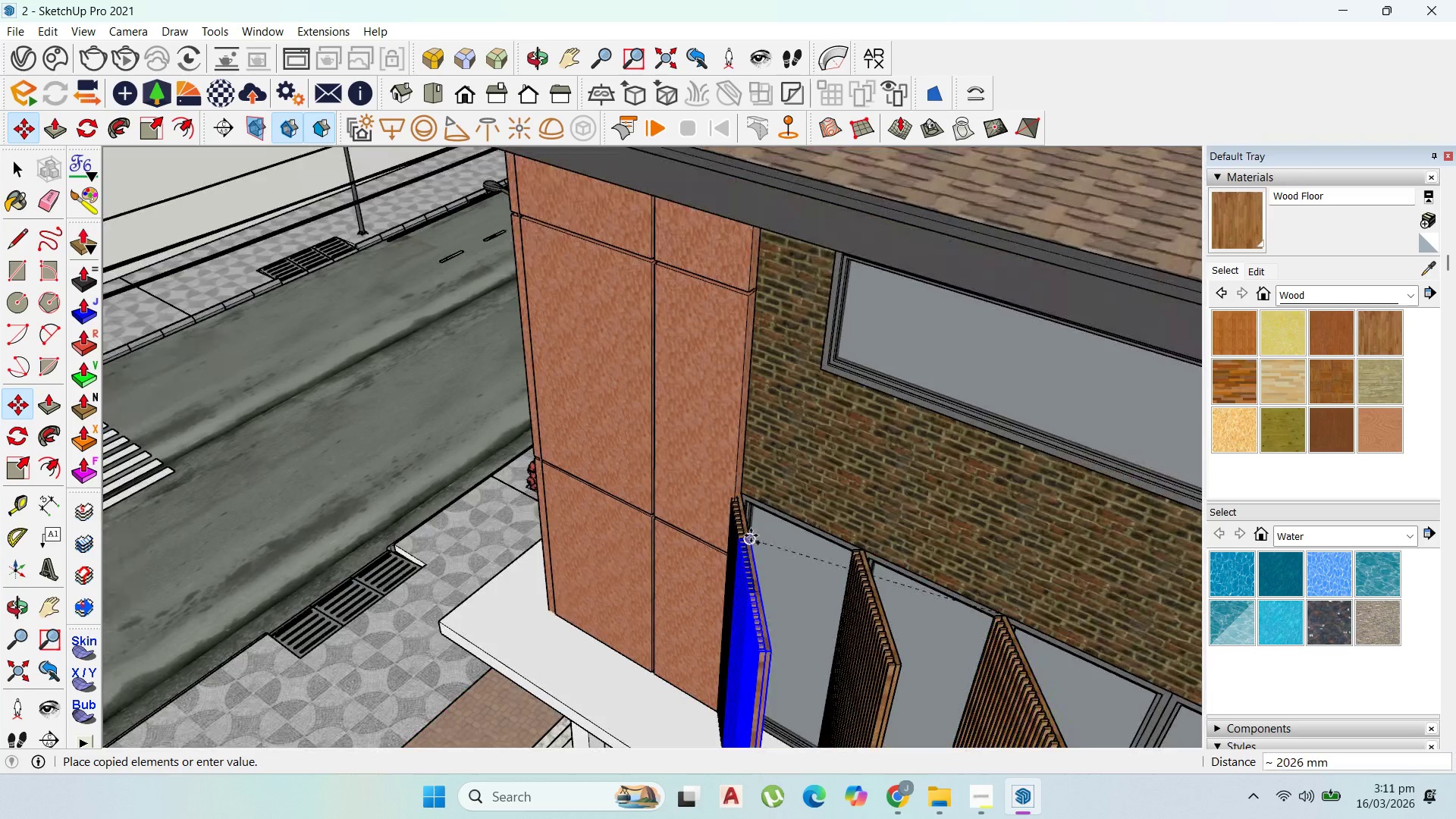 
scroll: coordinate [952, 608], scroll_direction: down, amount: 5.0
 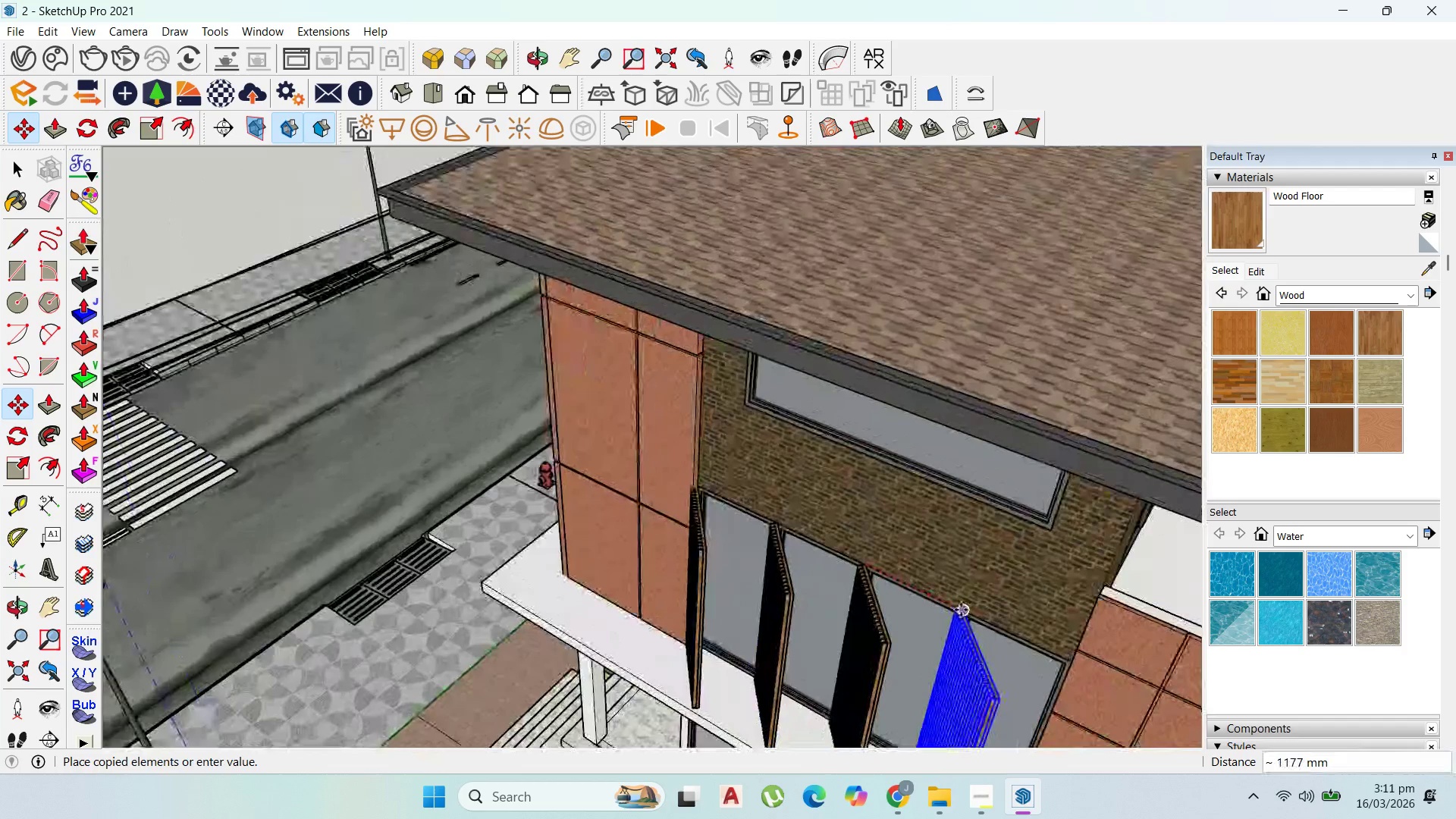 
left_click([961, 610])
 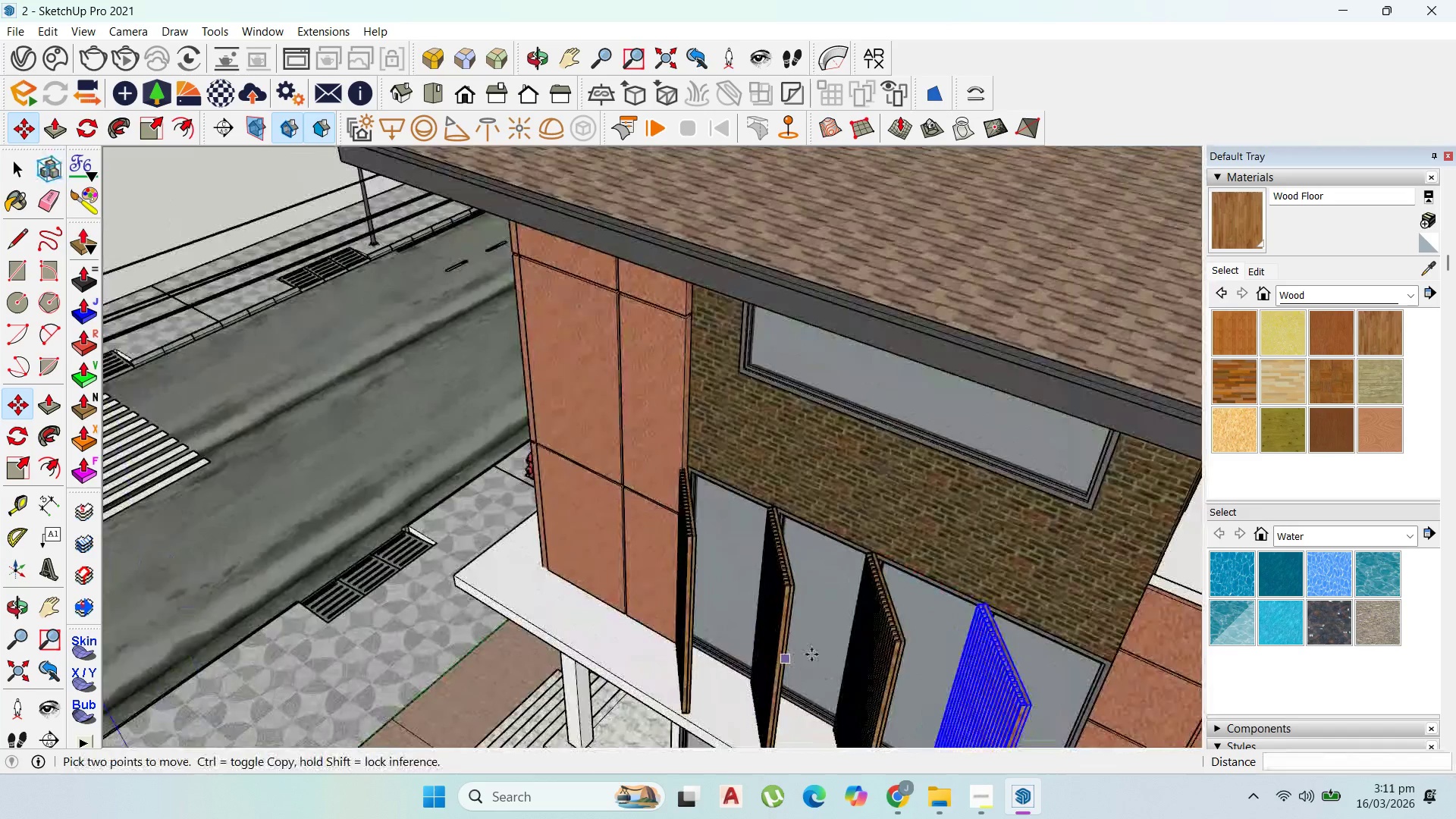 
scroll: coordinate [824, 534], scroll_direction: up, amount: 2.0
 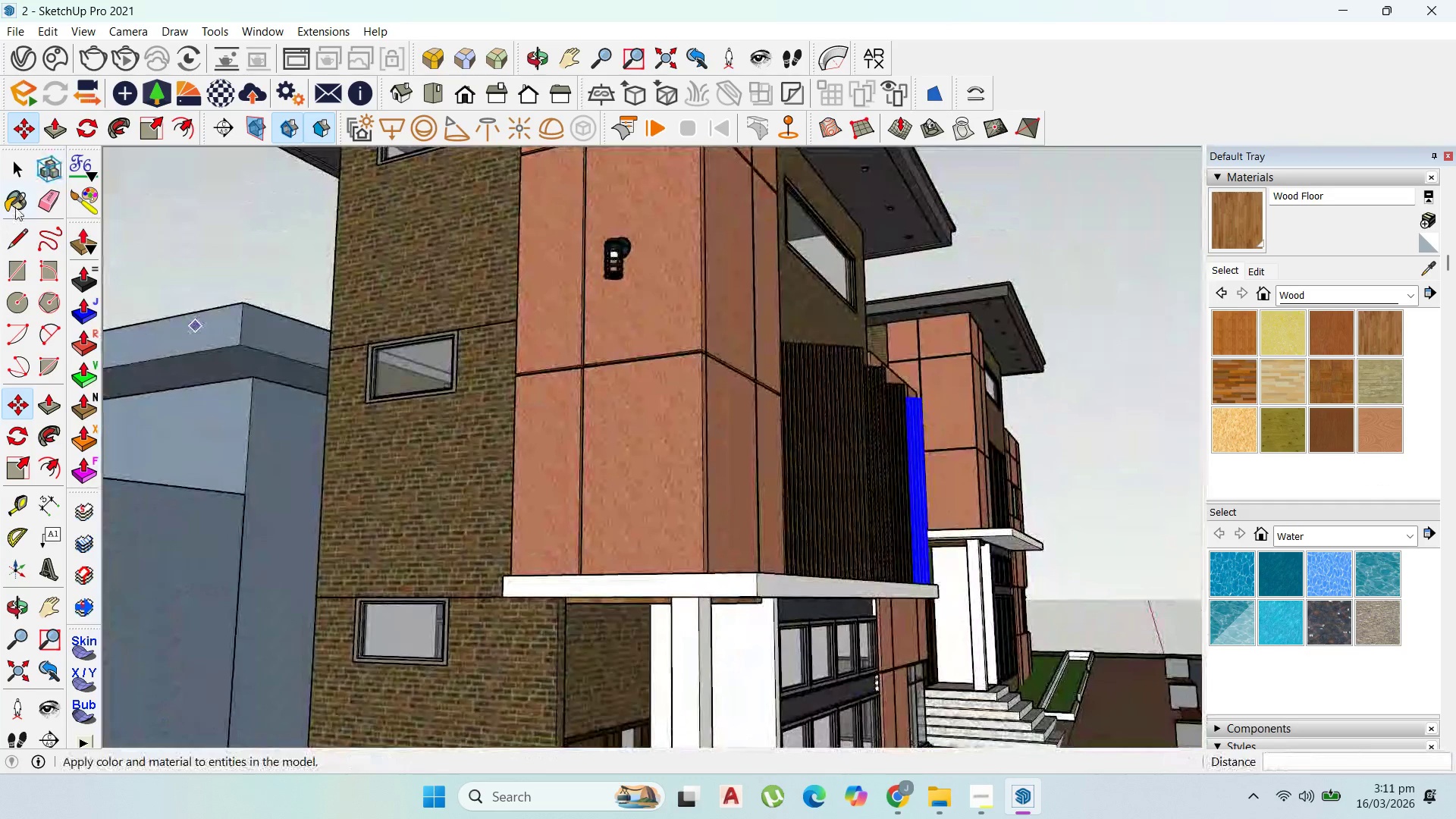 
left_click([14, 165])
 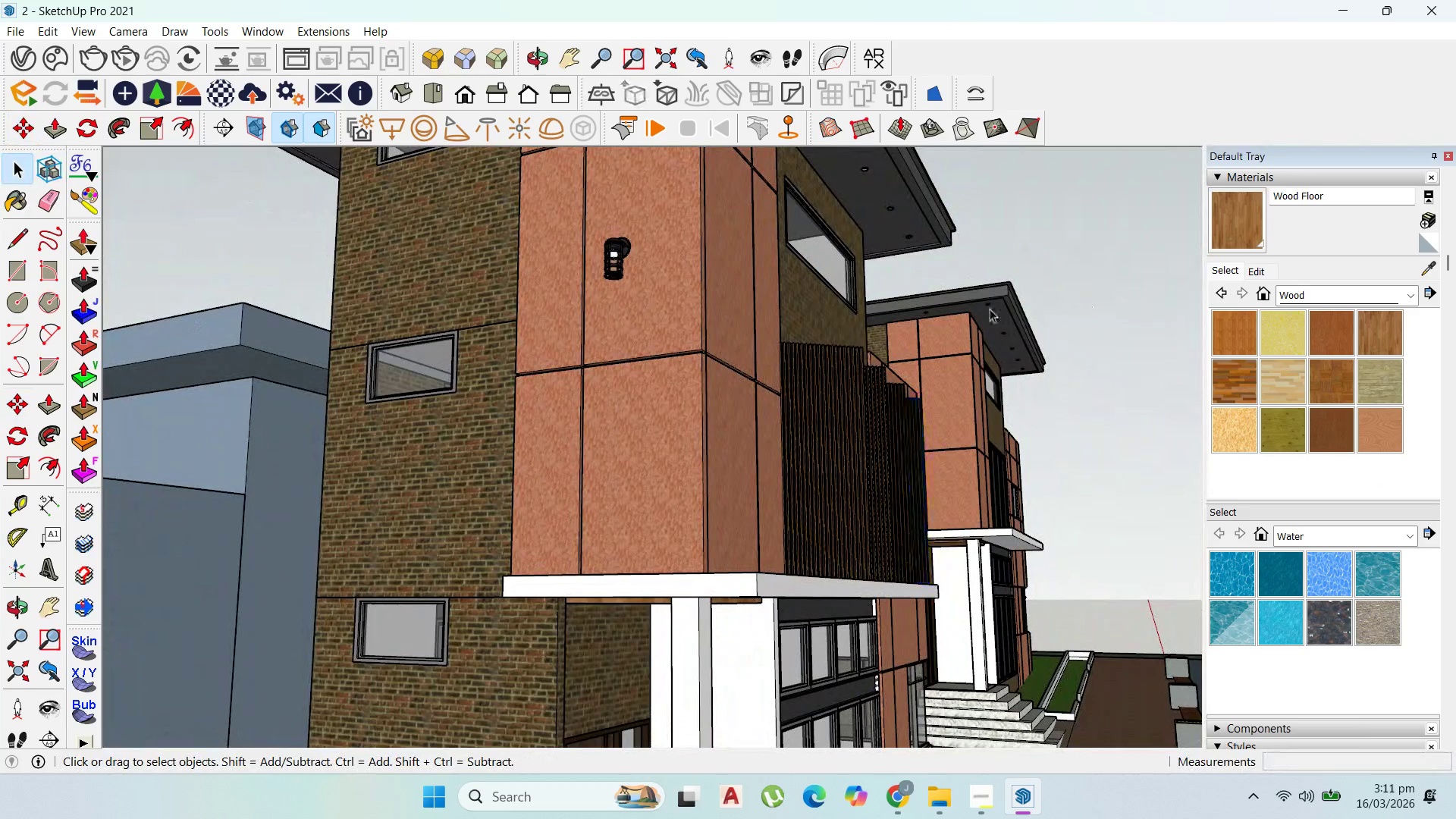 
scroll: coordinate [874, 381], scroll_direction: down, amount: 4.0
 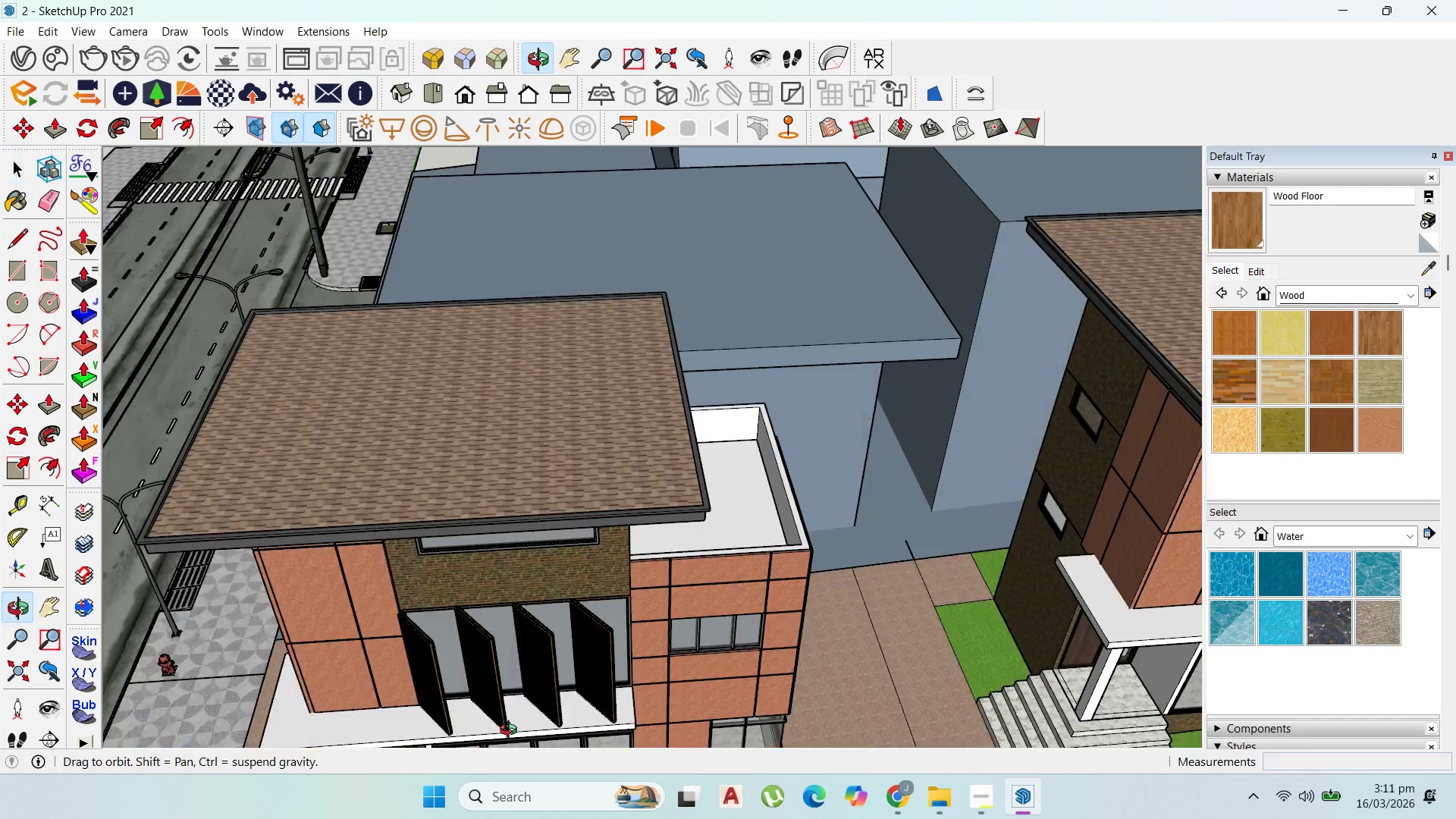 
scroll: coordinate [439, 664], scroll_direction: up, amount: 7.0
 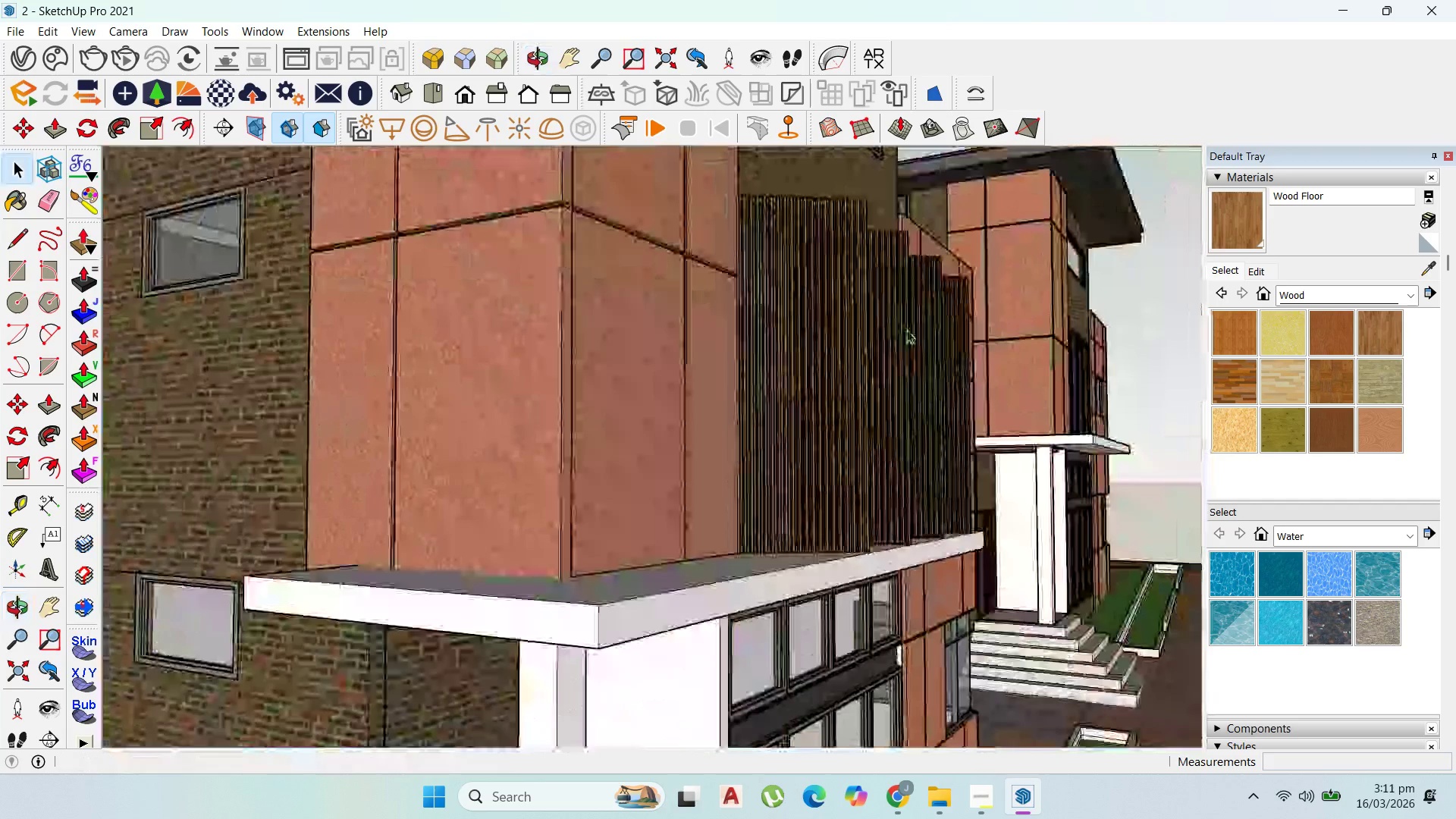 
scroll: coordinate [912, 521], scroll_direction: down, amount: 8.0
 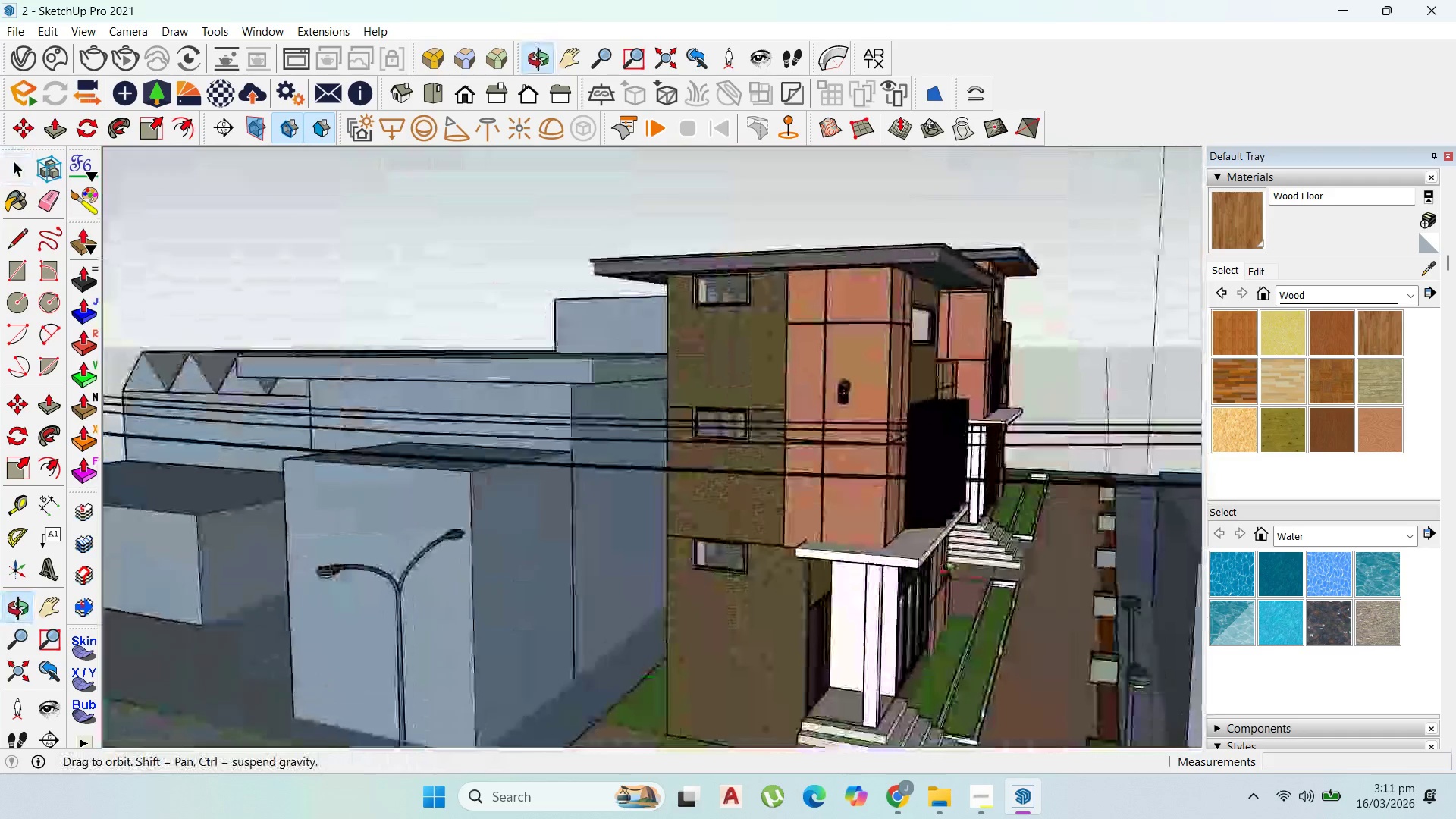 
scroll: coordinate [923, 416], scroll_direction: up, amount: 2.0
 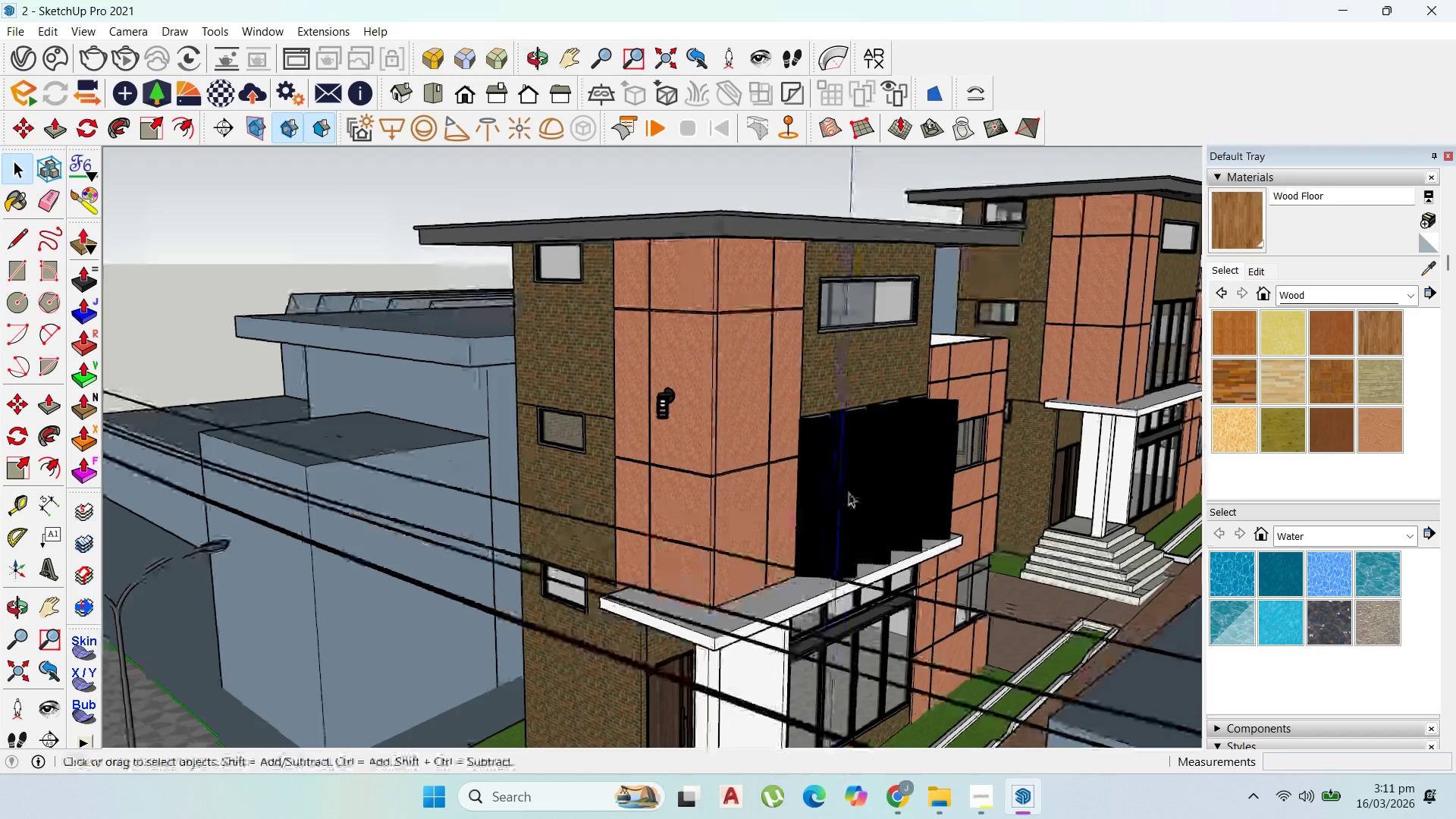 
left_click([846, 486])
 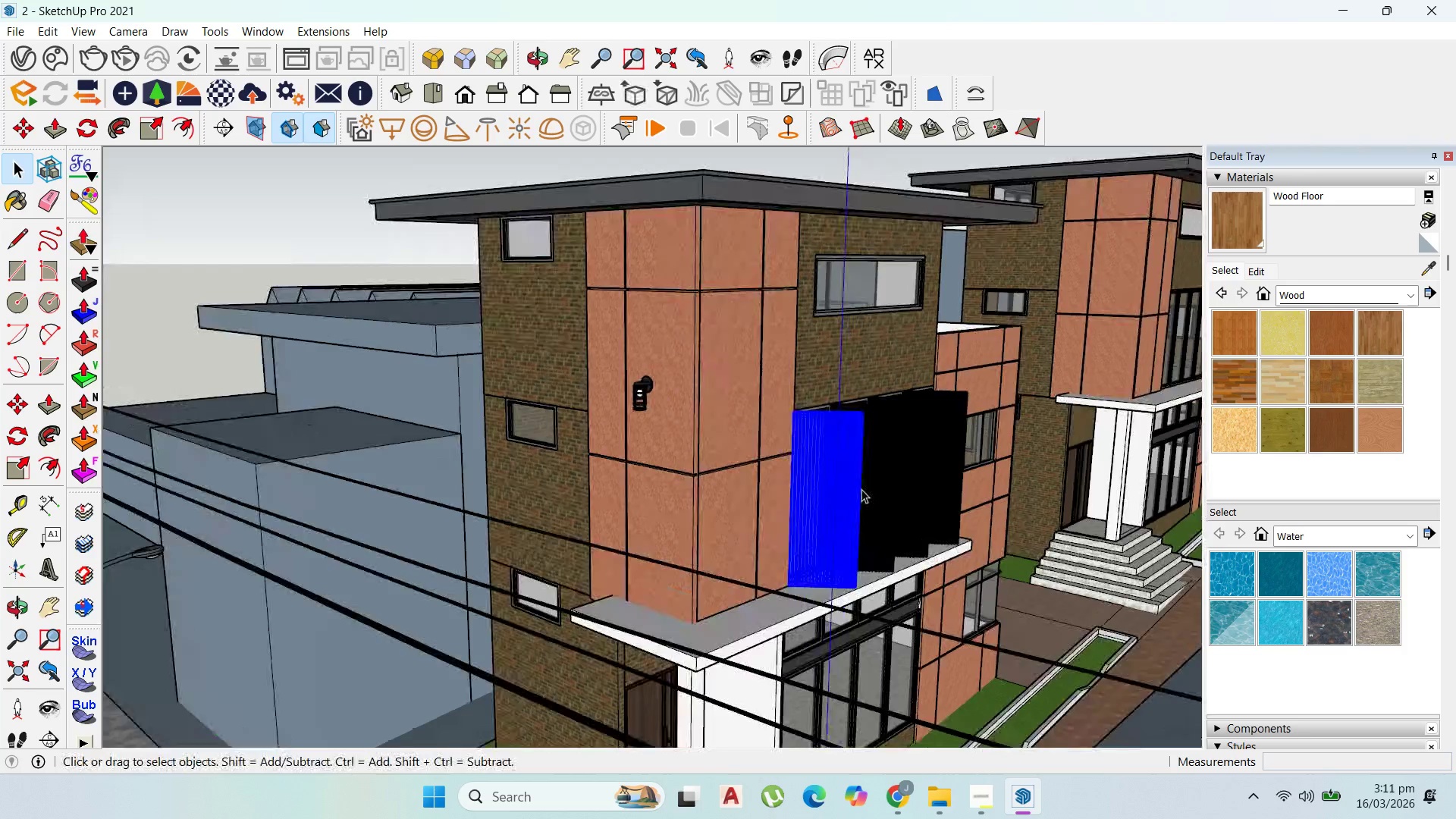 
scroll: coordinate [867, 491], scroll_direction: up, amount: 4.0
 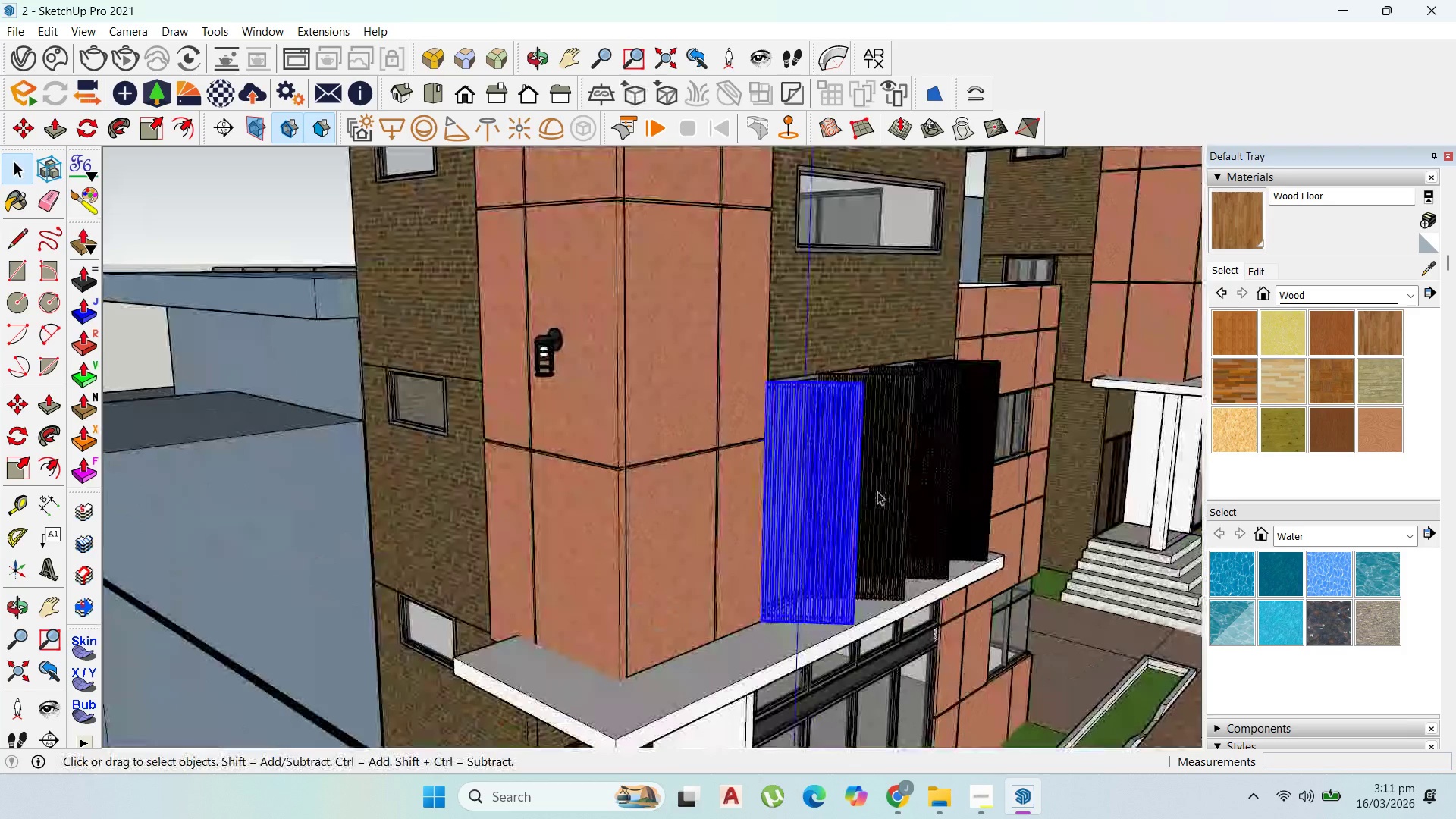 
hold_key(key=ControlLeft, duration=1.2)
left_click([878, 491])
 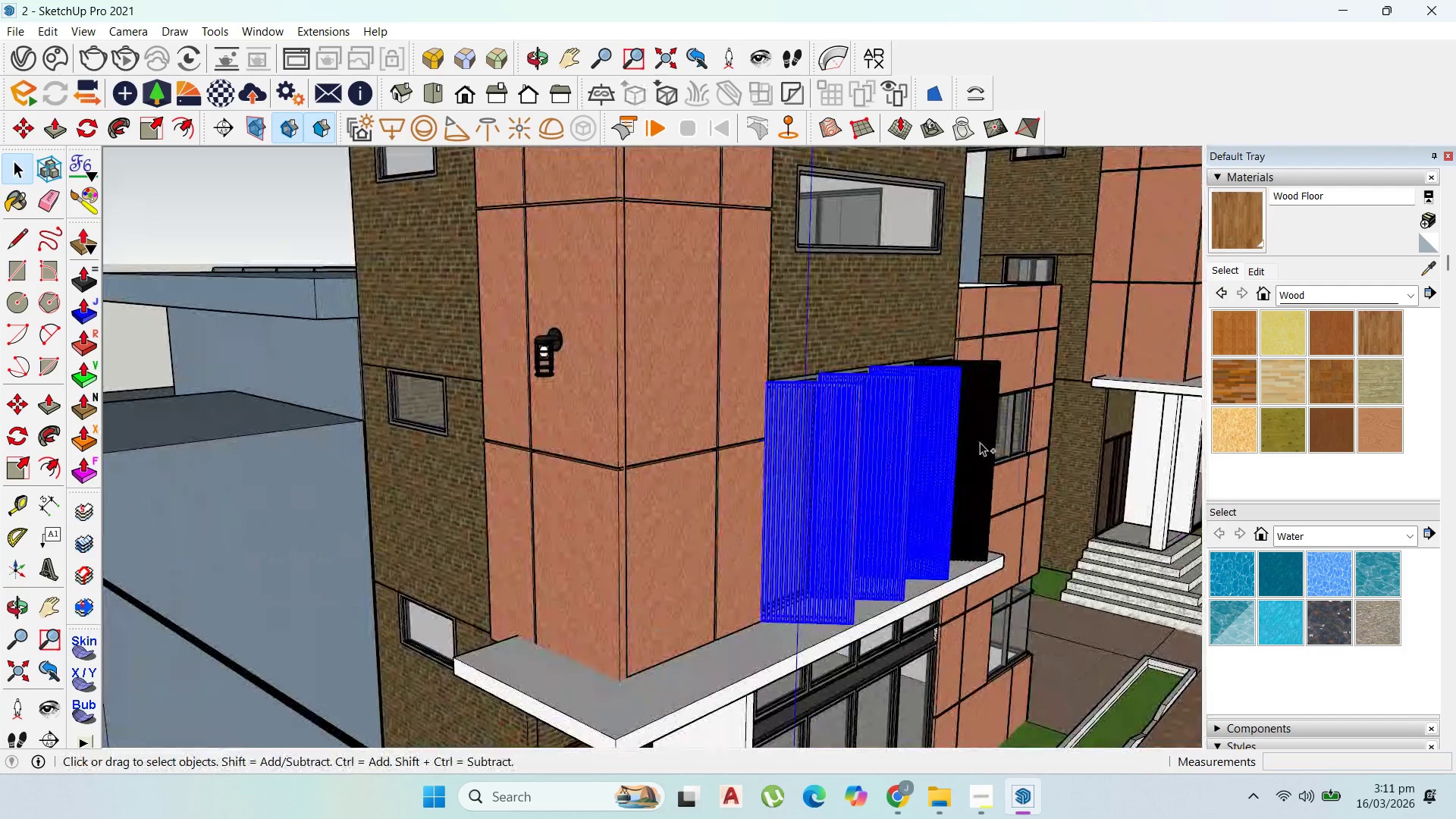 
triple_click([984, 441])
 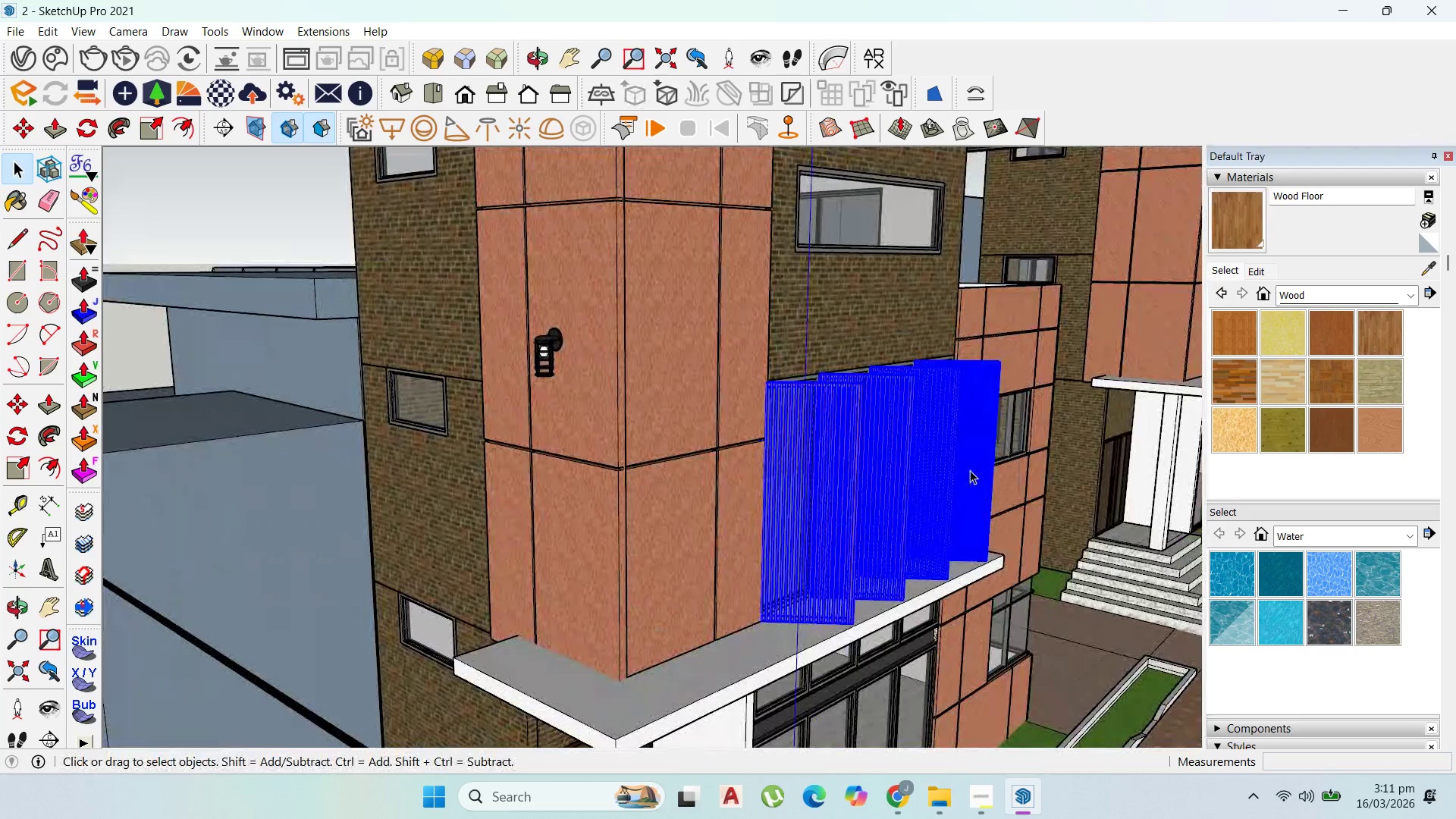 
key(Control+C)
 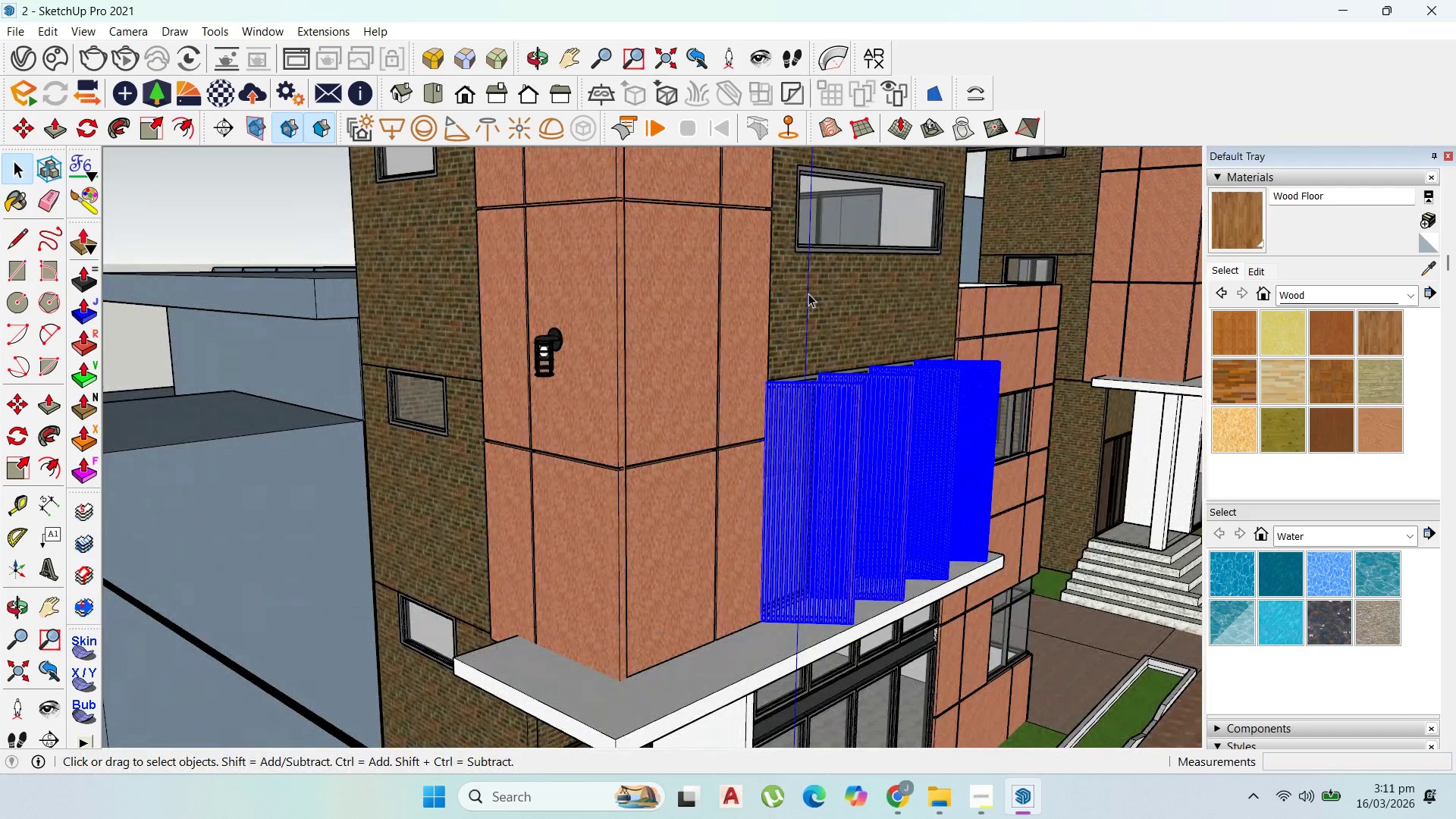 
double_click([808, 293])
 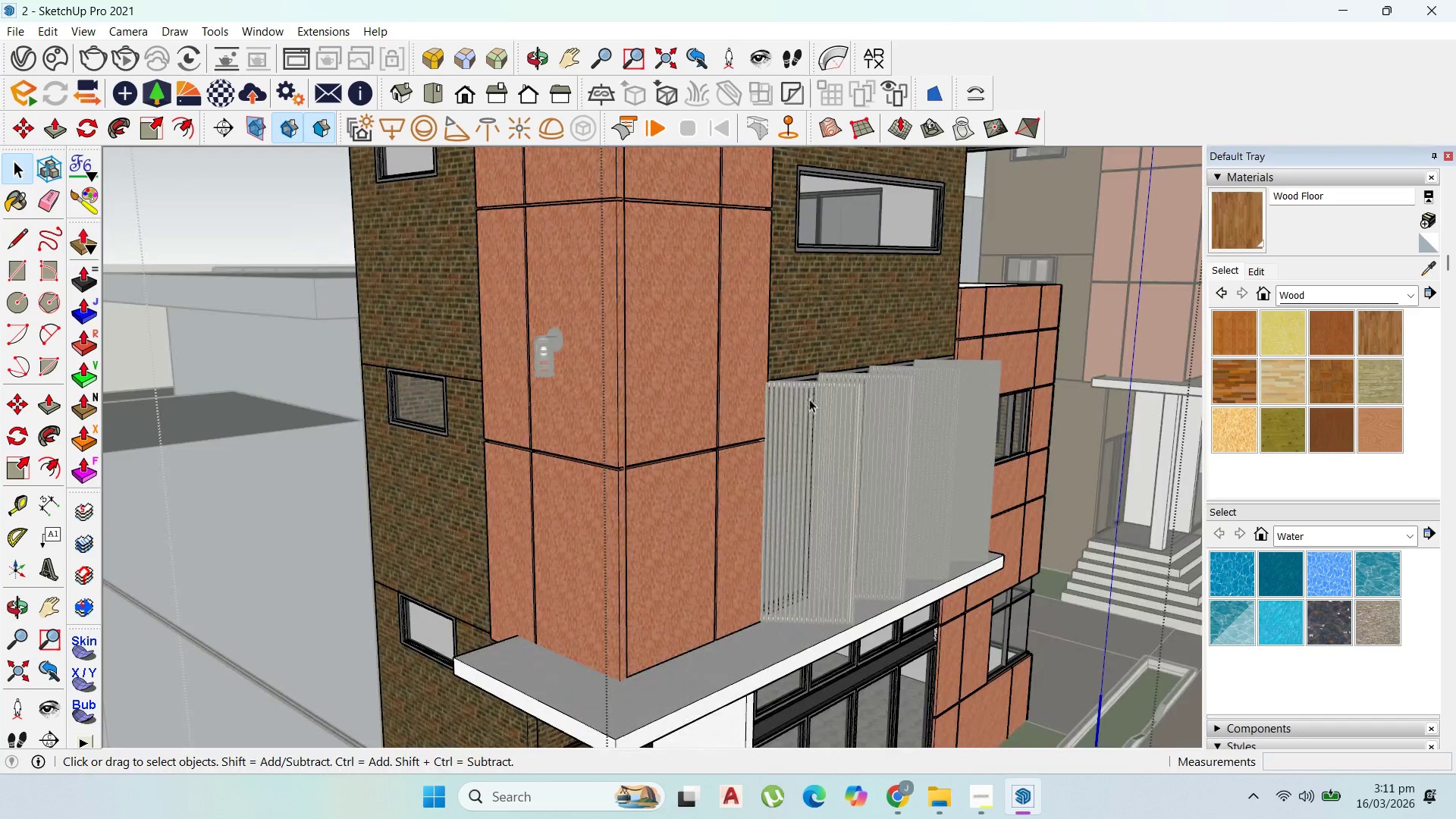 
scroll: coordinate [809, 422], scroll_direction: up, amount: 2.0
 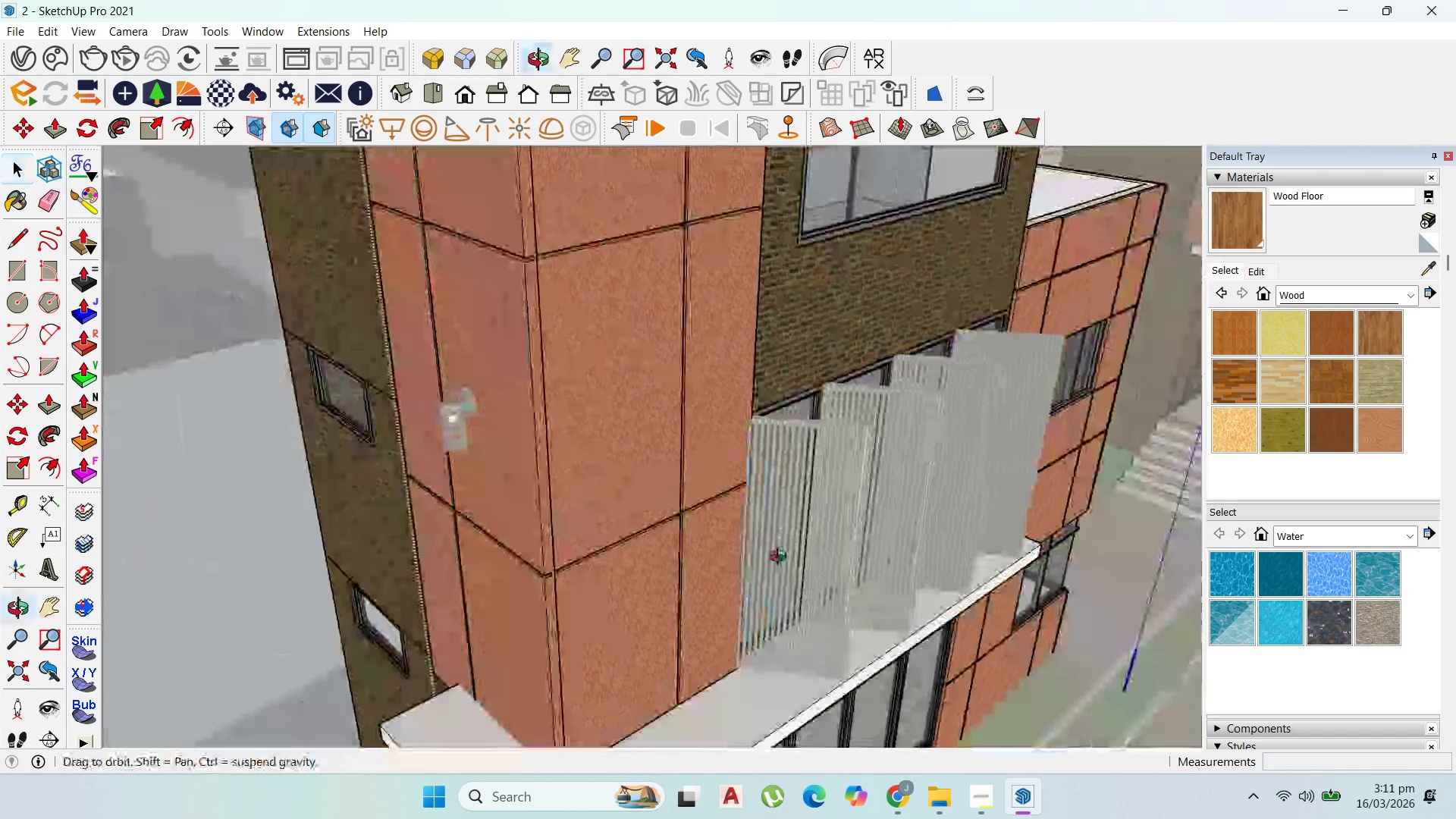 
key(Control+V)
 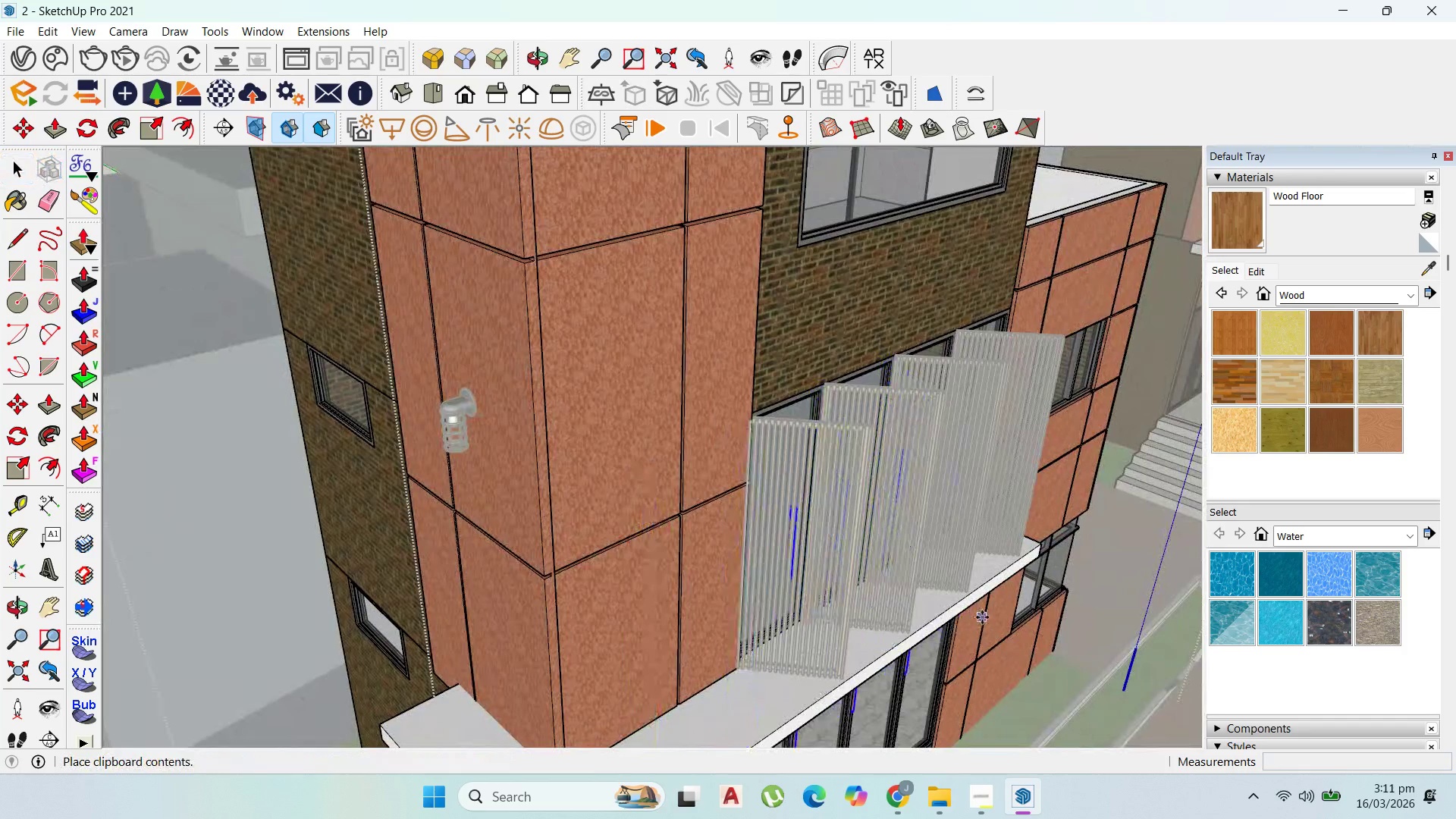 
key(Escape)
 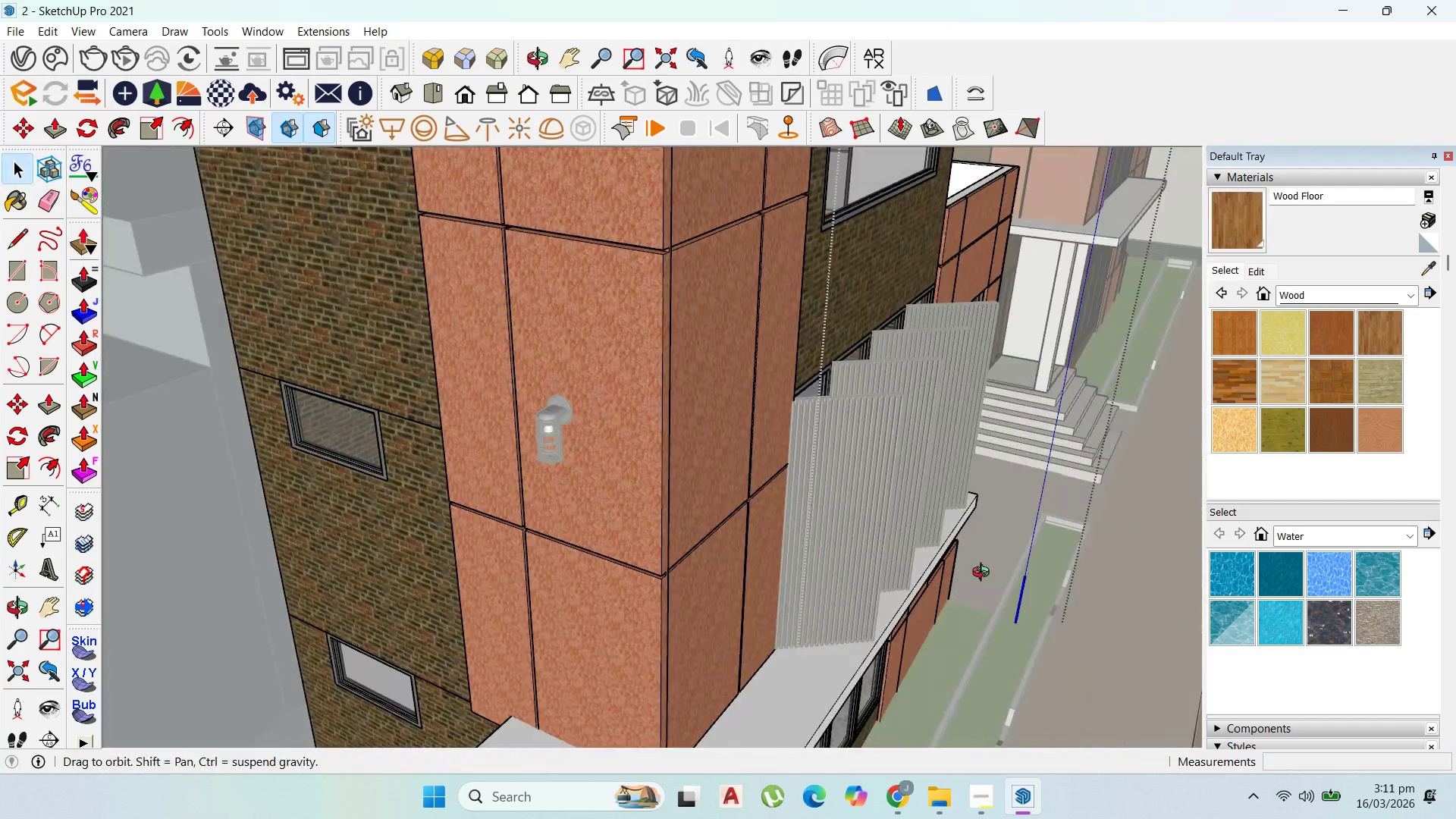 
key(Control+V)
 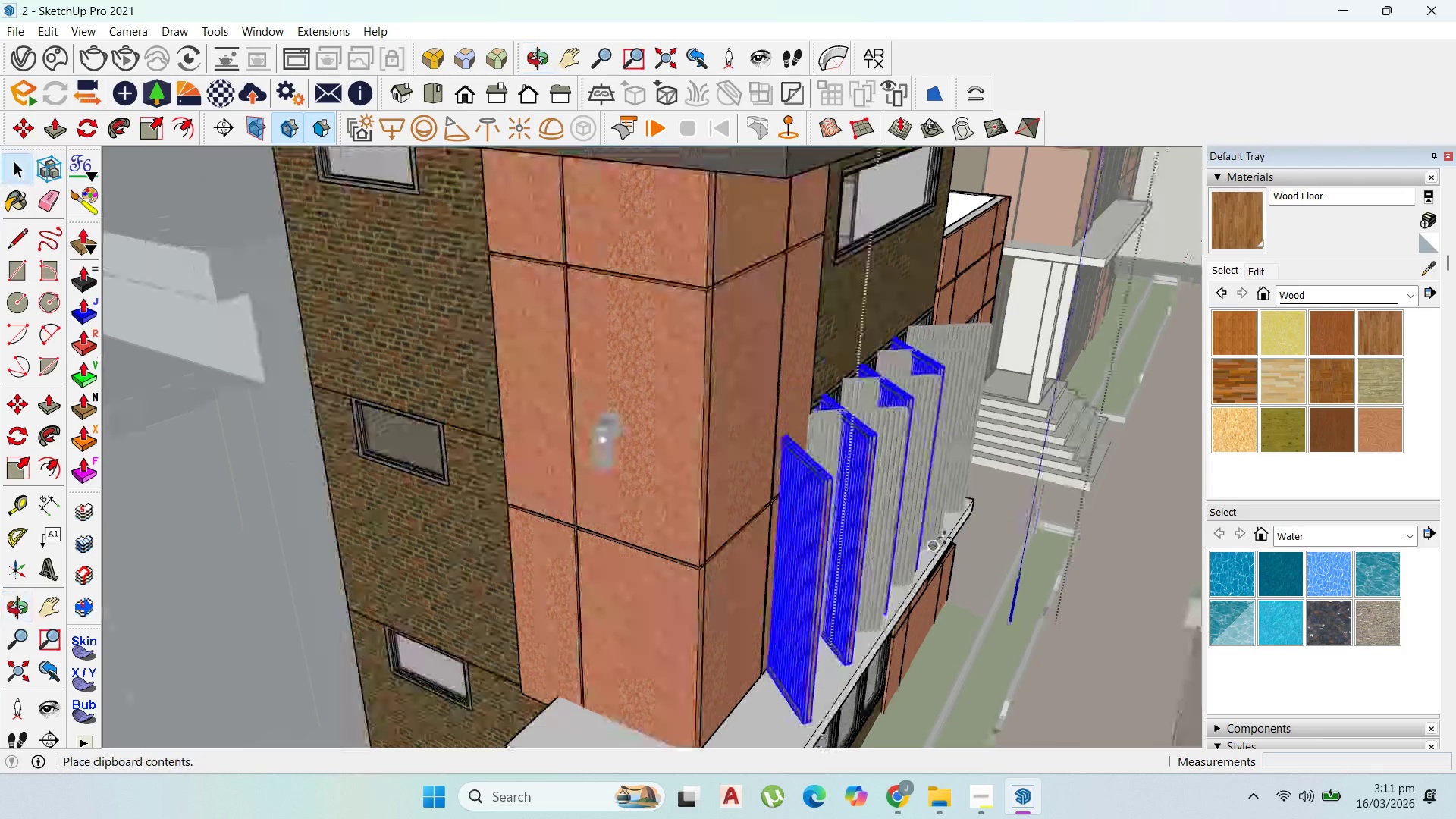 
scroll: coordinate [937, 538], scroll_direction: down, amount: 1.0
 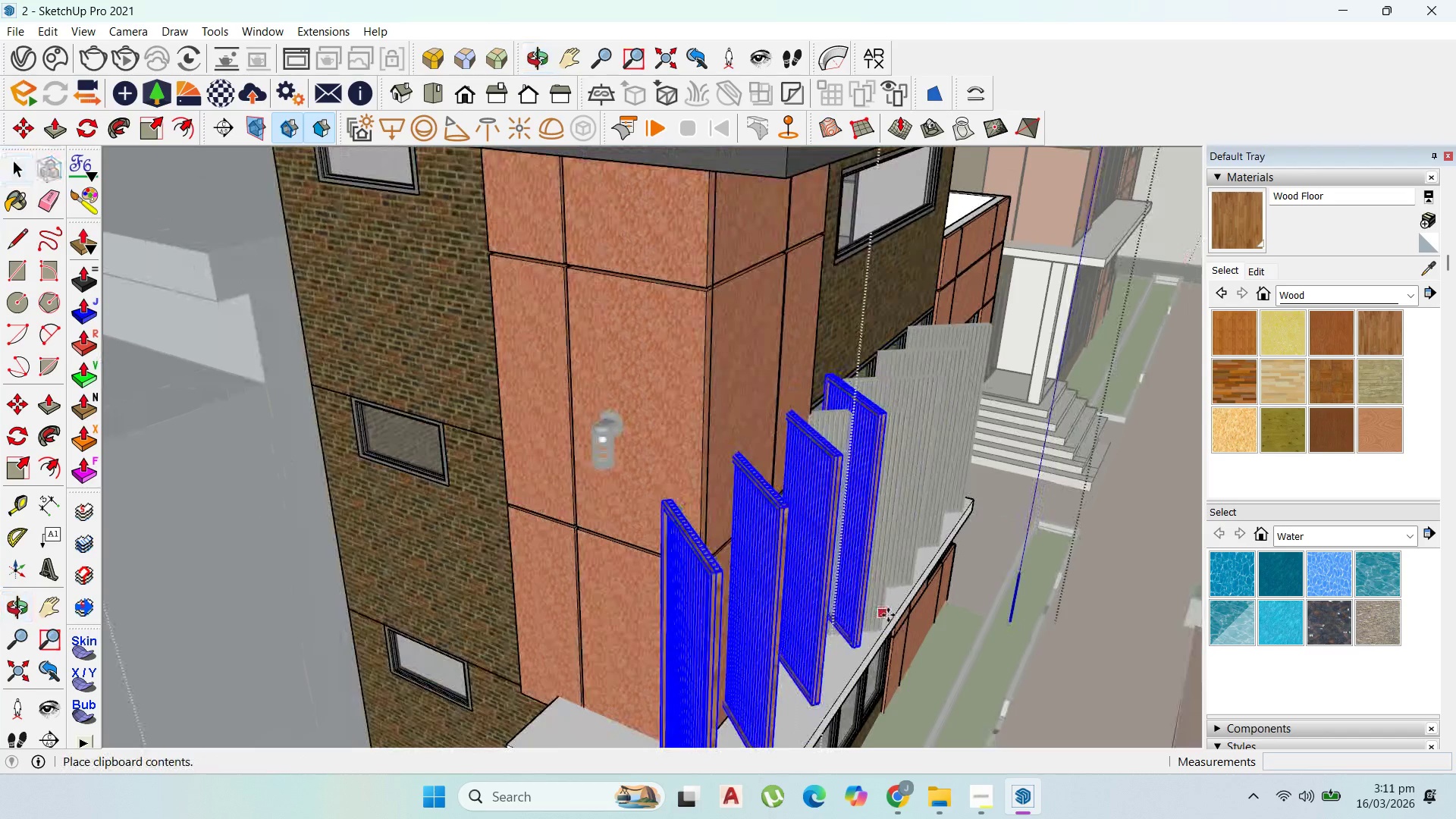 
left_click([893, 614])
 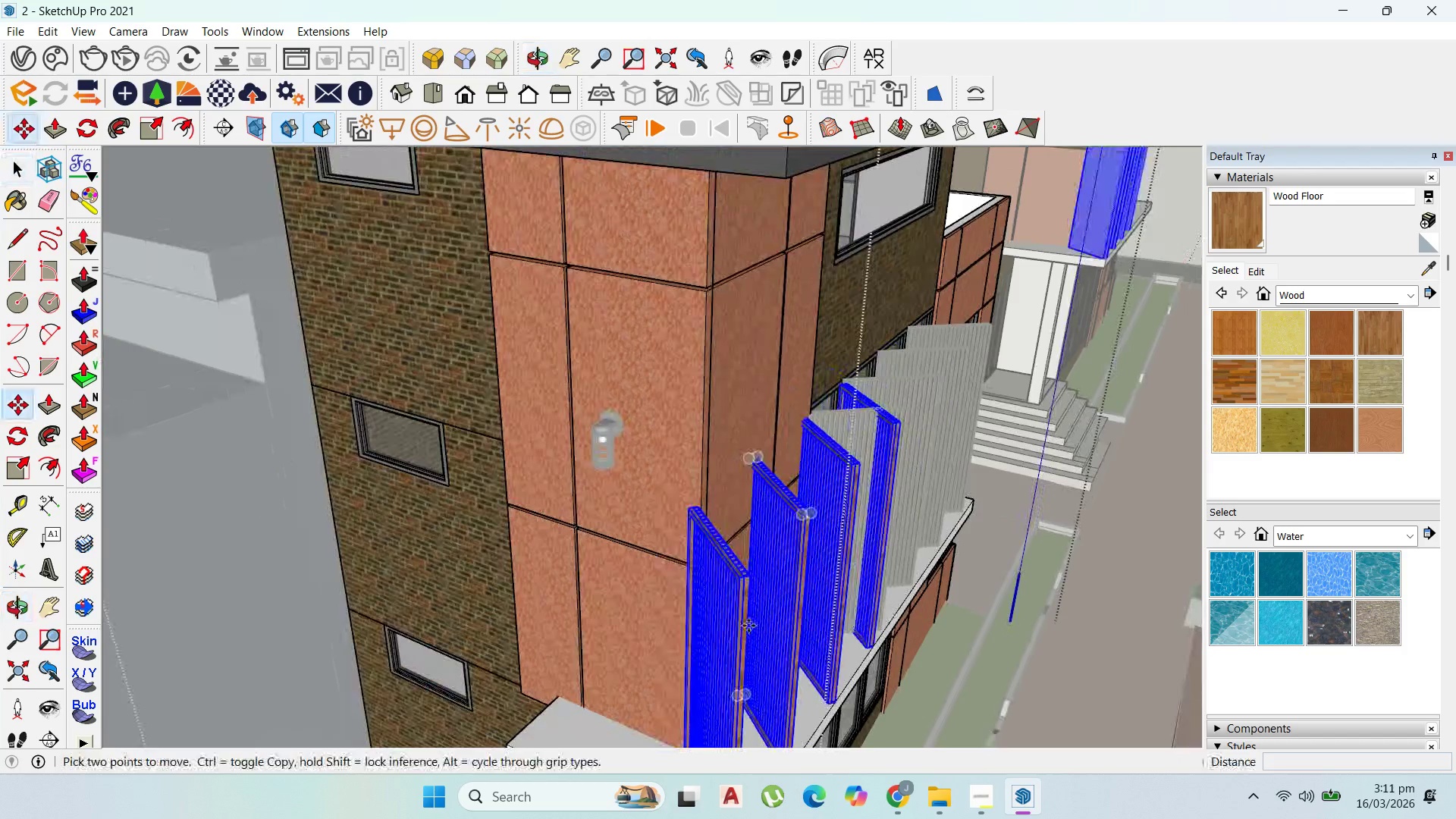 
scroll: coordinate [752, 622], scroll_direction: up, amount: 1.0
 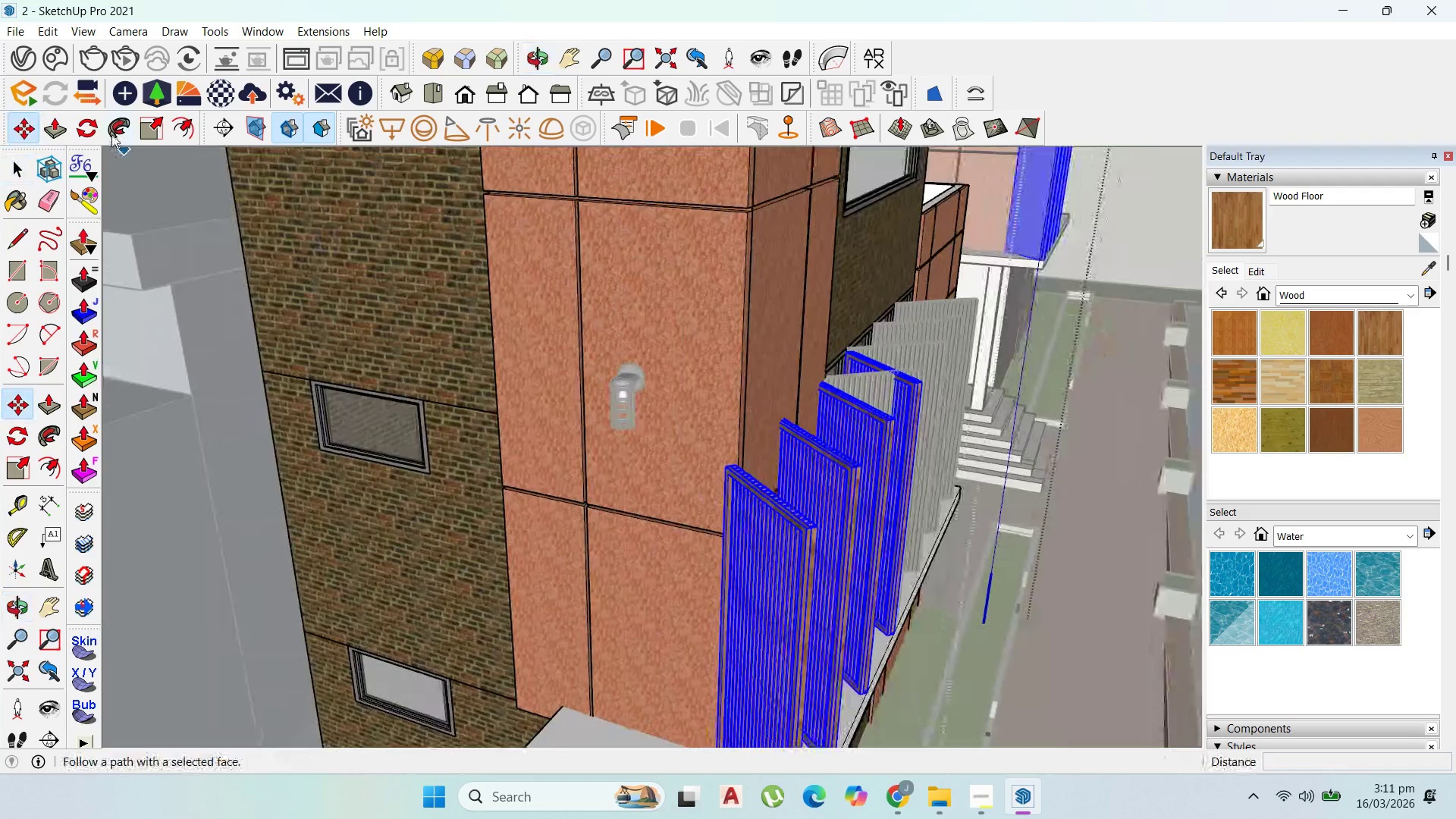 
left_click_drag(start_coordinate=[83, 127], to_coordinate=[87, 130])
 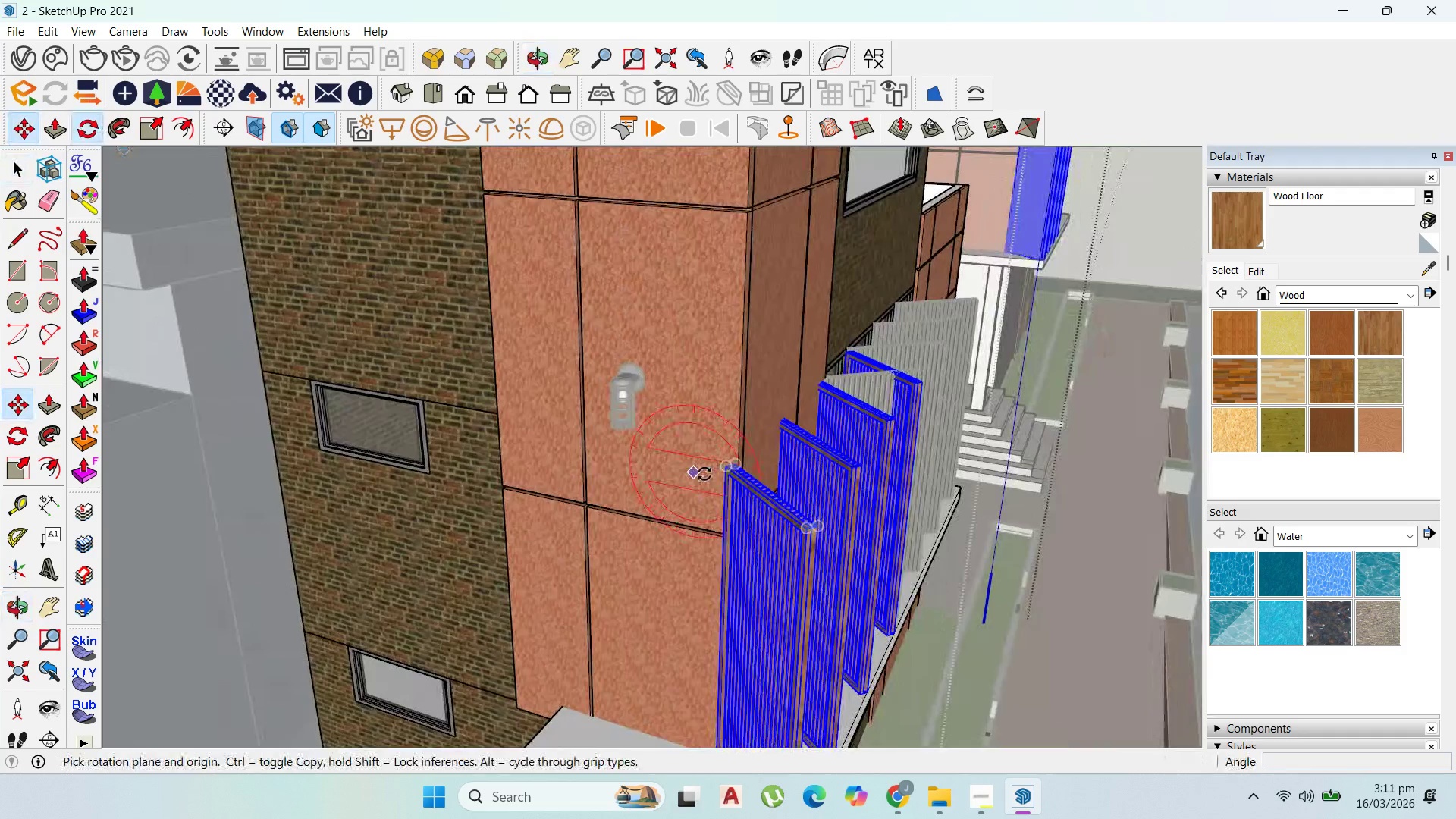 
scroll: coordinate [814, 631], scroll_direction: down, amount: 2.0
 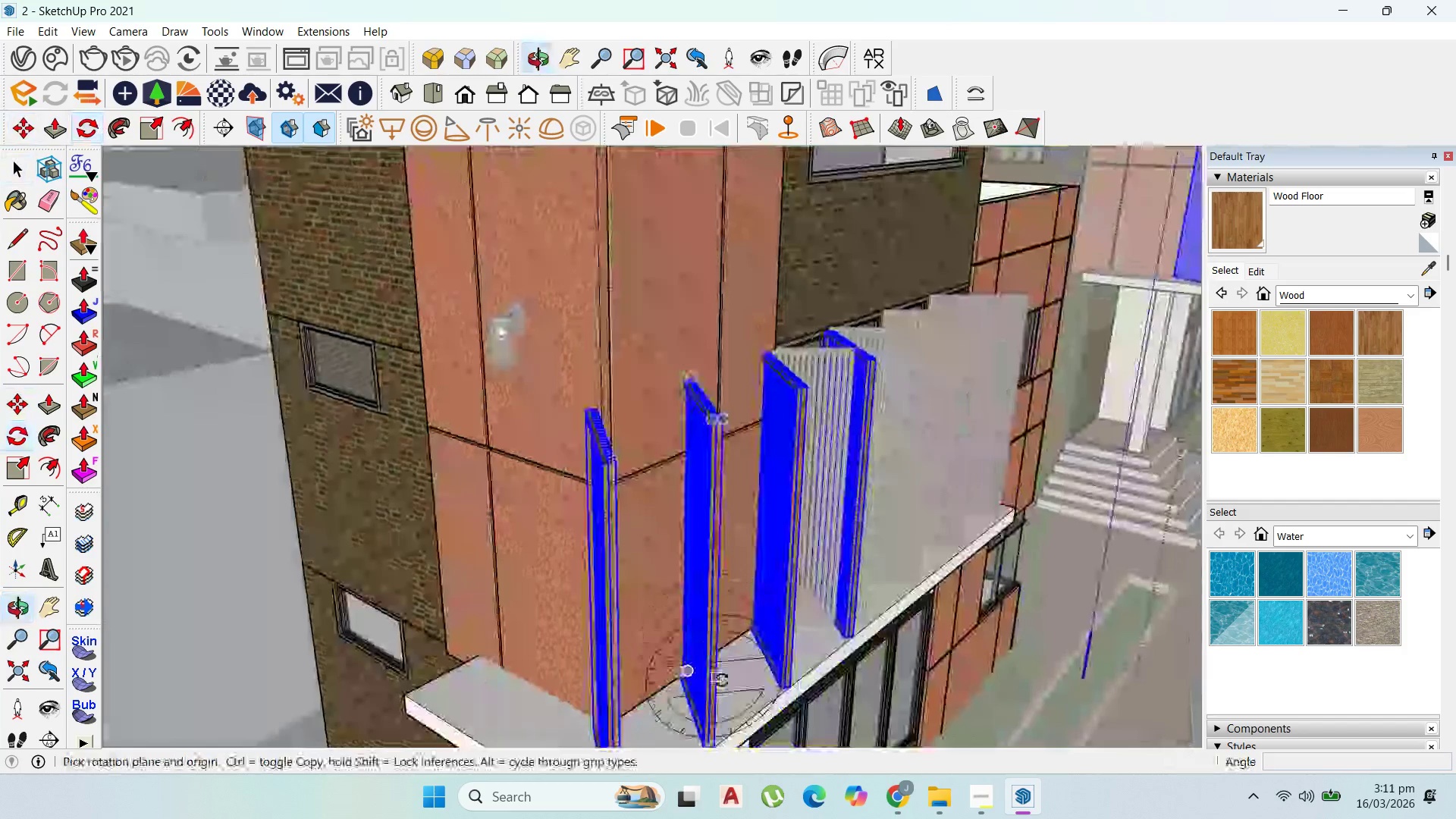 
left_click_drag(start_coordinate=[741, 680], to_coordinate=[736, 685])
 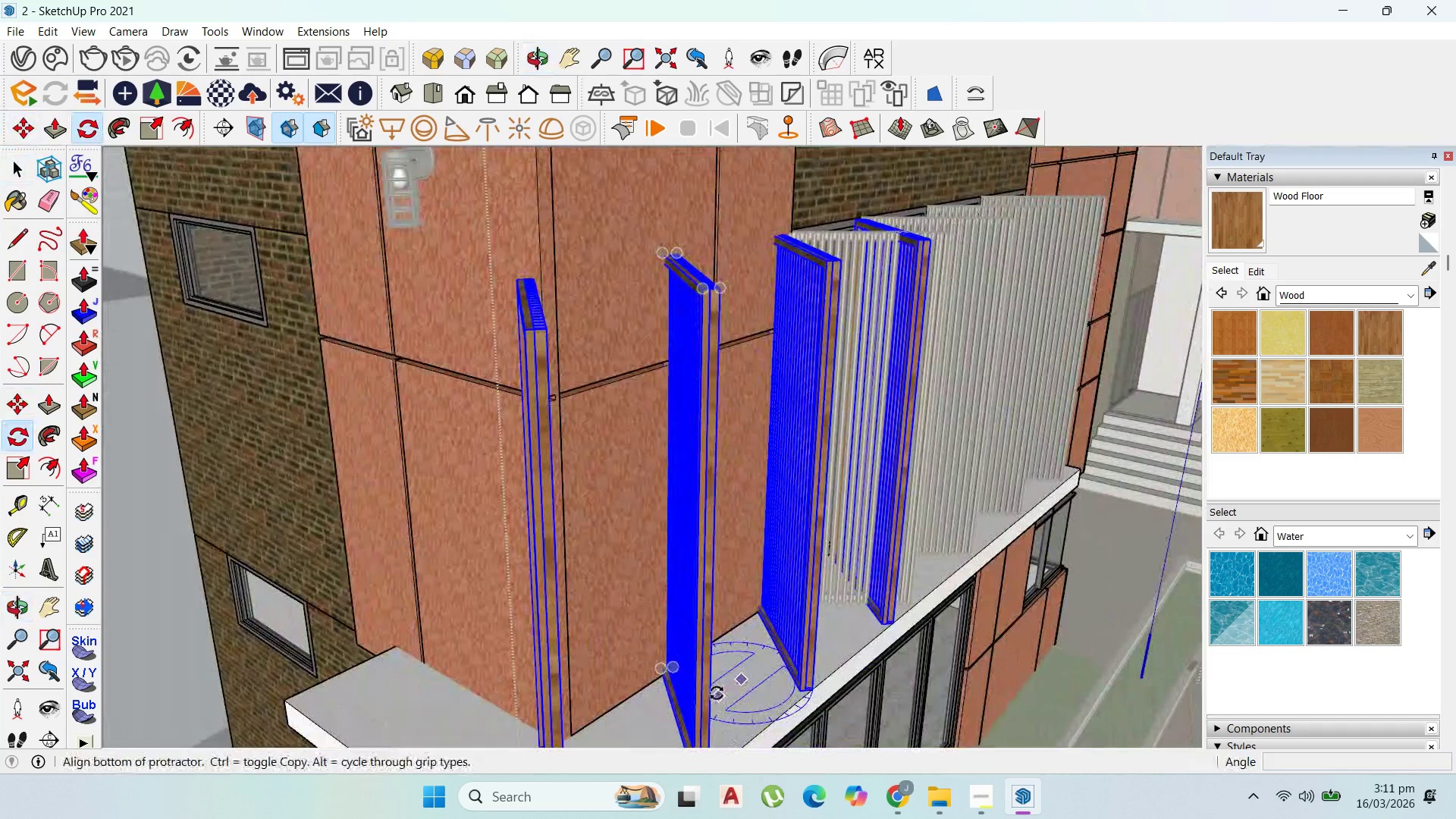 
scroll: coordinate [734, 680], scroll_direction: up, amount: 3.0
 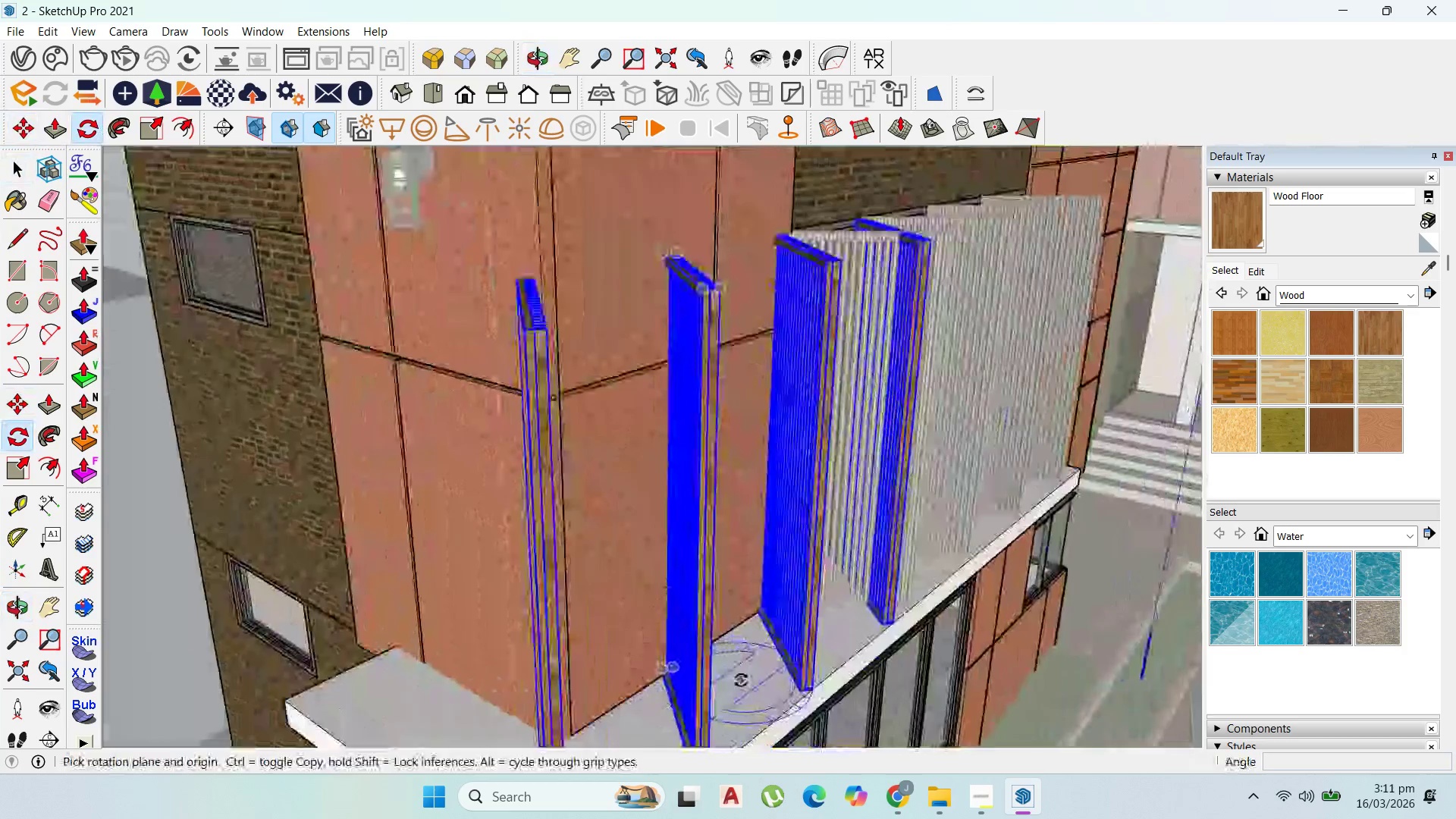 
left_click_drag(start_coordinate=[717, 693], to_coordinate=[726, 691])
 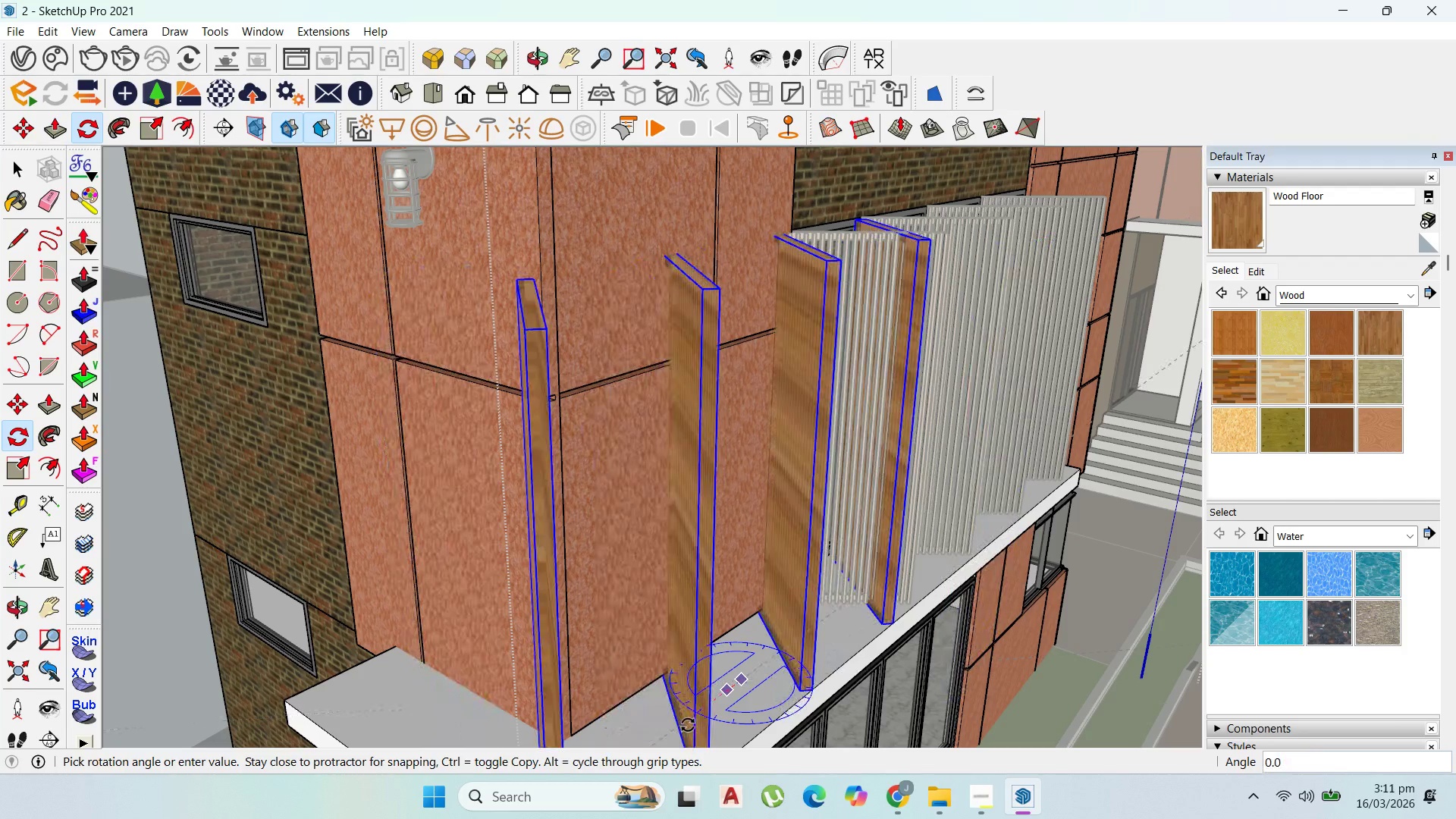 
wait(11.62)
 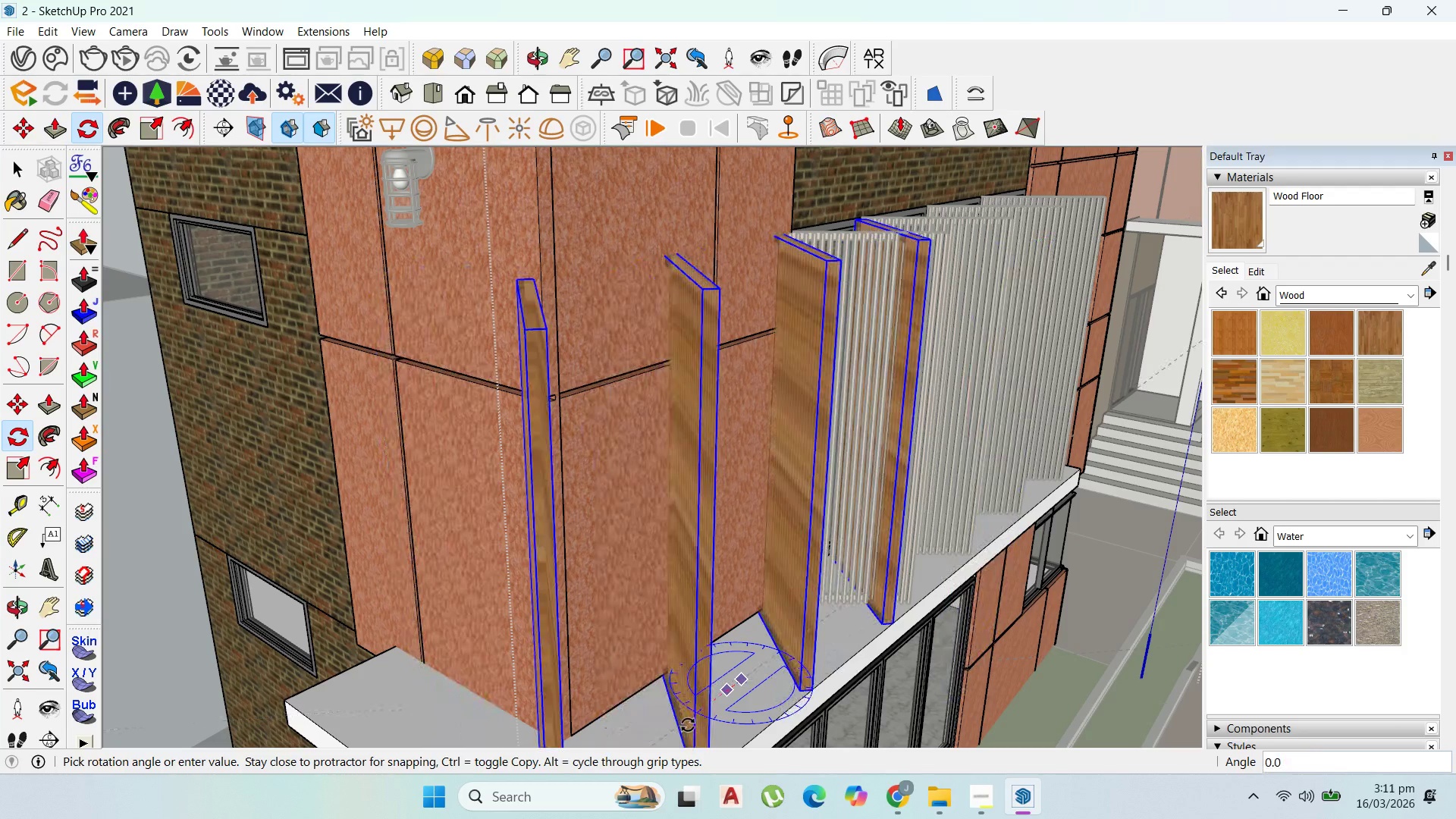 
left_click([824, 613])
 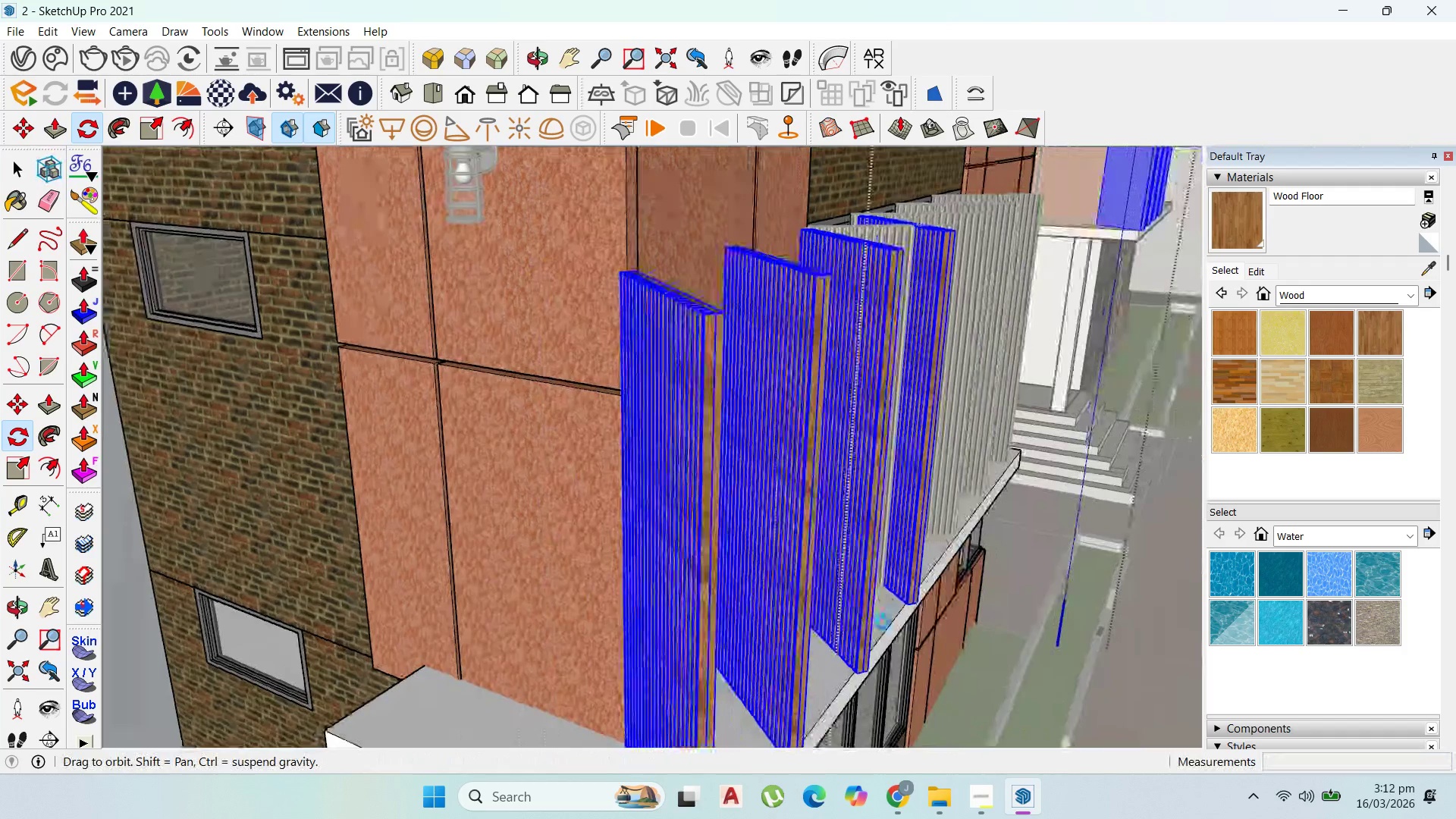 
scroll: coordinate [832, 541], scroll_direction: down, amount: 5.0
 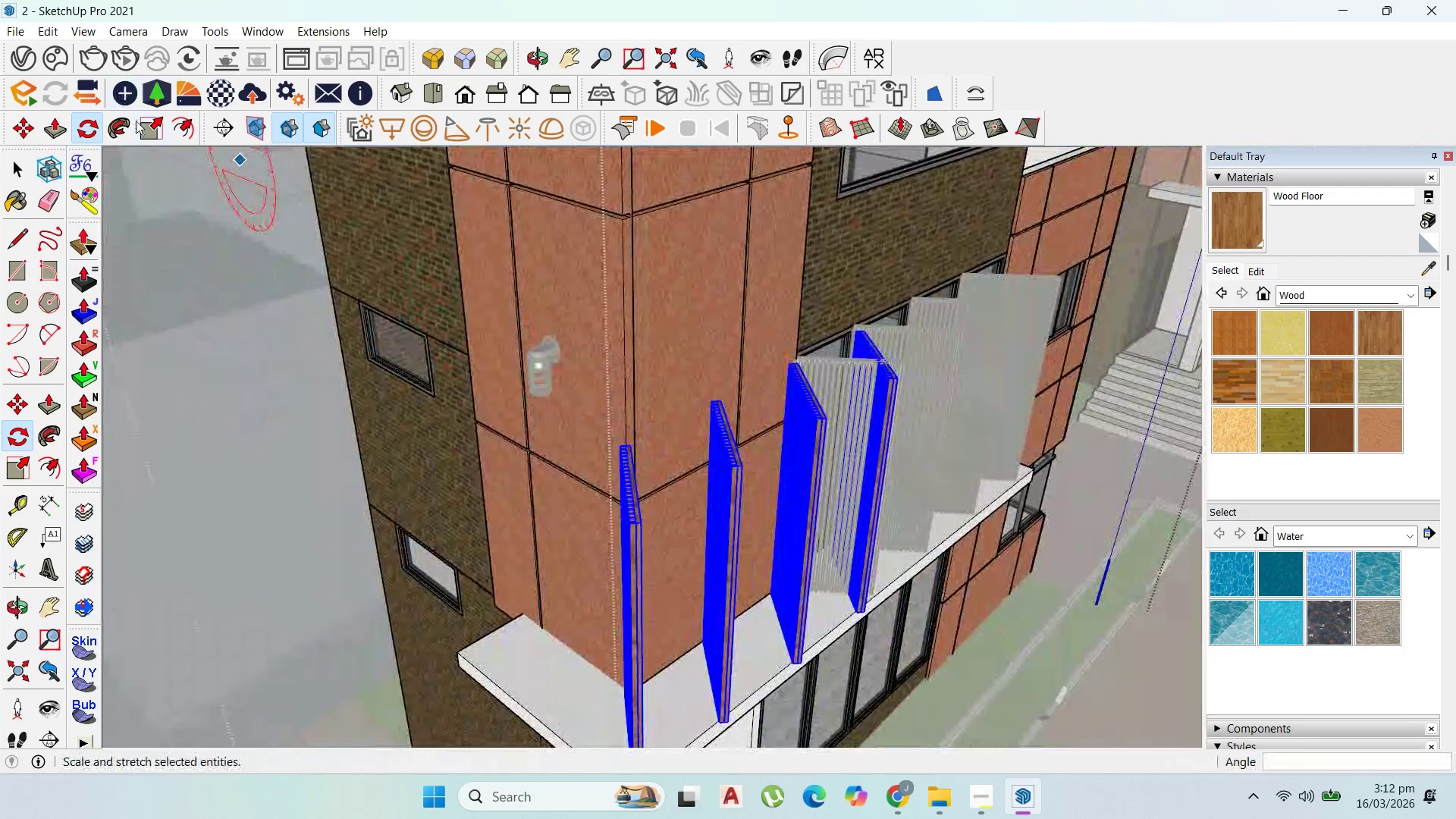 
left_click_drag(start_coordinate=[146, 121], to_coordinate=[154, 127])
 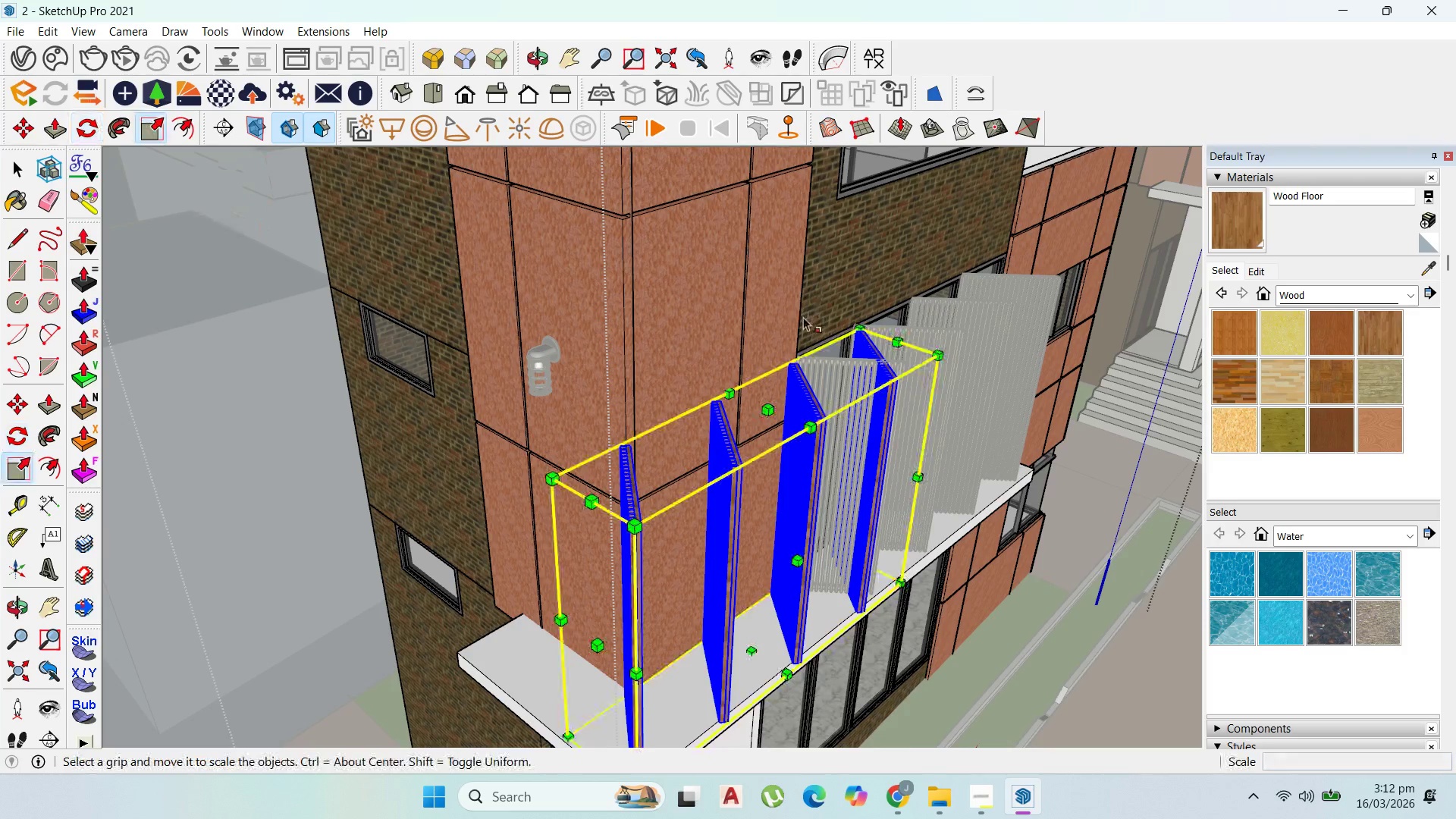 
scroll: coordinate [804, 322], scroll_direction: down, amount: 2.0
 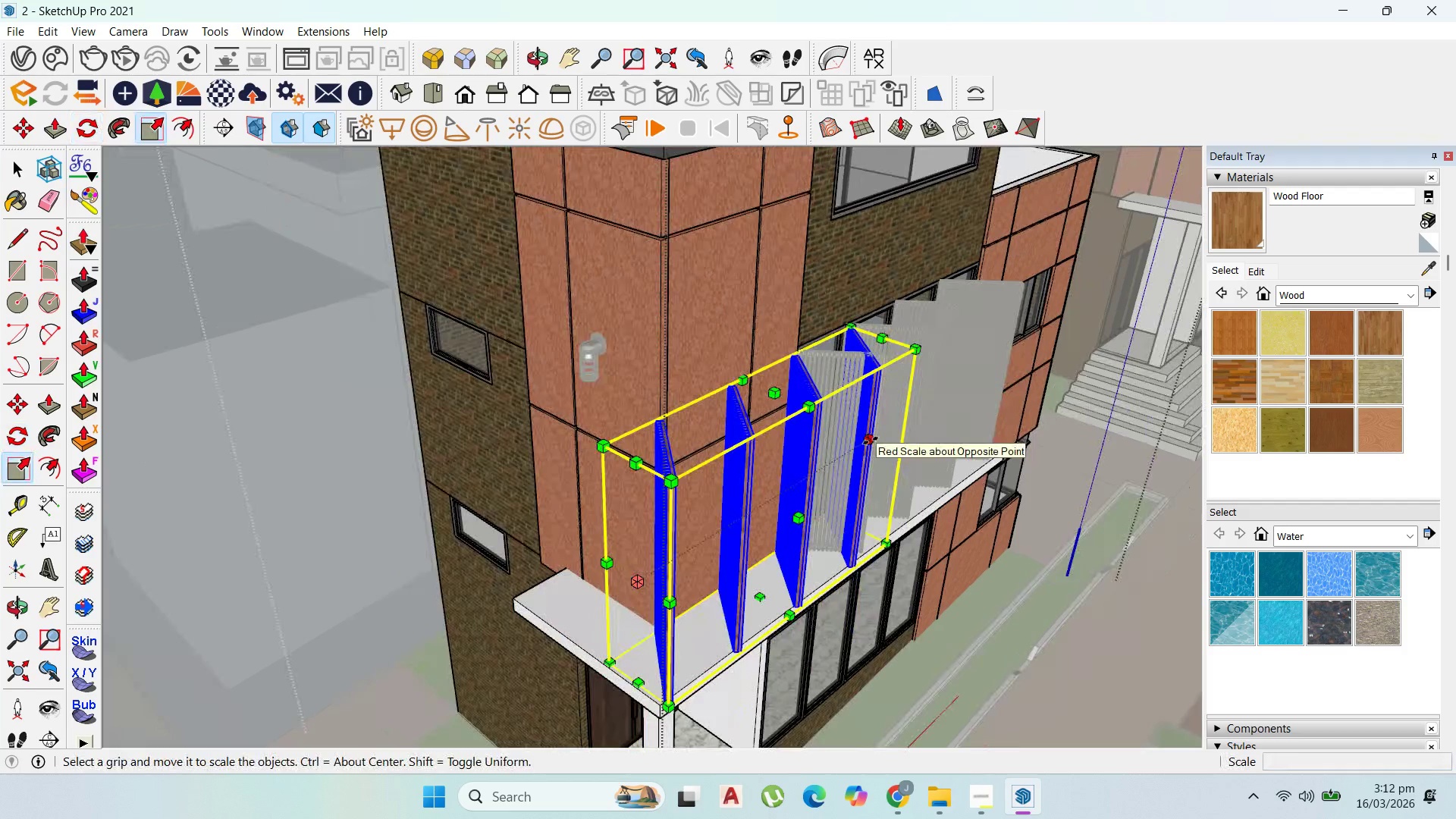 
left_click([871, 441])
 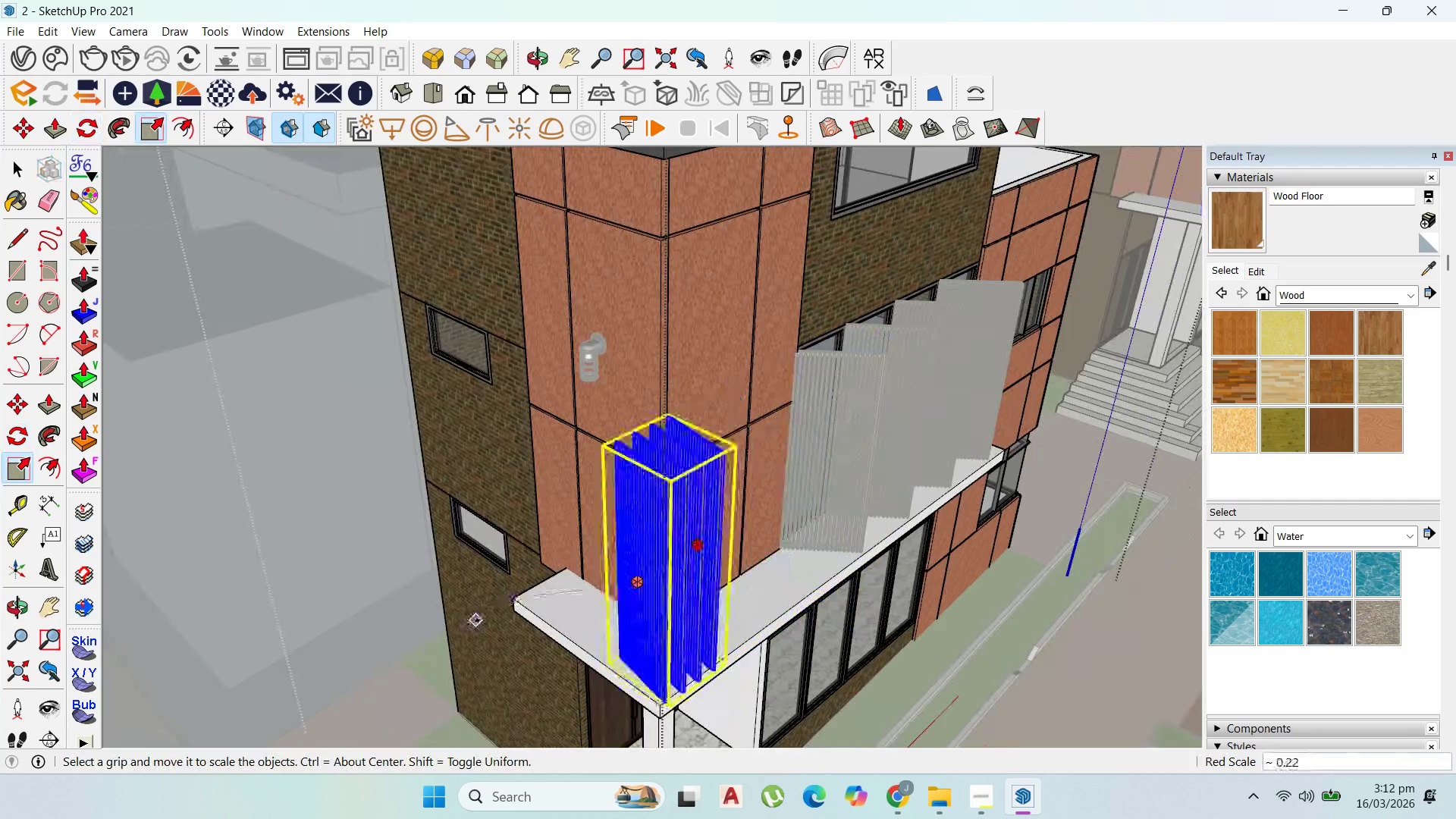 
scroll: coordinate [780, 450], scroll_direction: down, amount: 14.0
 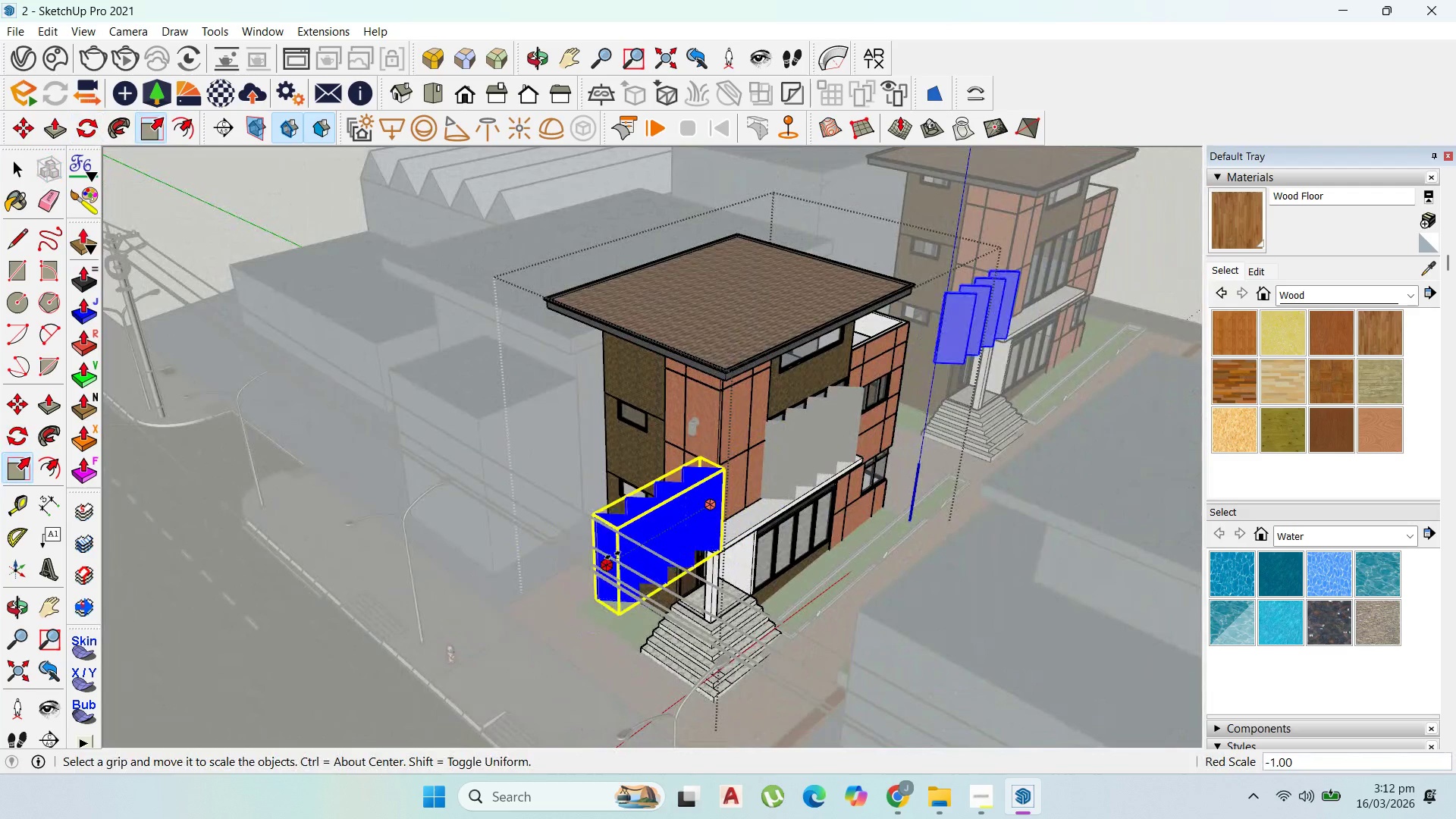 
wait(6.28)
 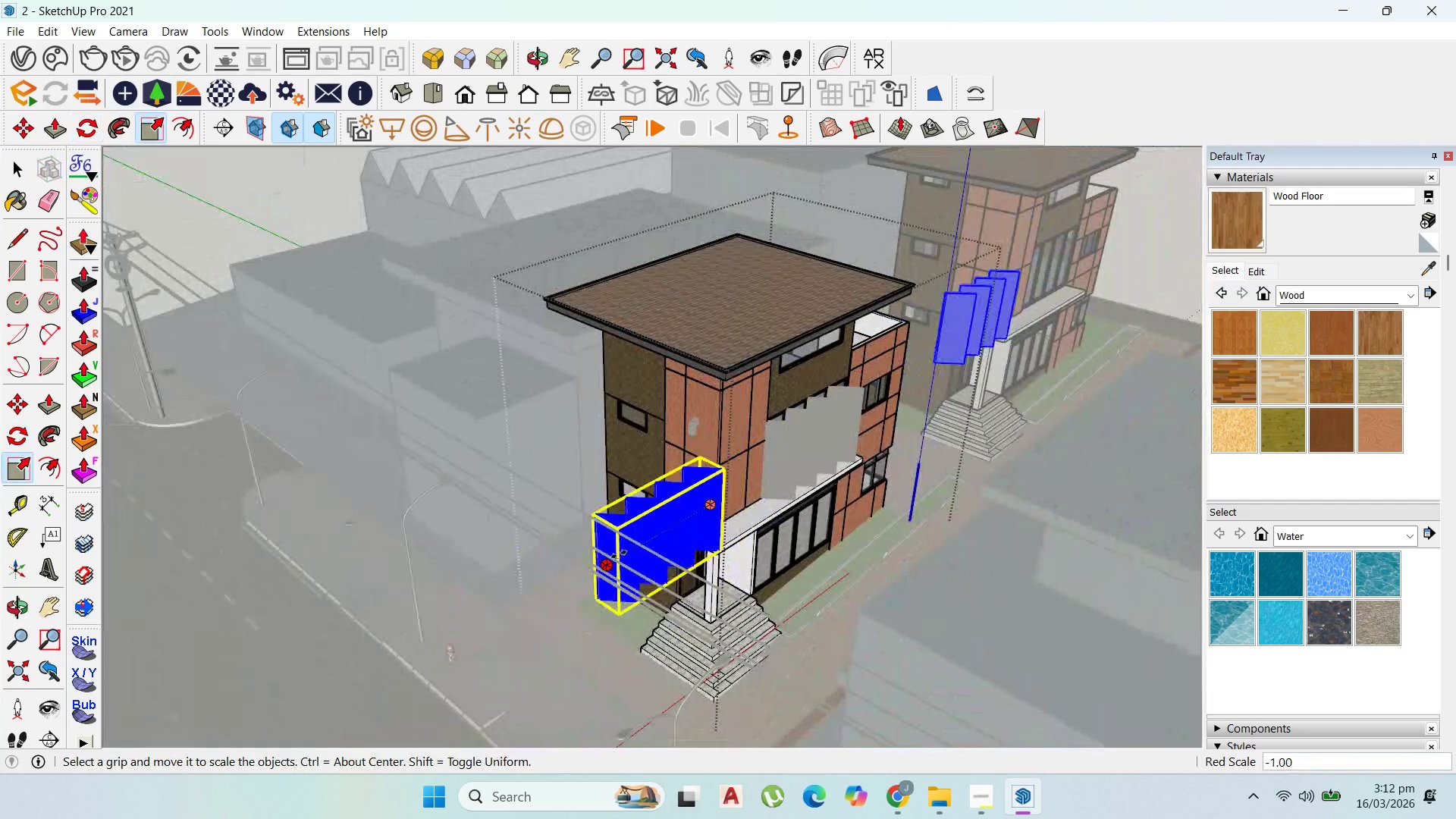 
scroll: coordinate [519, 587], scroll_direction: up, amount: 4.0
 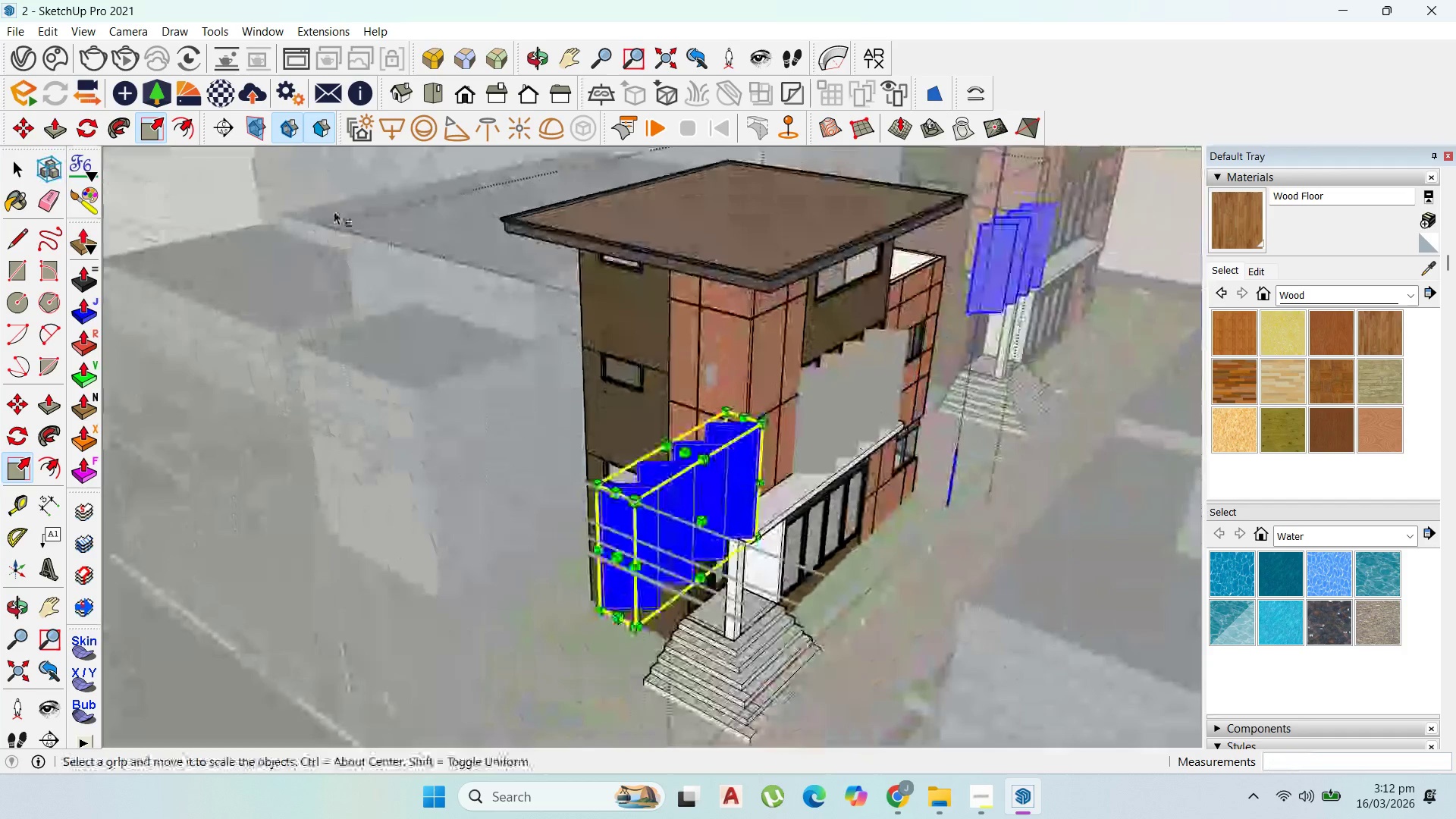 
left_click([19, 124])
 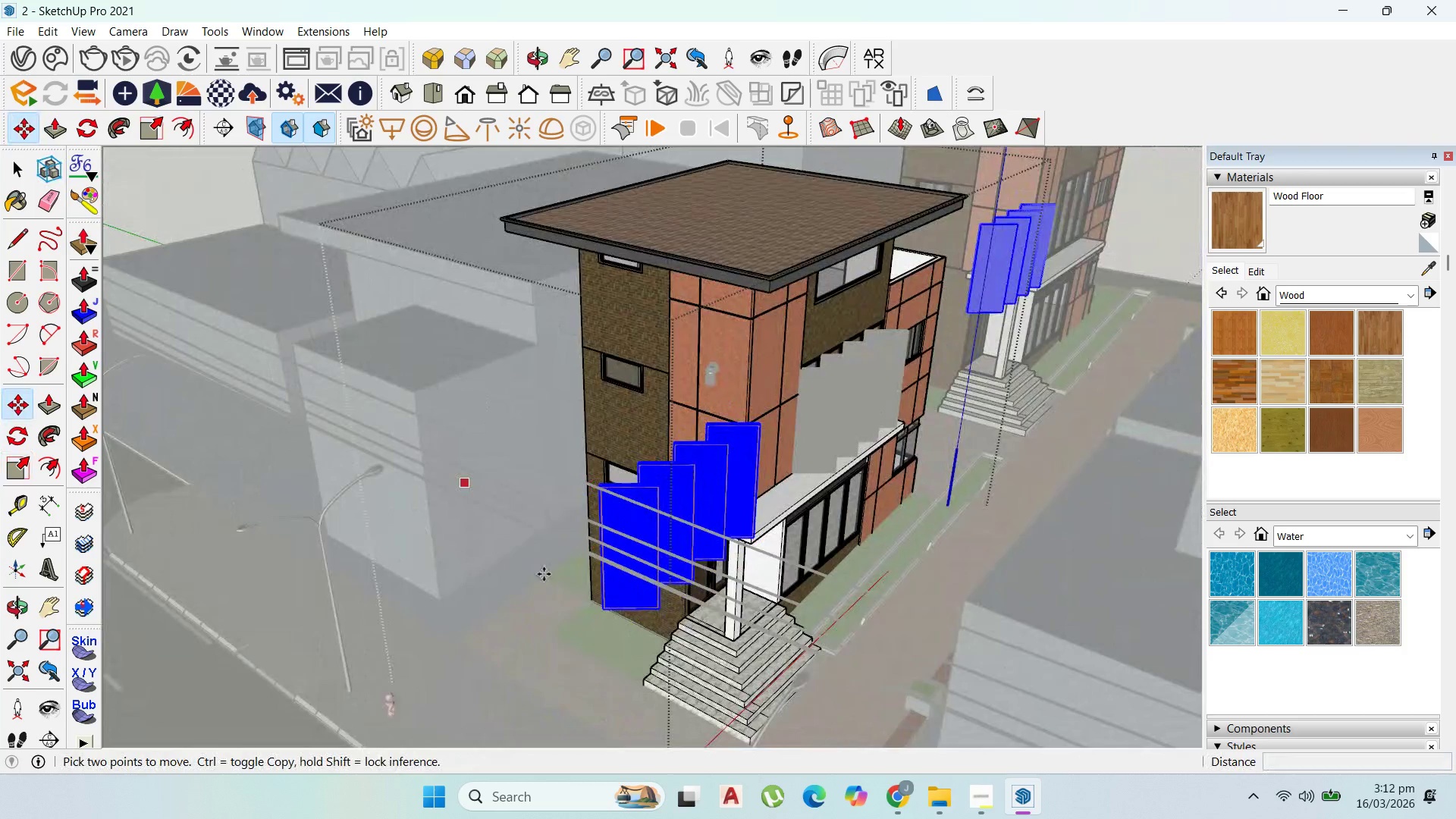 
scroll: coordinate [647, 673], scroll_direction: up, amount: 10.0
 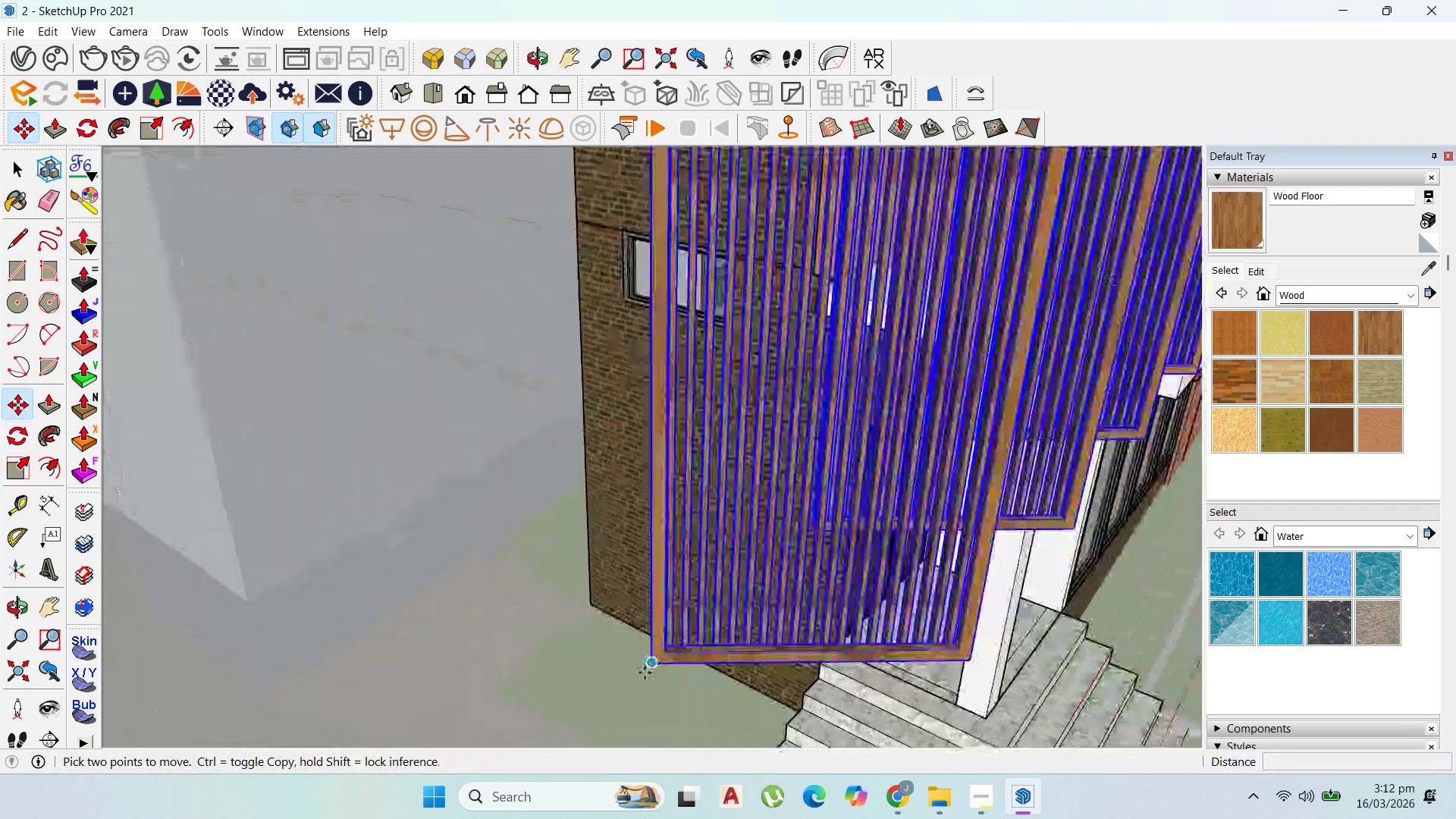 
scroll: coordinate [657, 655], scroll_direction: down, amount: 4.0
 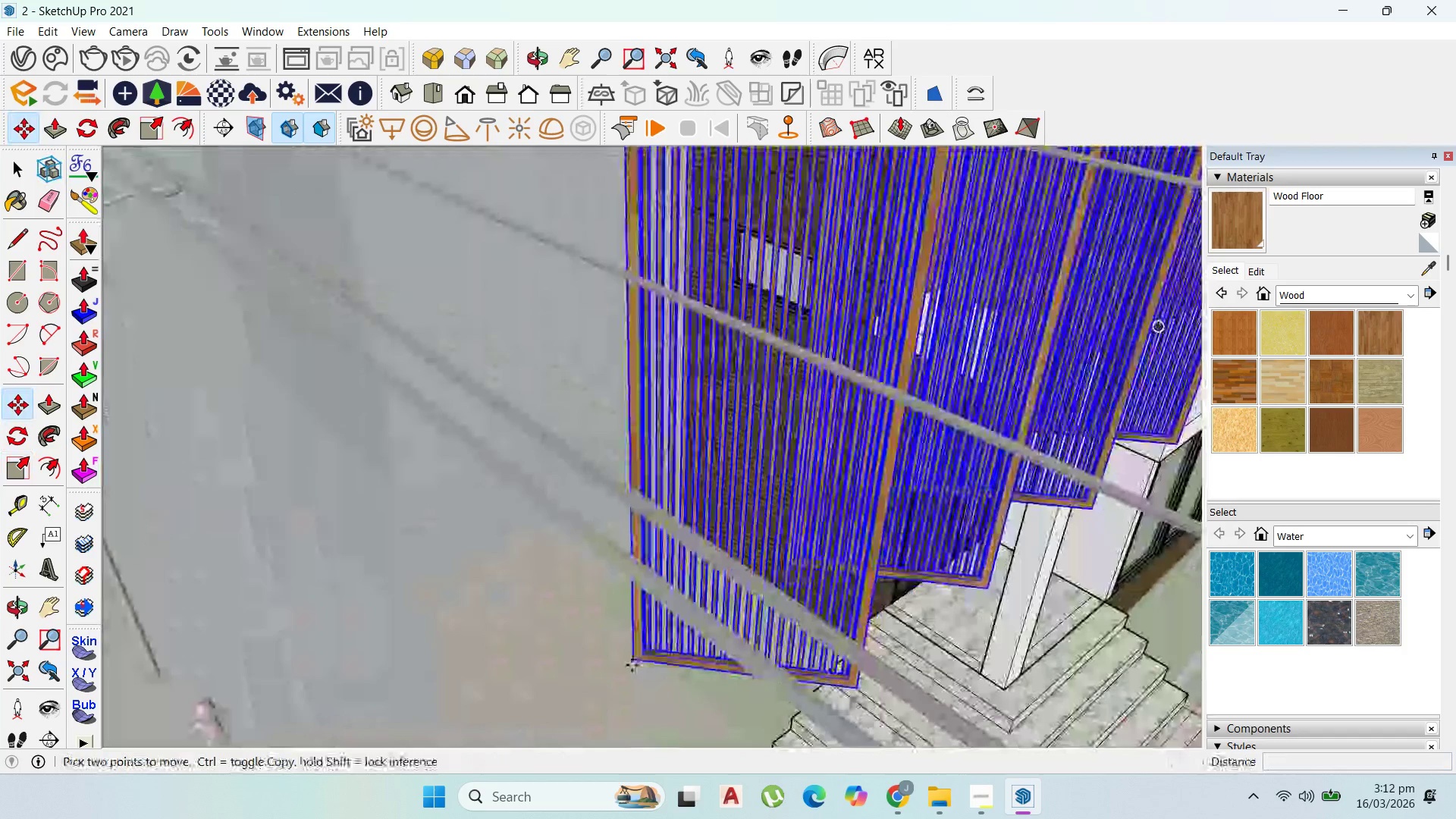 
key(Control+Z)
 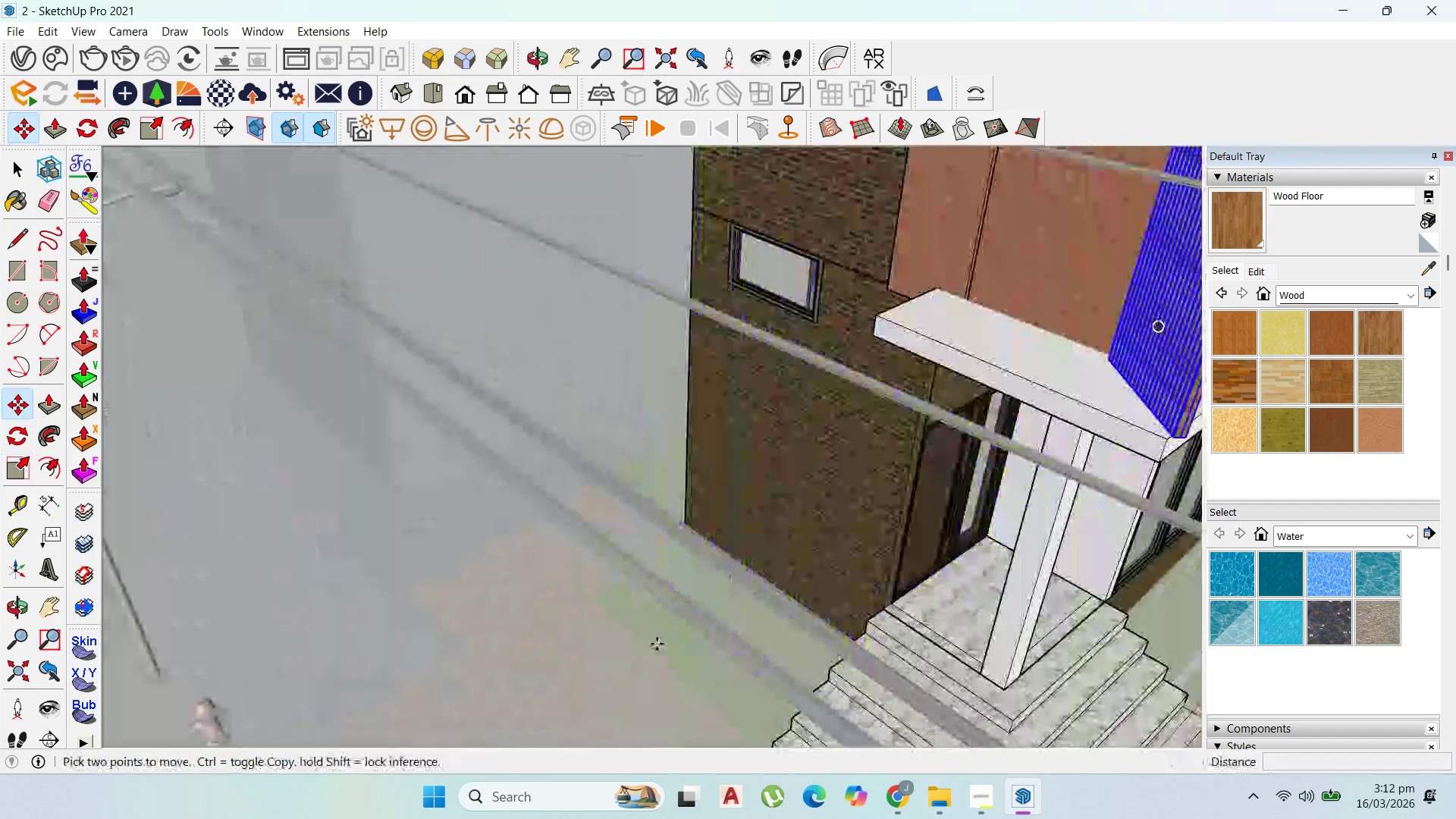 
scroll: coordinate [959, 517], scroll_direction: up, amount: 4.0
 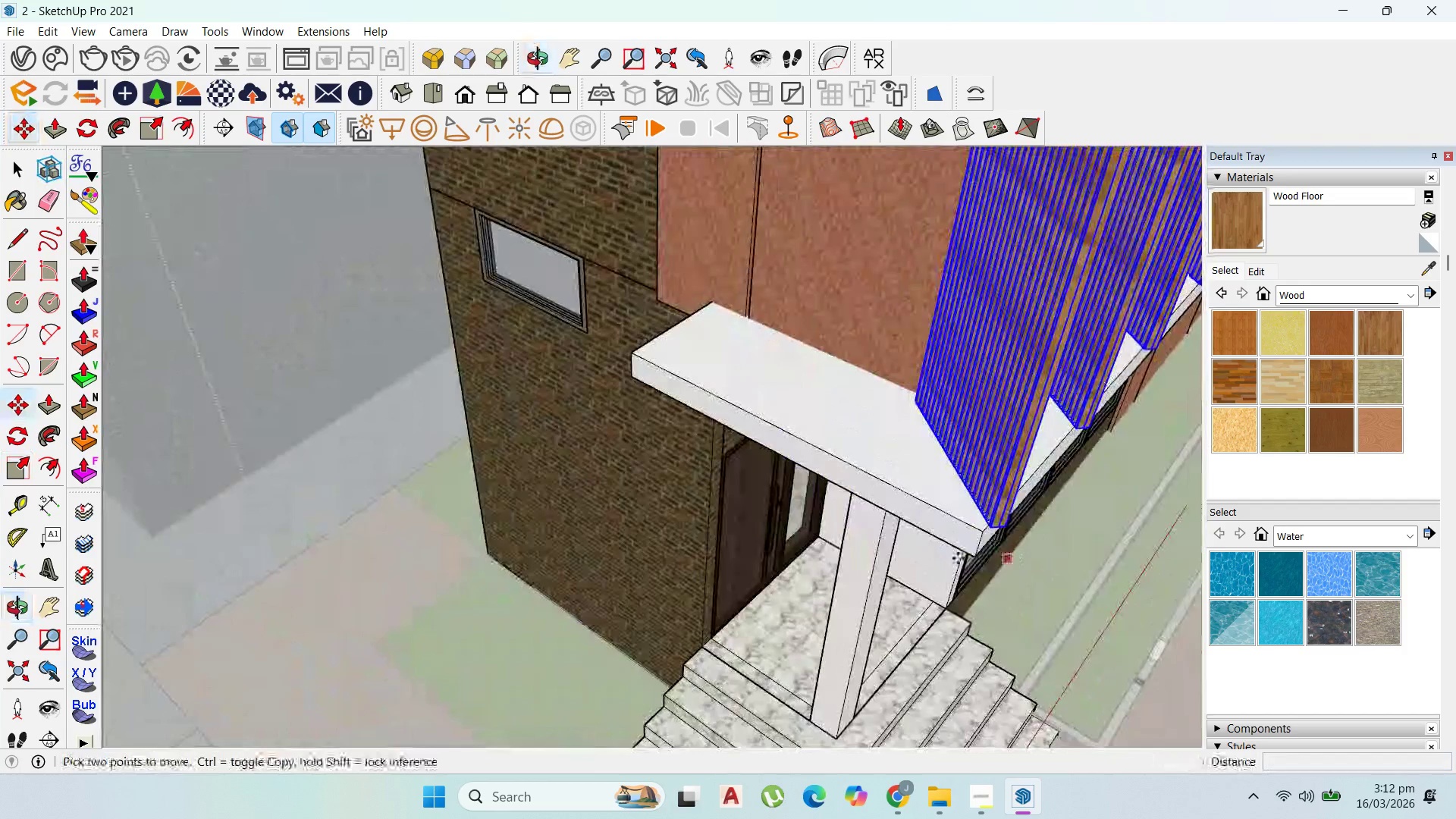 
scroll: coordinate [798, 601], scroll_direction: down, amount: 9.0
 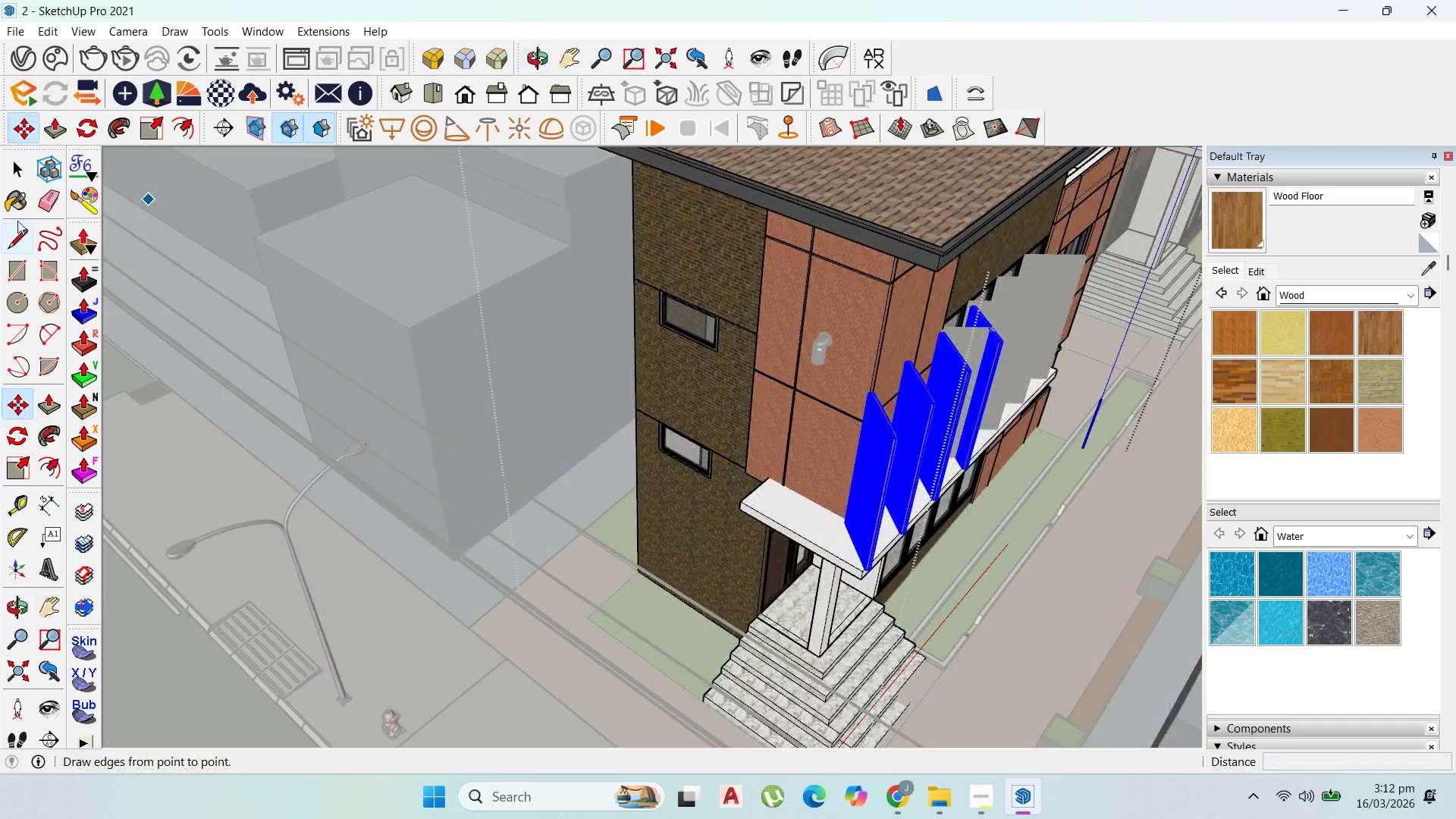 
left_click([24, 171])
 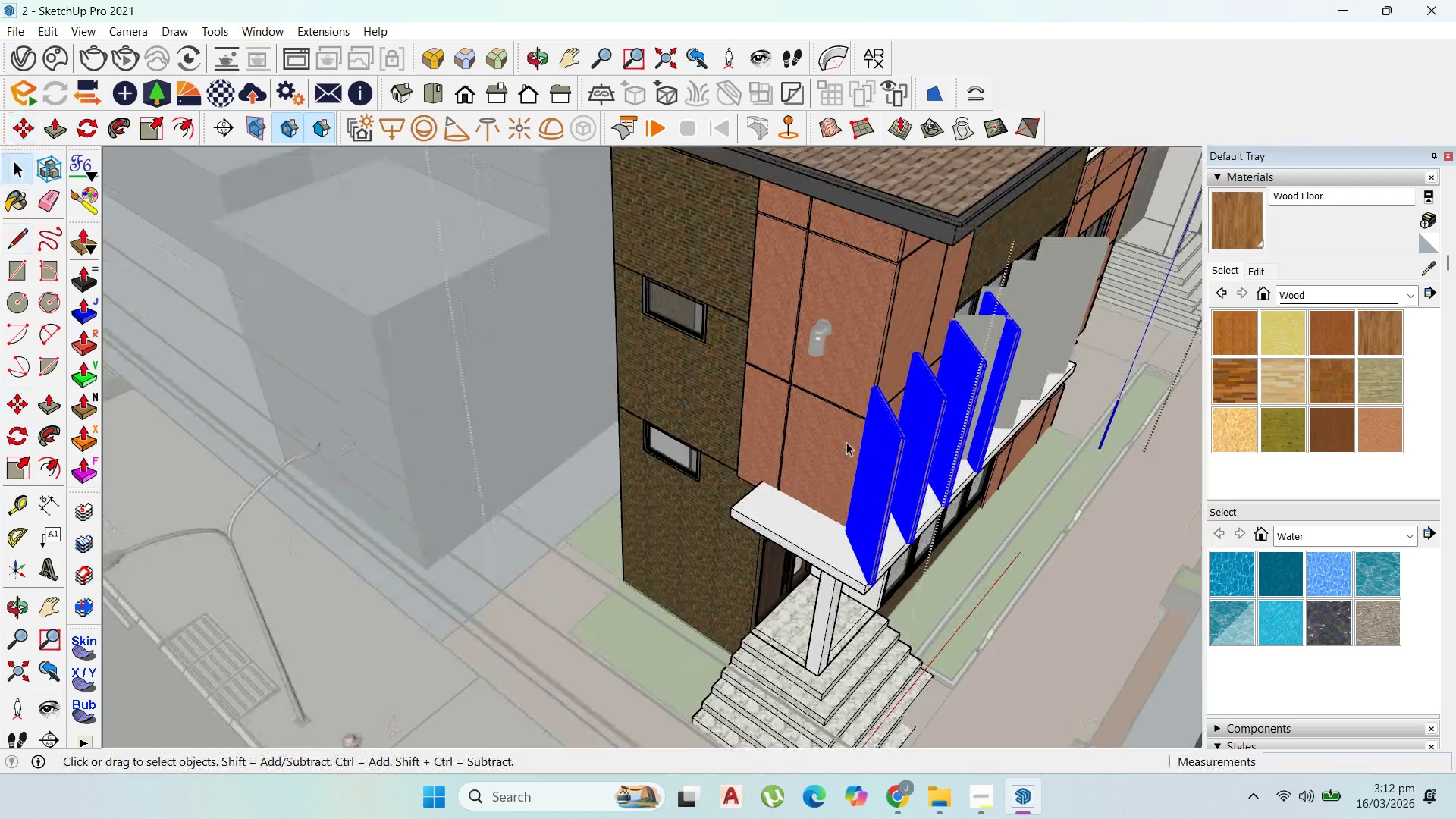 
left_click([953, 437])
 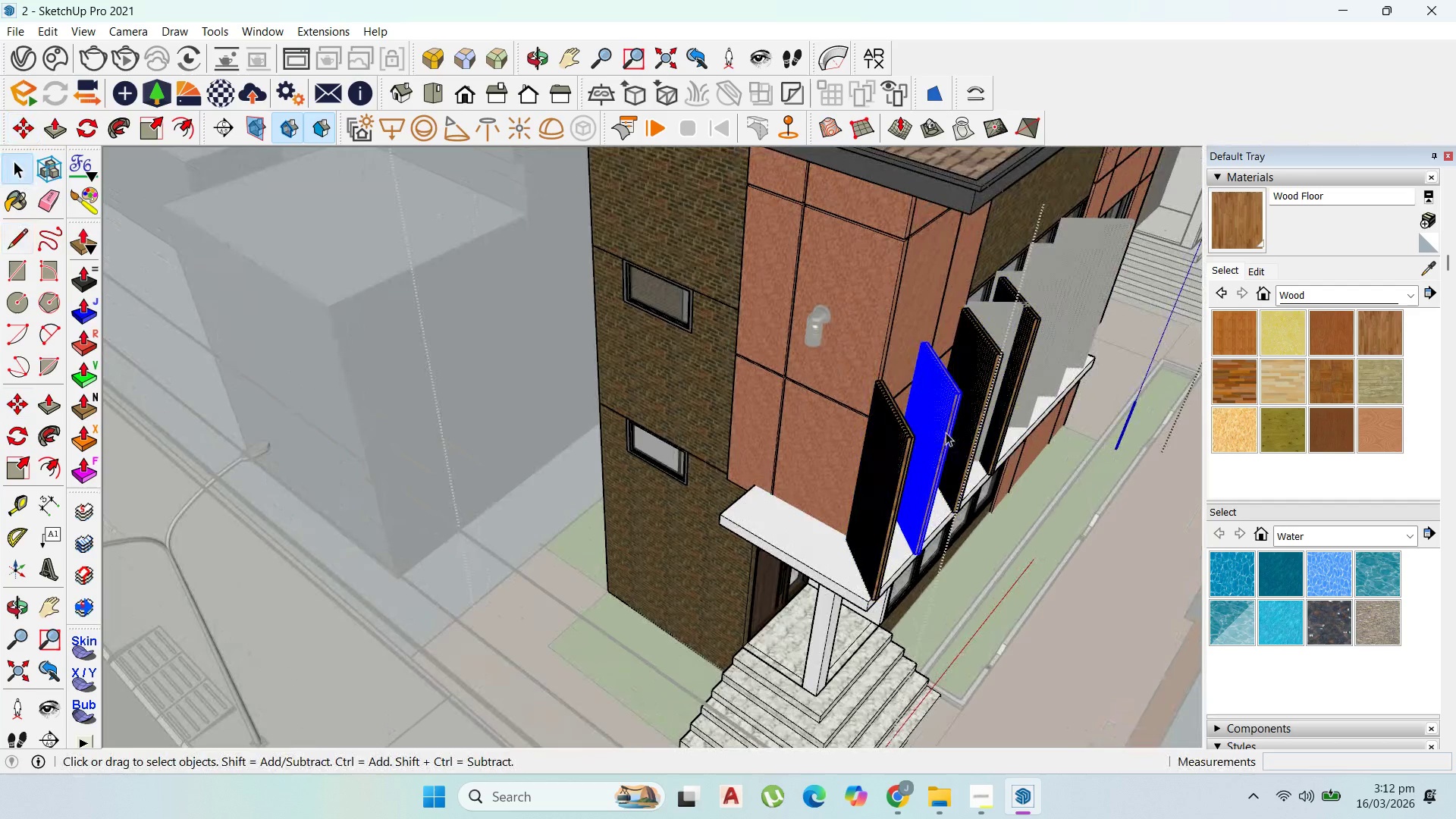 
scroll: coordinate [841, 441], scroll_direction: up, amount: 2.0
 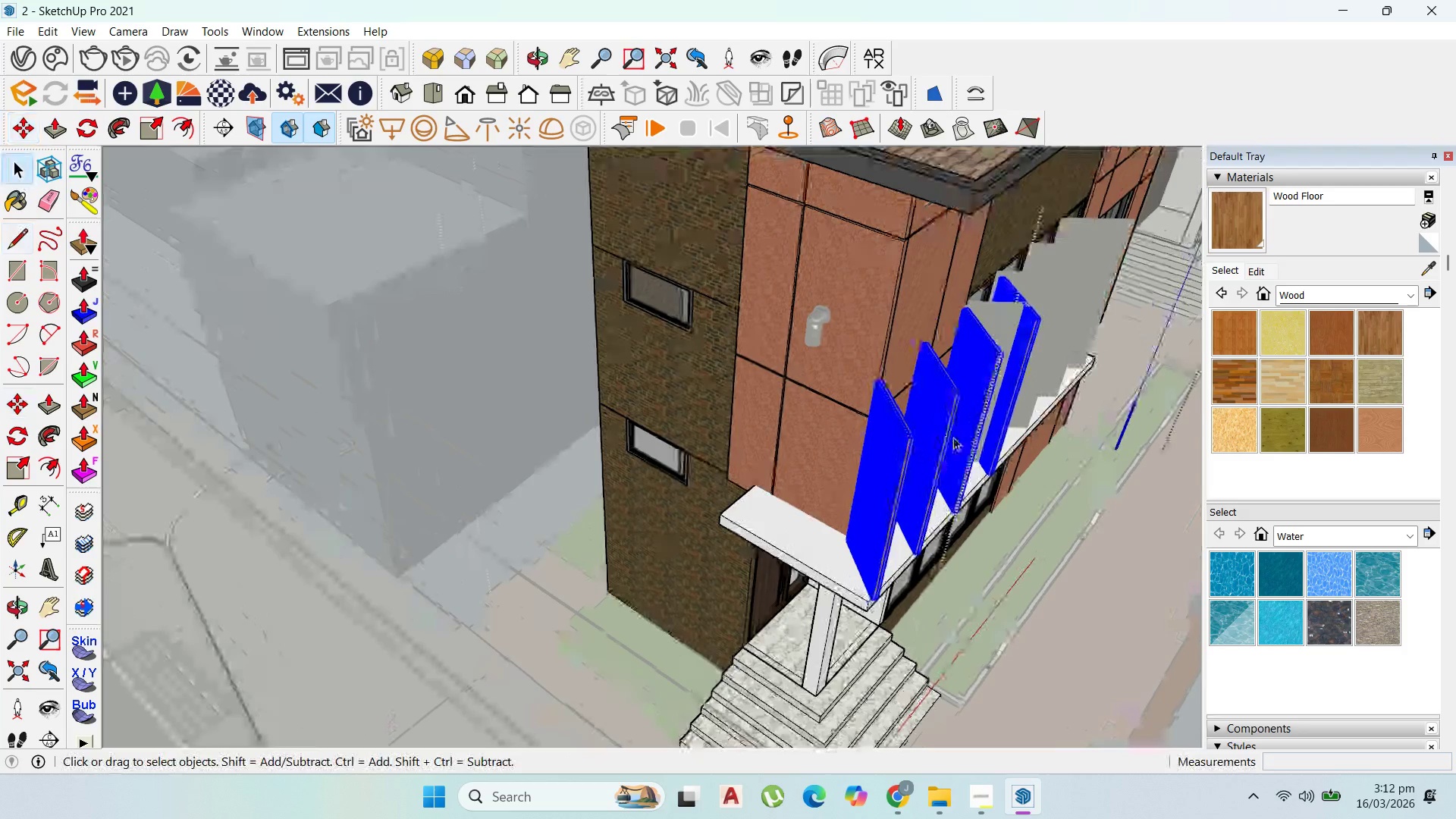 
left_click([945, 431])
 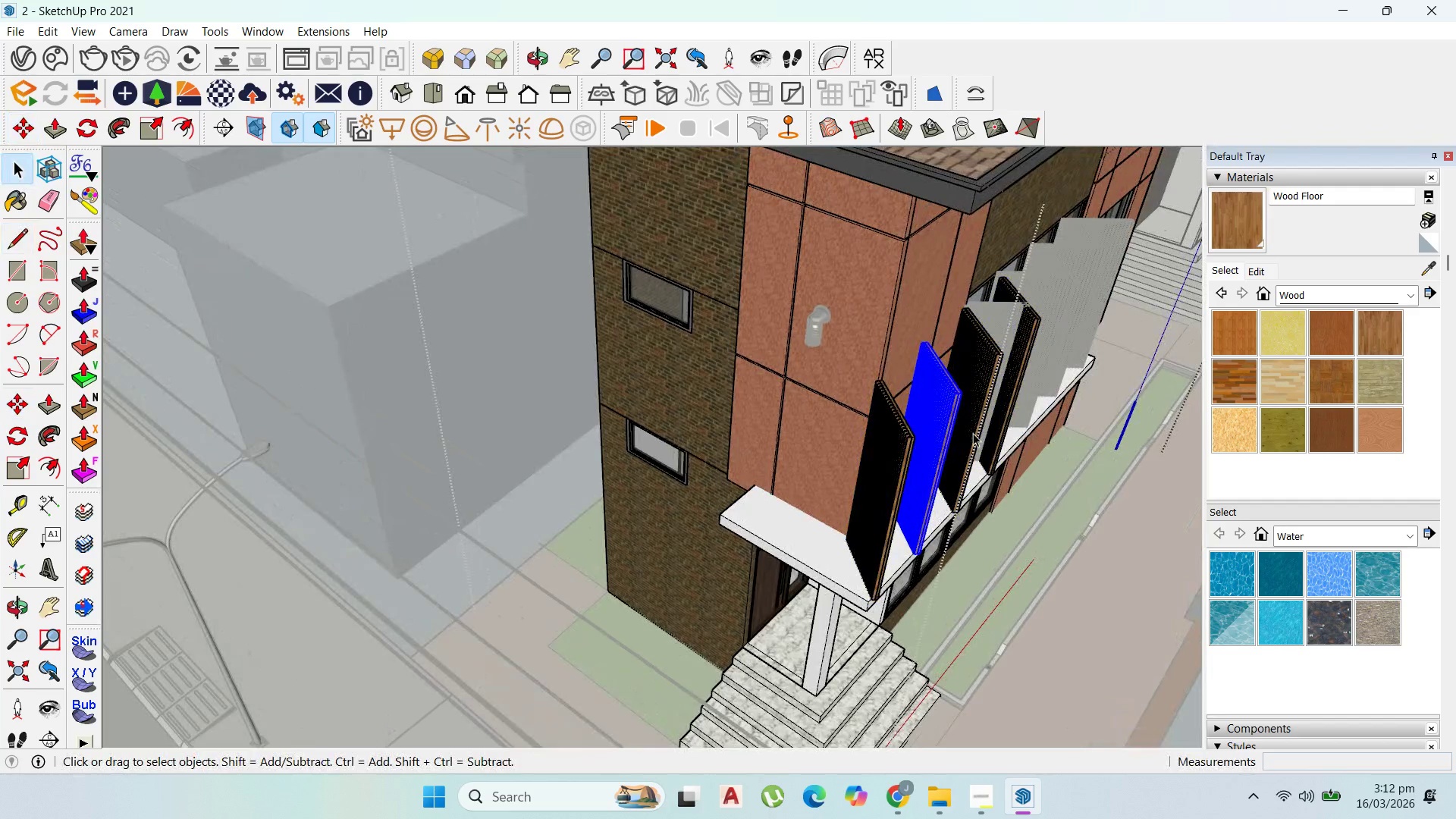 
key(Delete)
 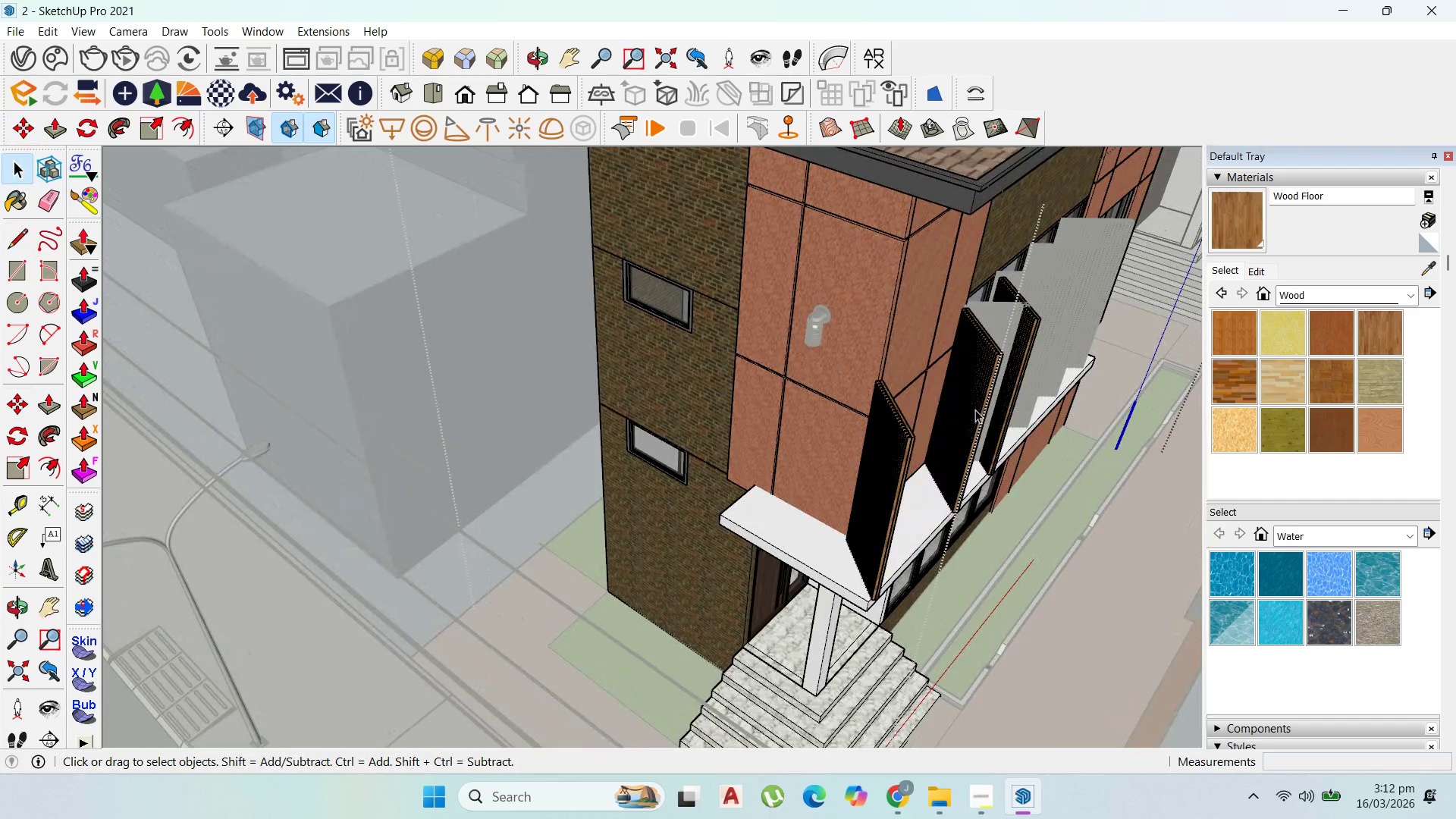 
left_click([975, 410])
 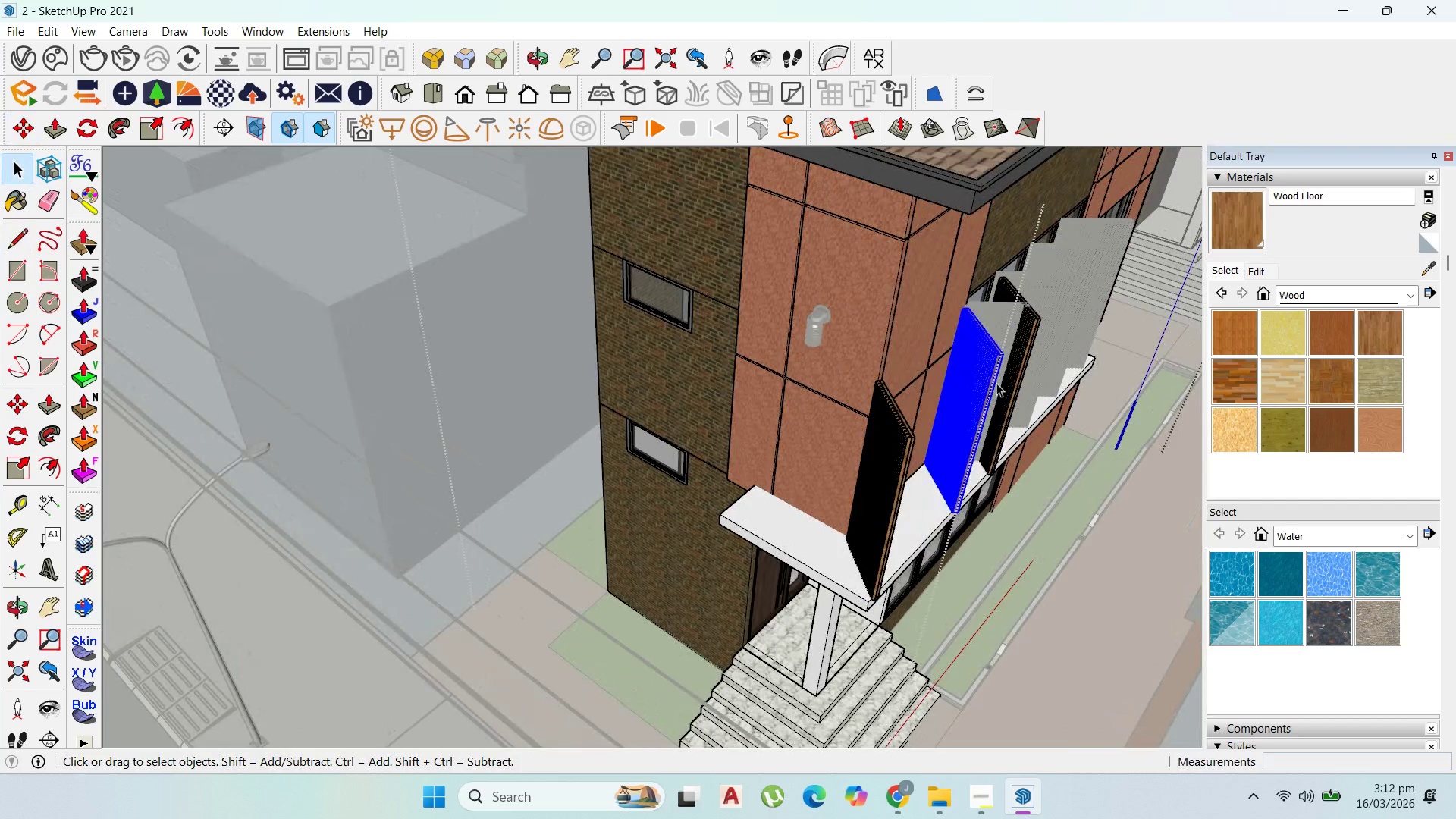 
key(Delete)
 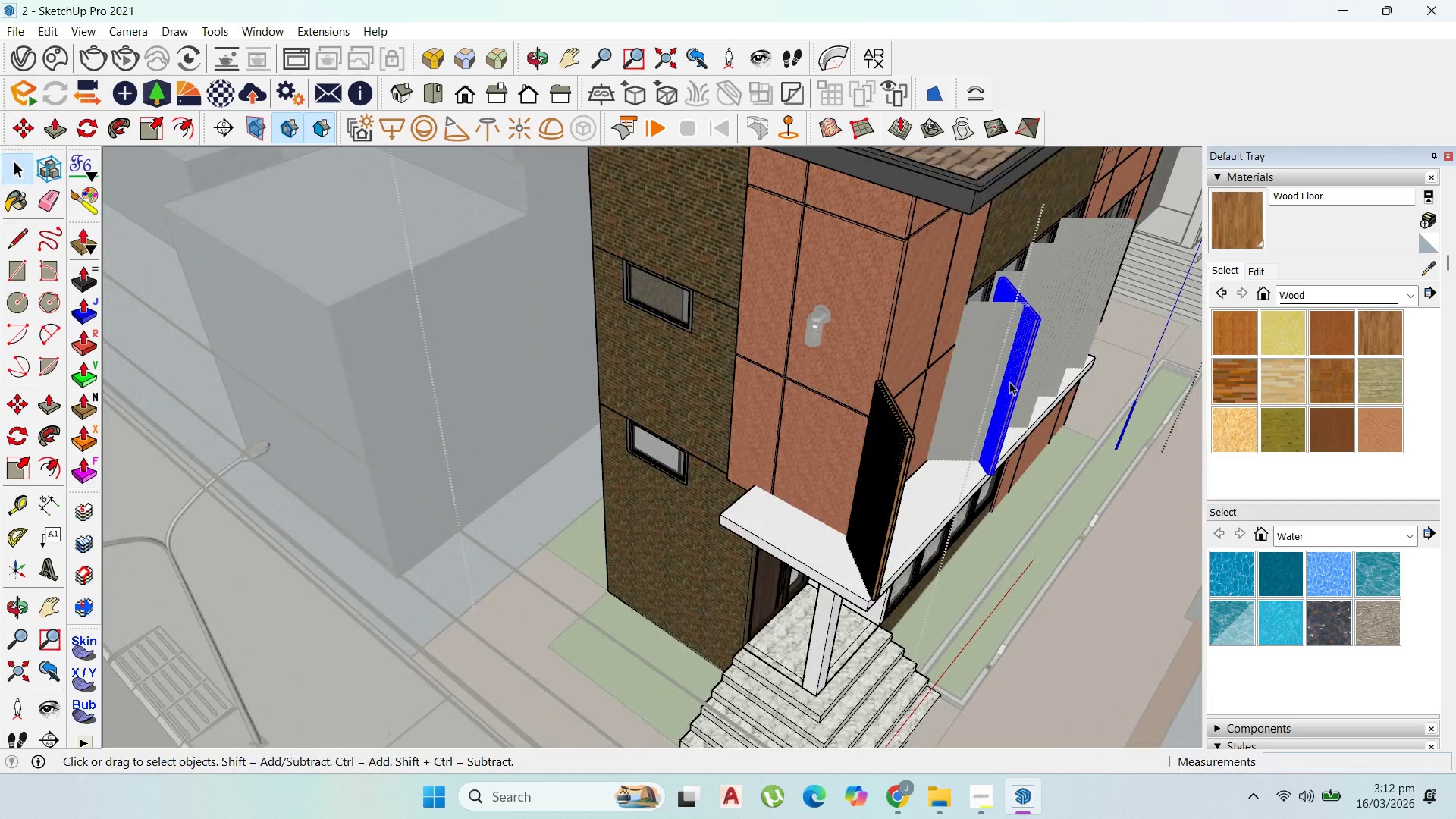 
key(Delete)
 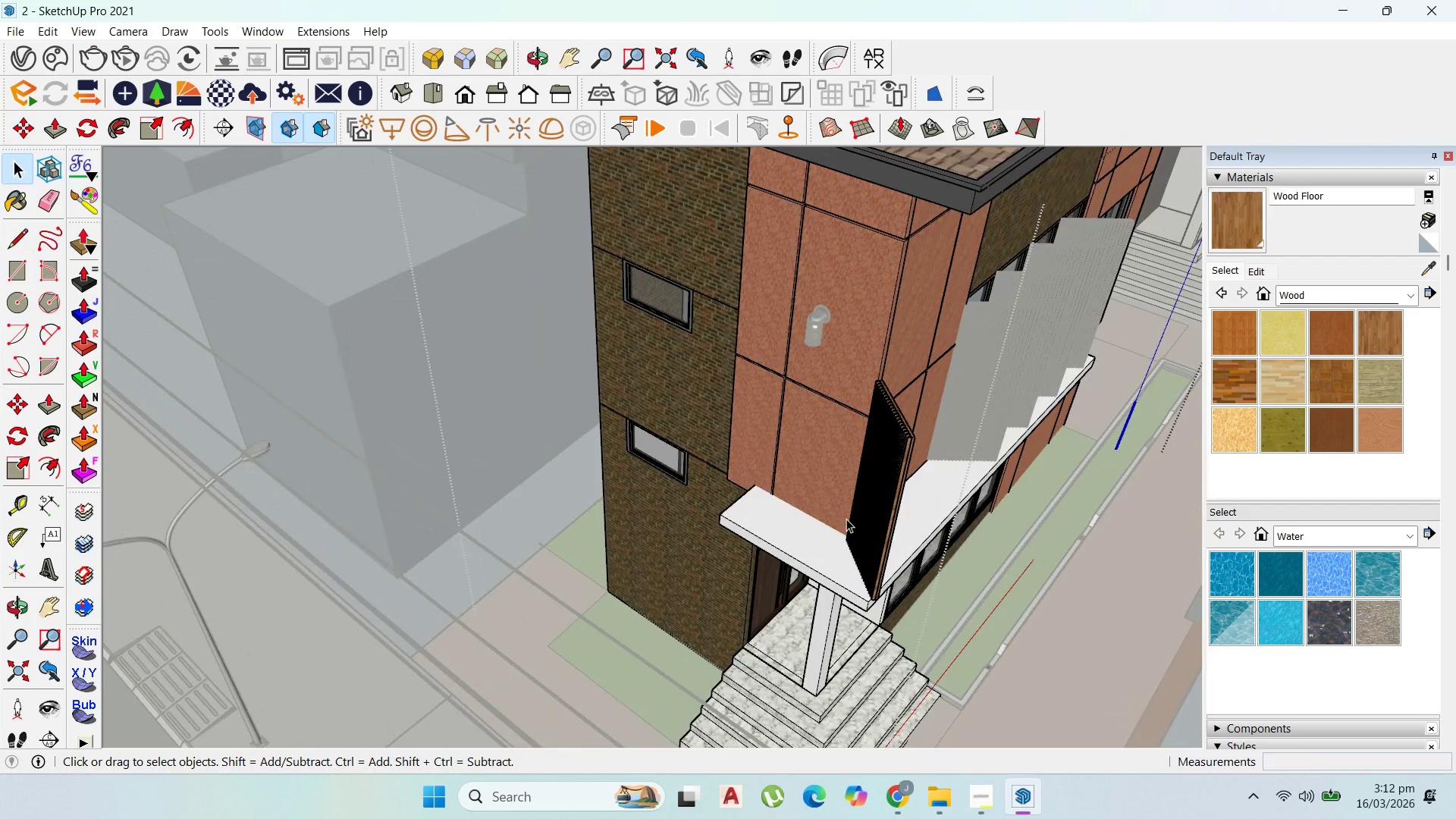 
left_click([878, 547])
 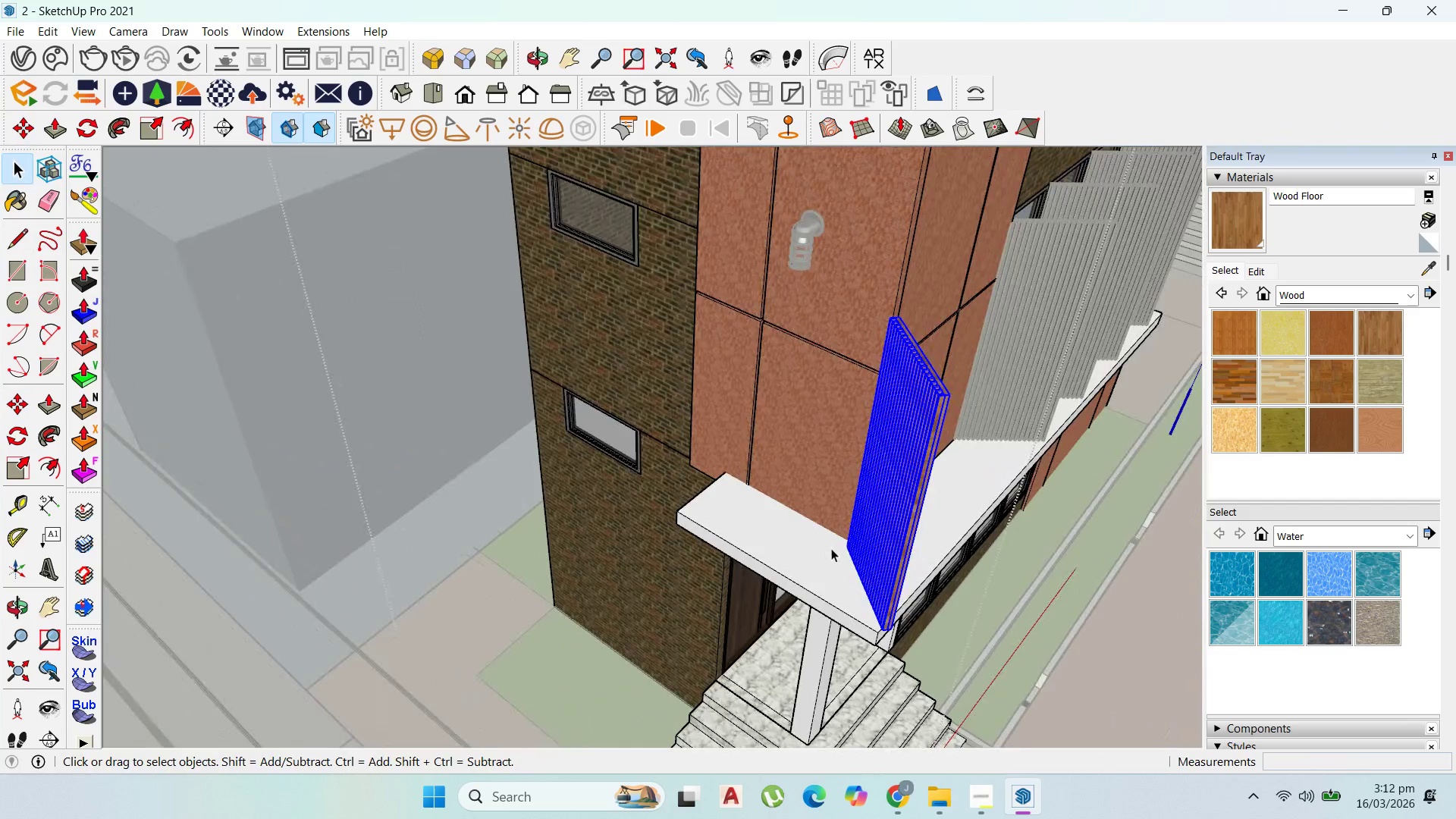 
scroll: coordinate [831, 548], scroll_direction: up, amount: 4.0
 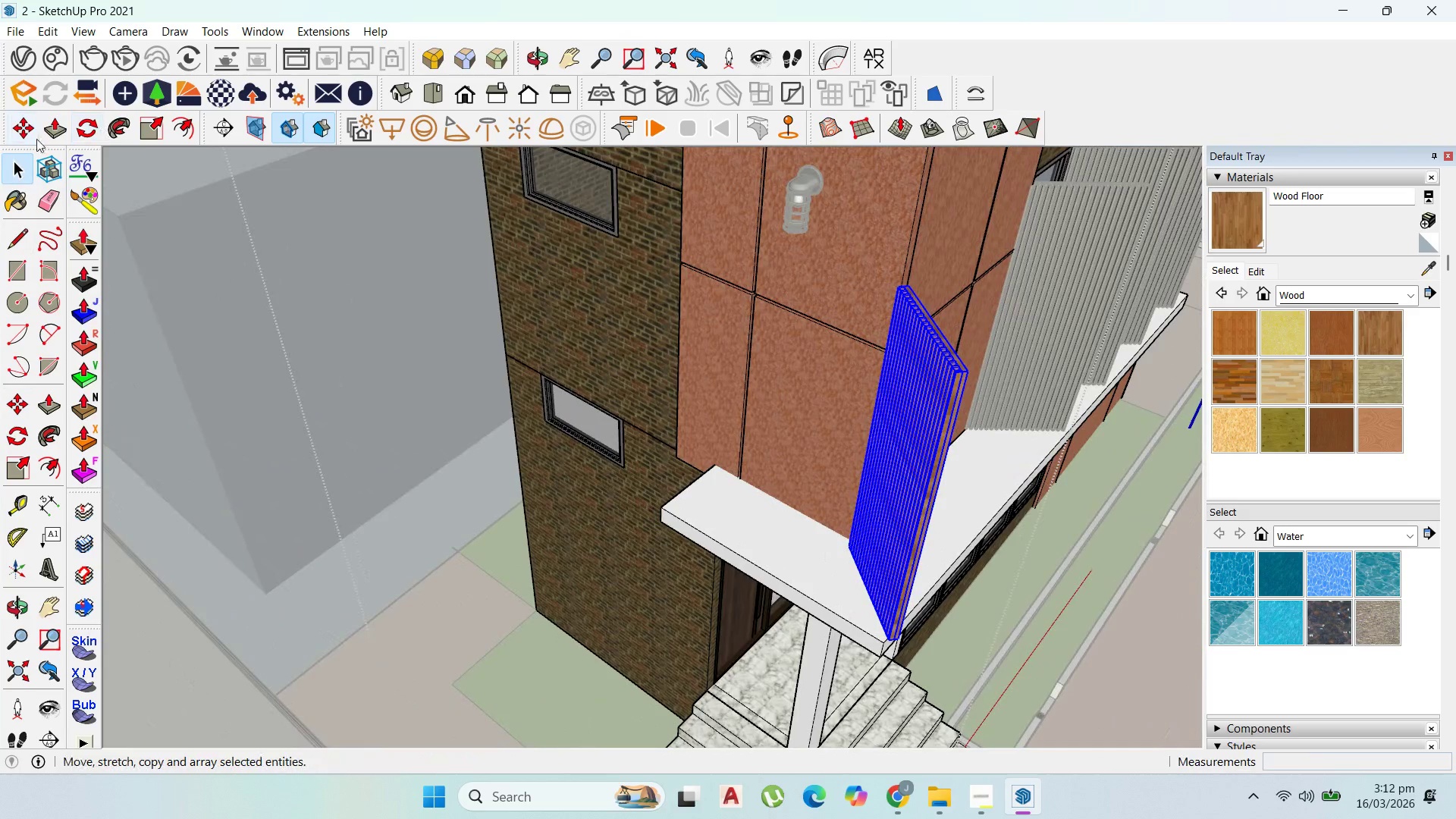 
left_click_drag(start_coordinate=[24, 122], to_coordinate=[45, 130])
 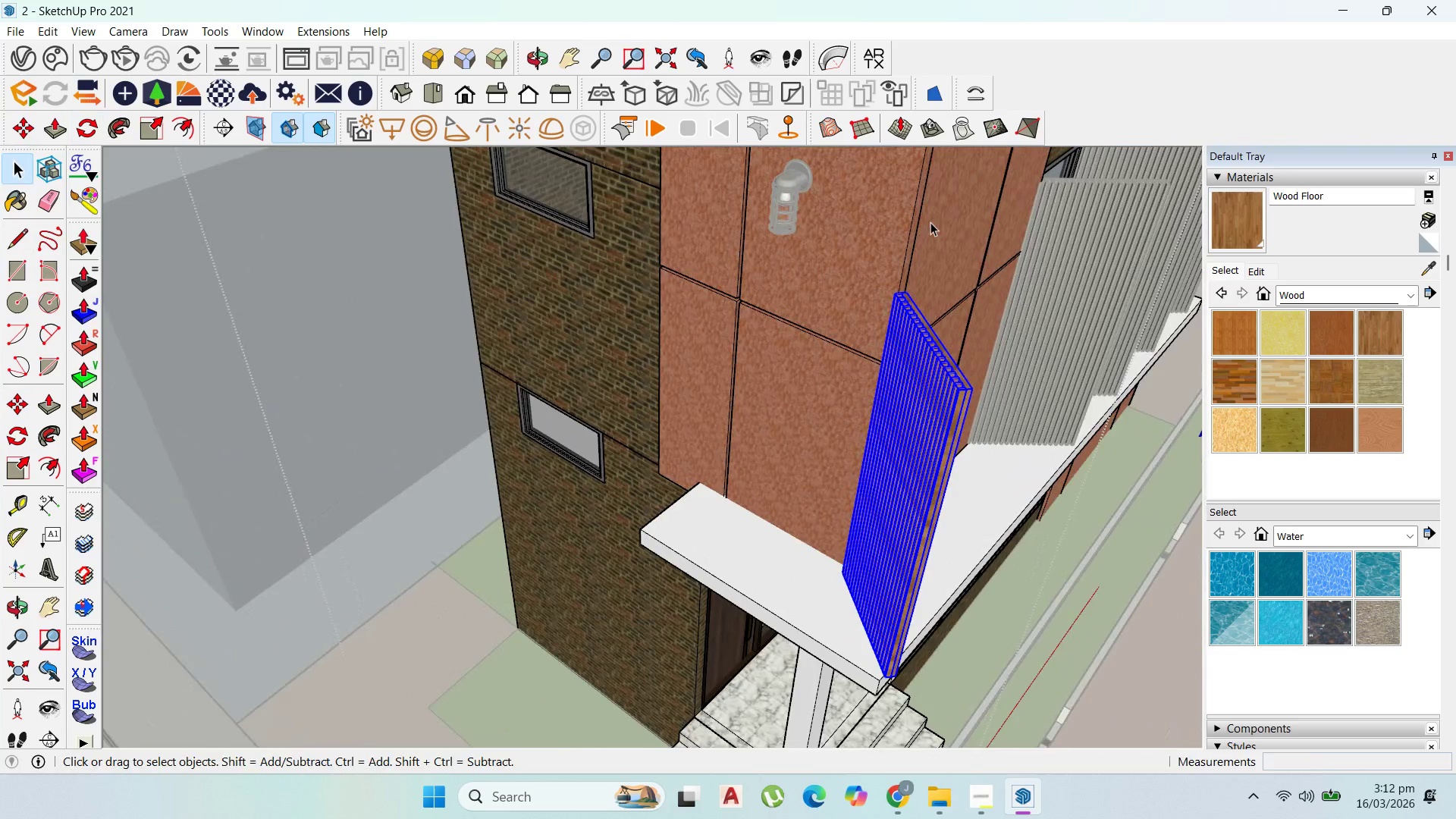 
scroll: coordinate [930, 228], scroll_direction: up, amount: 2.0
 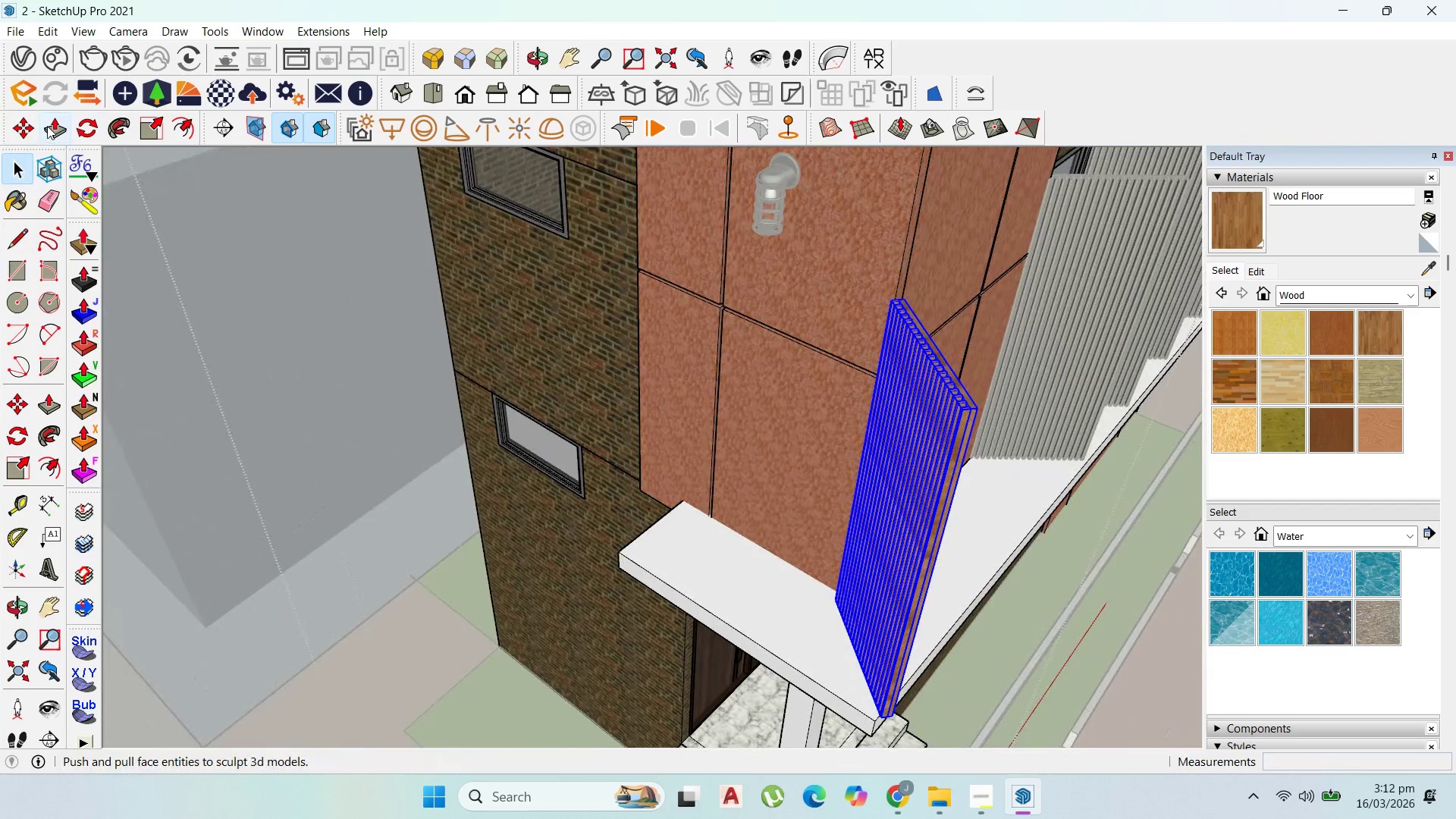 
left_click([30, 125])
 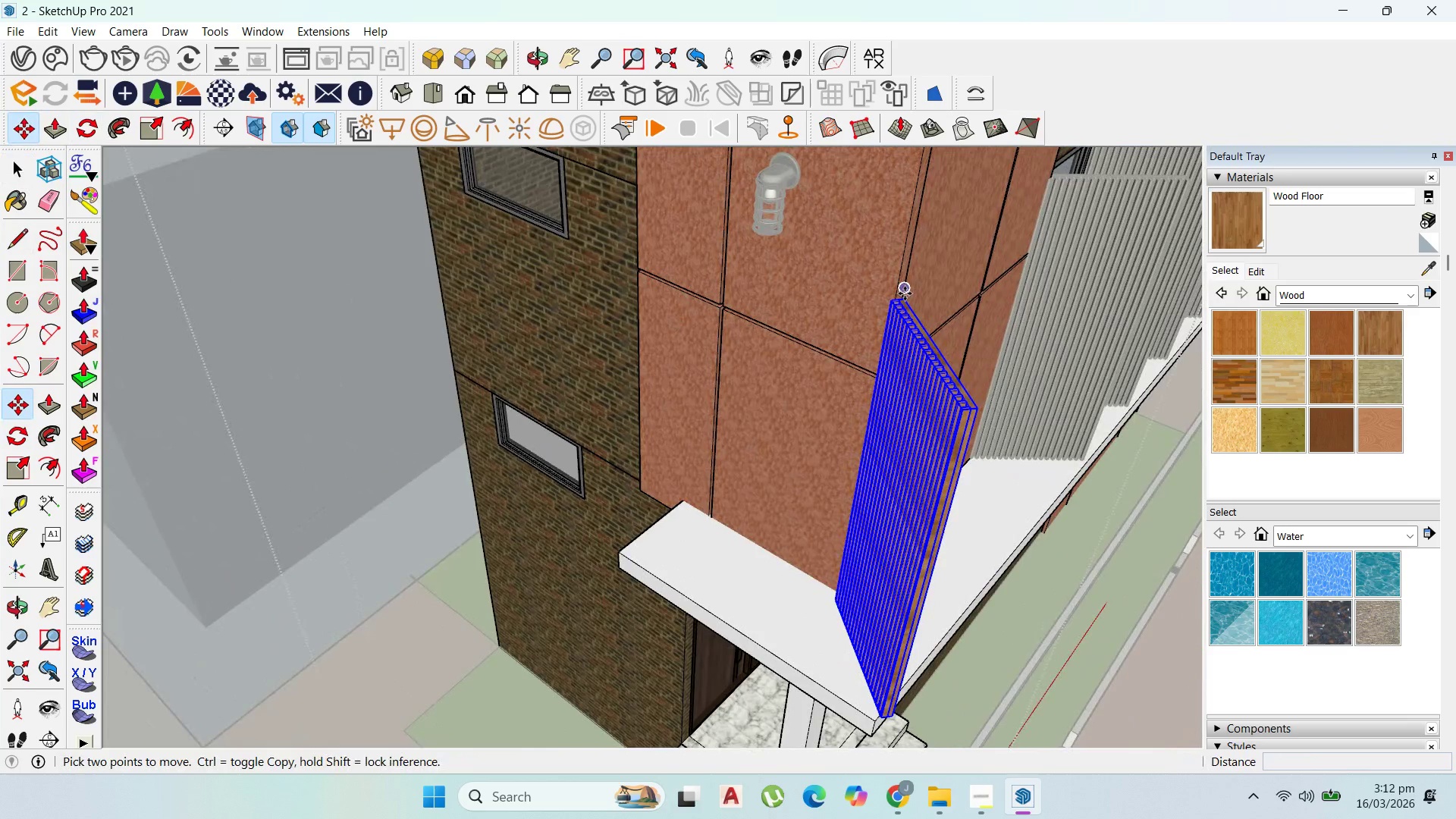 
left_click([905, 293])
 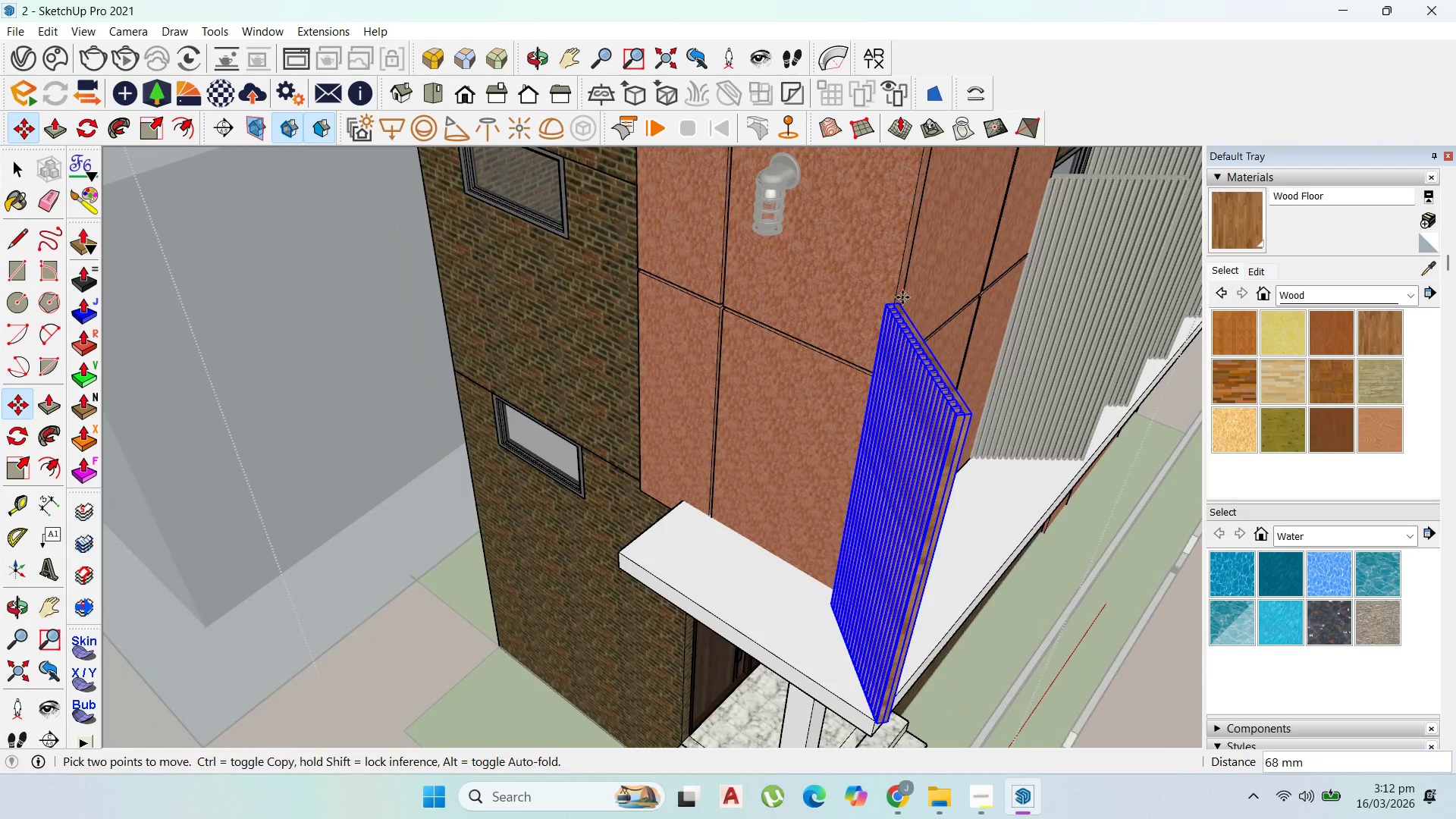 
key(Escape)
 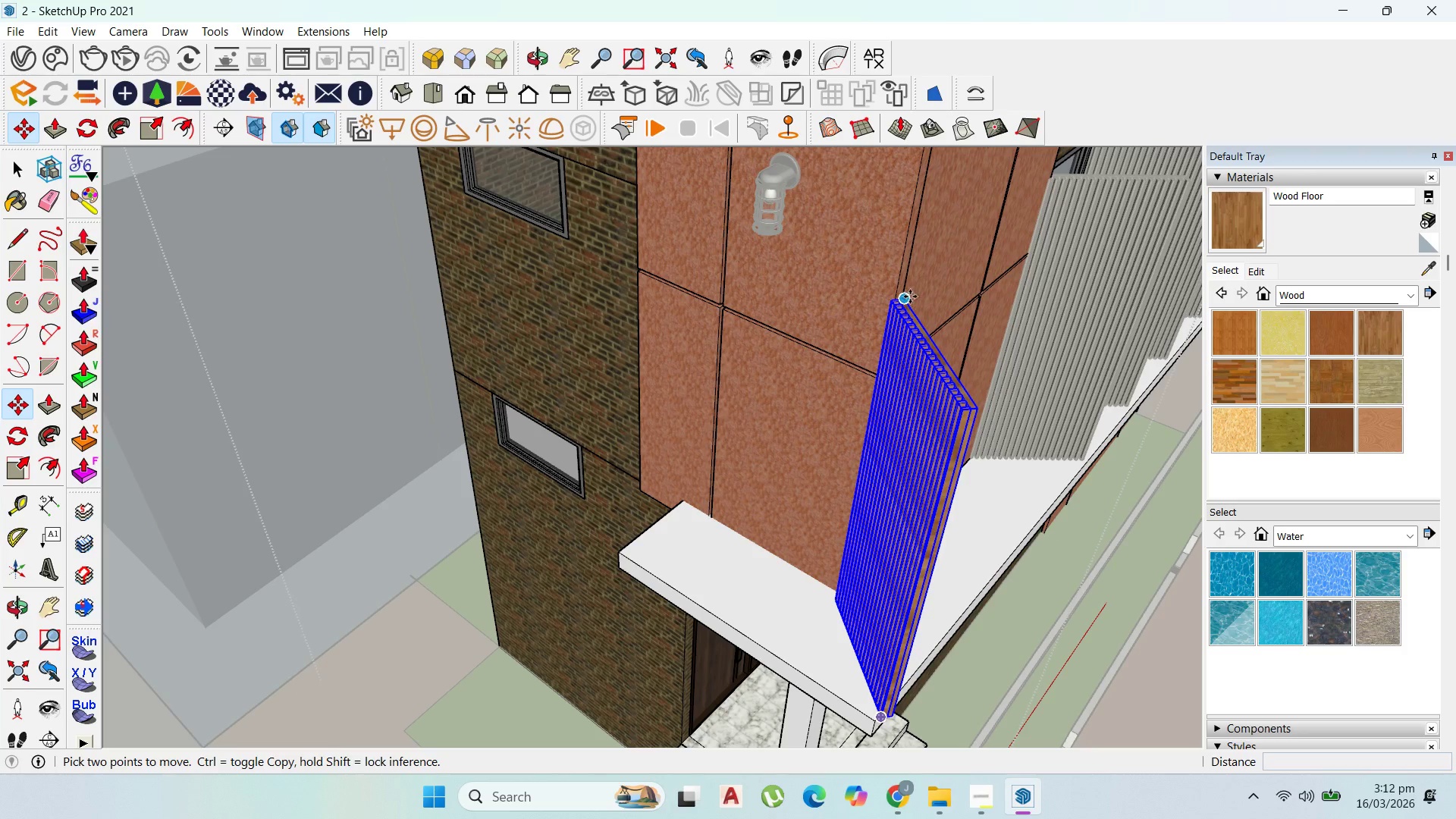 
left_click([910, 297])
 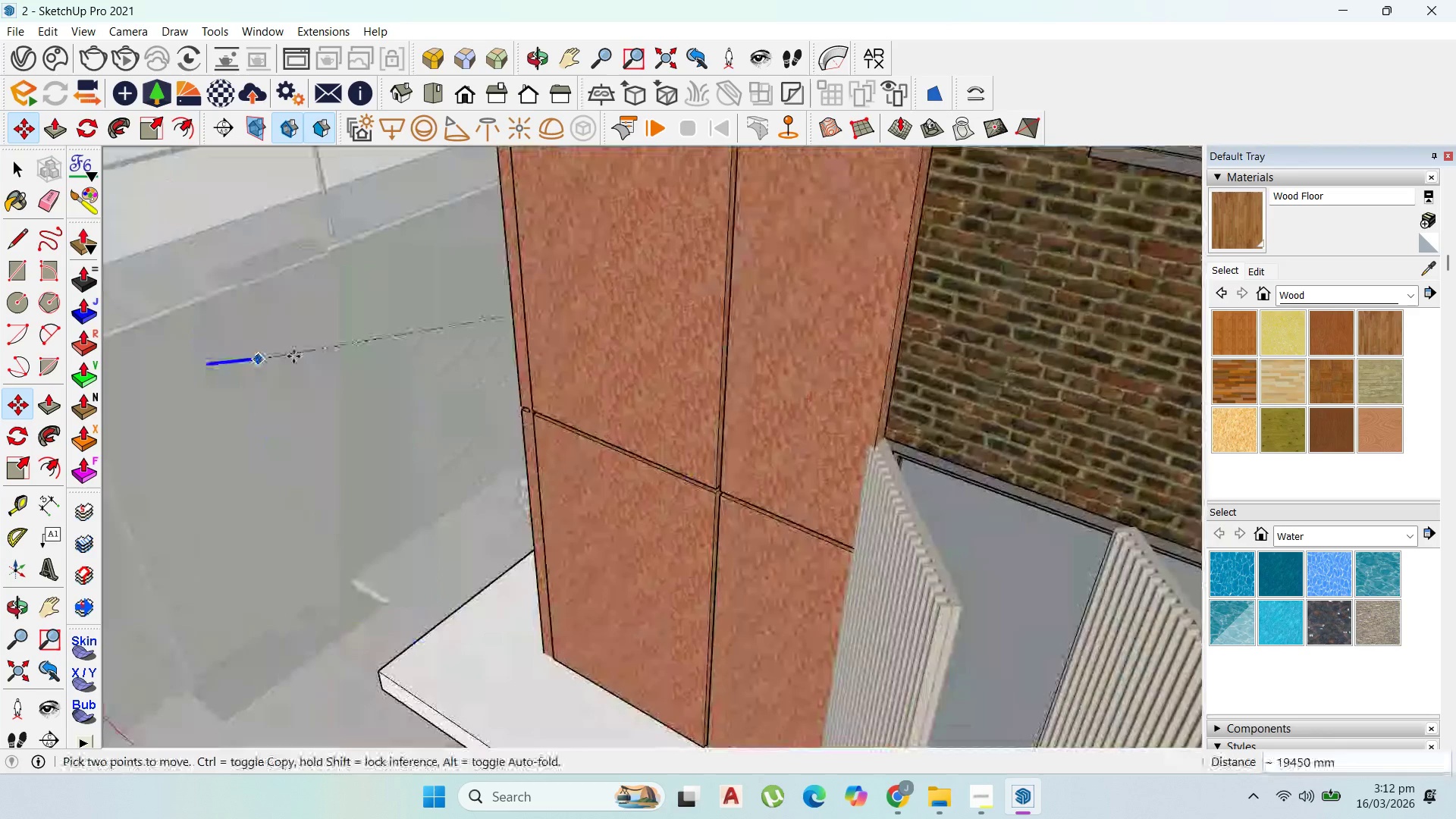 
scroll: coordinate [687, 419], scroll_direction: up, amount: 8.0
 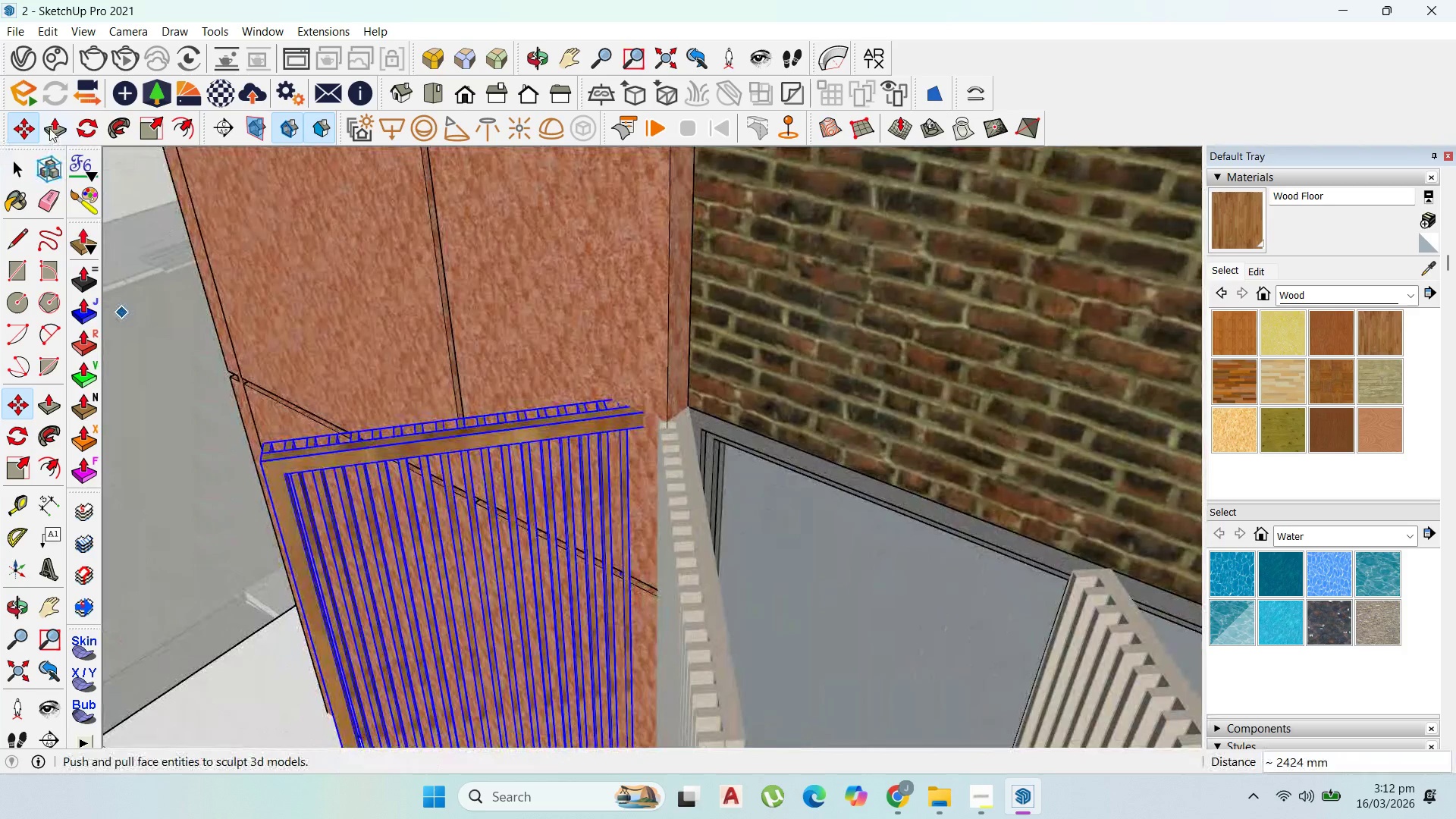 
left_click_drag(start_coordinate=[79, 128], to_coordinate=[83, 128])
 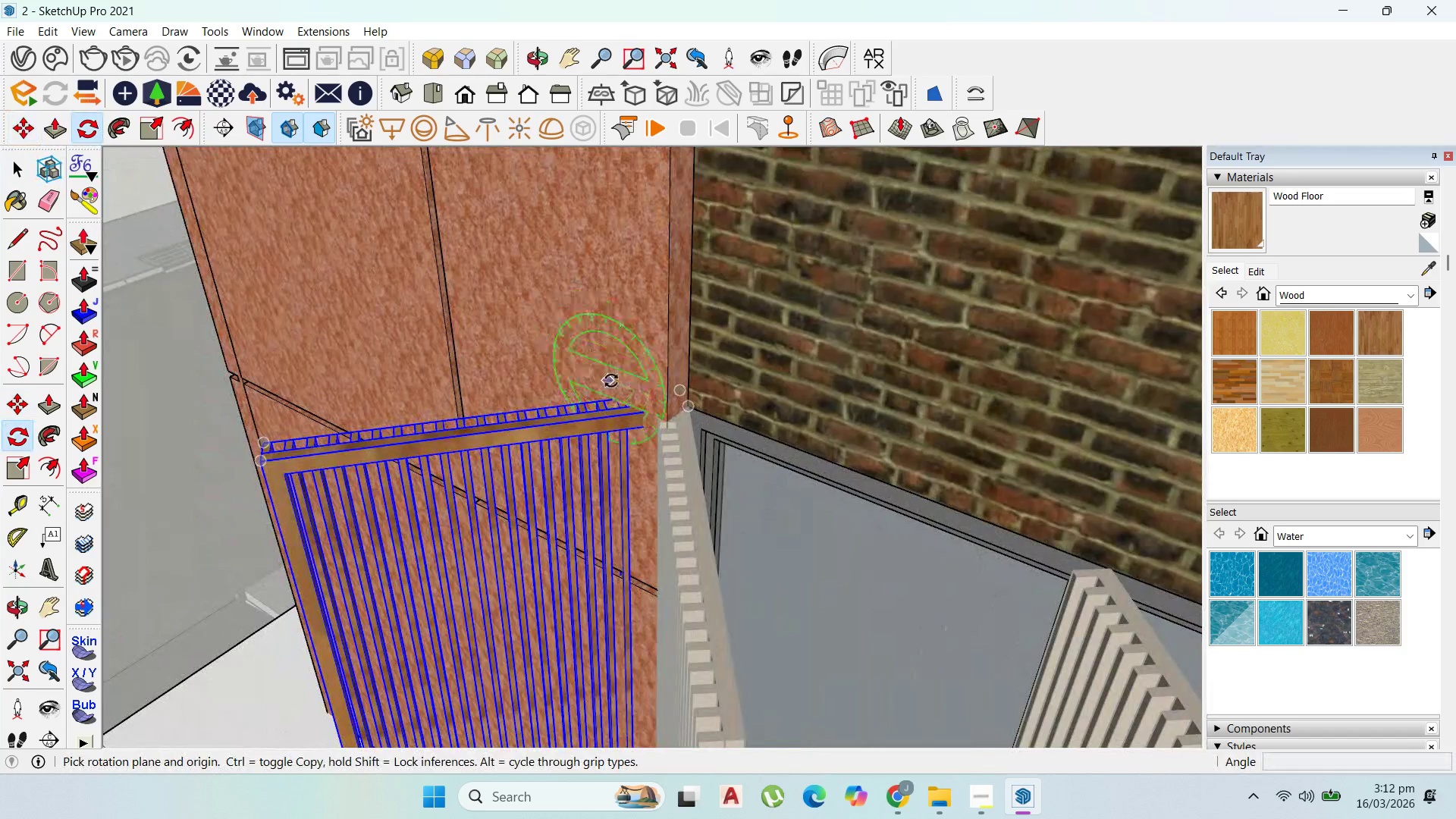 
scroll: coordinate [671, 381], scroll_direction: up, amount: 2.0
 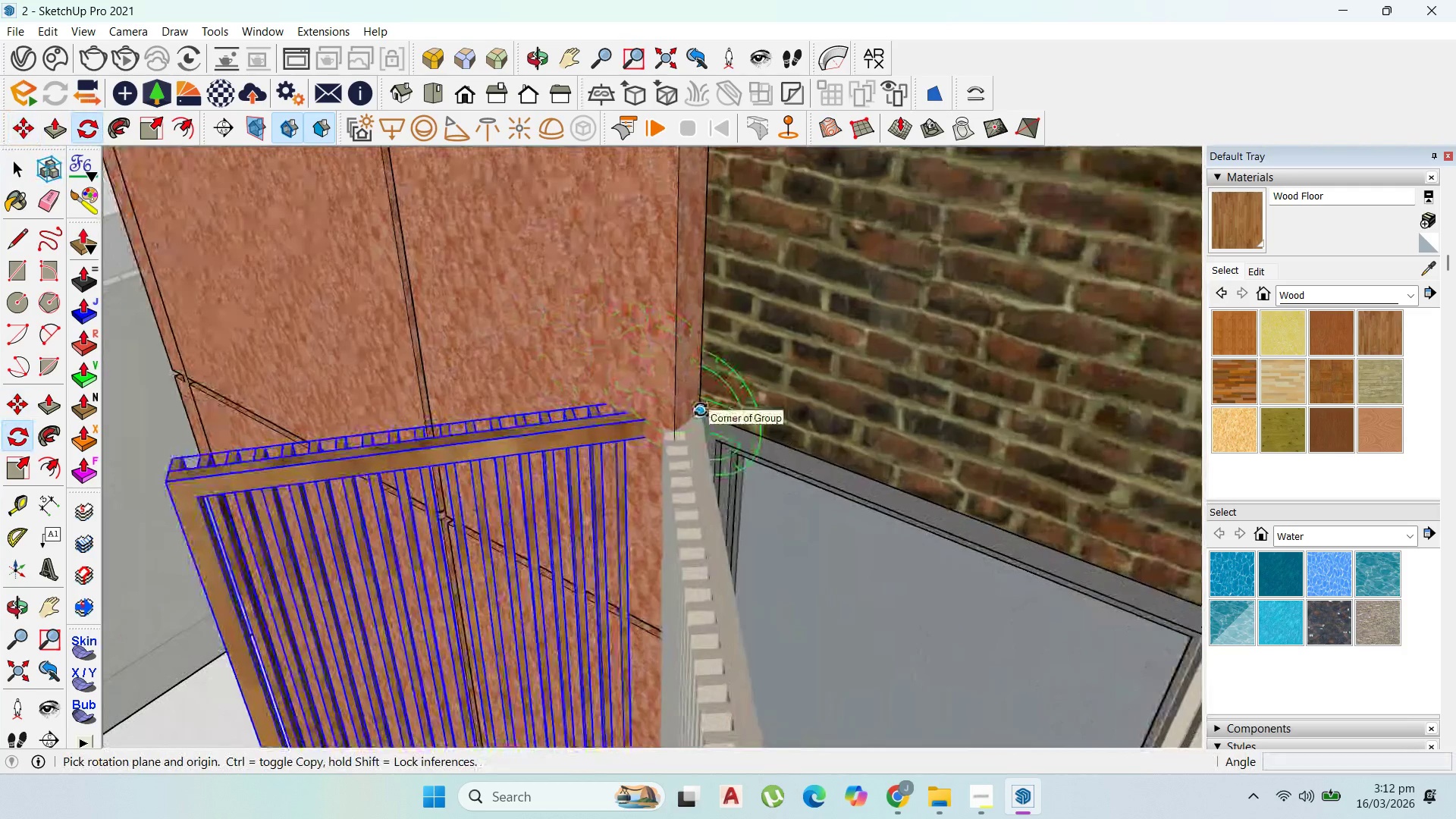 
key(ArrowUp)
 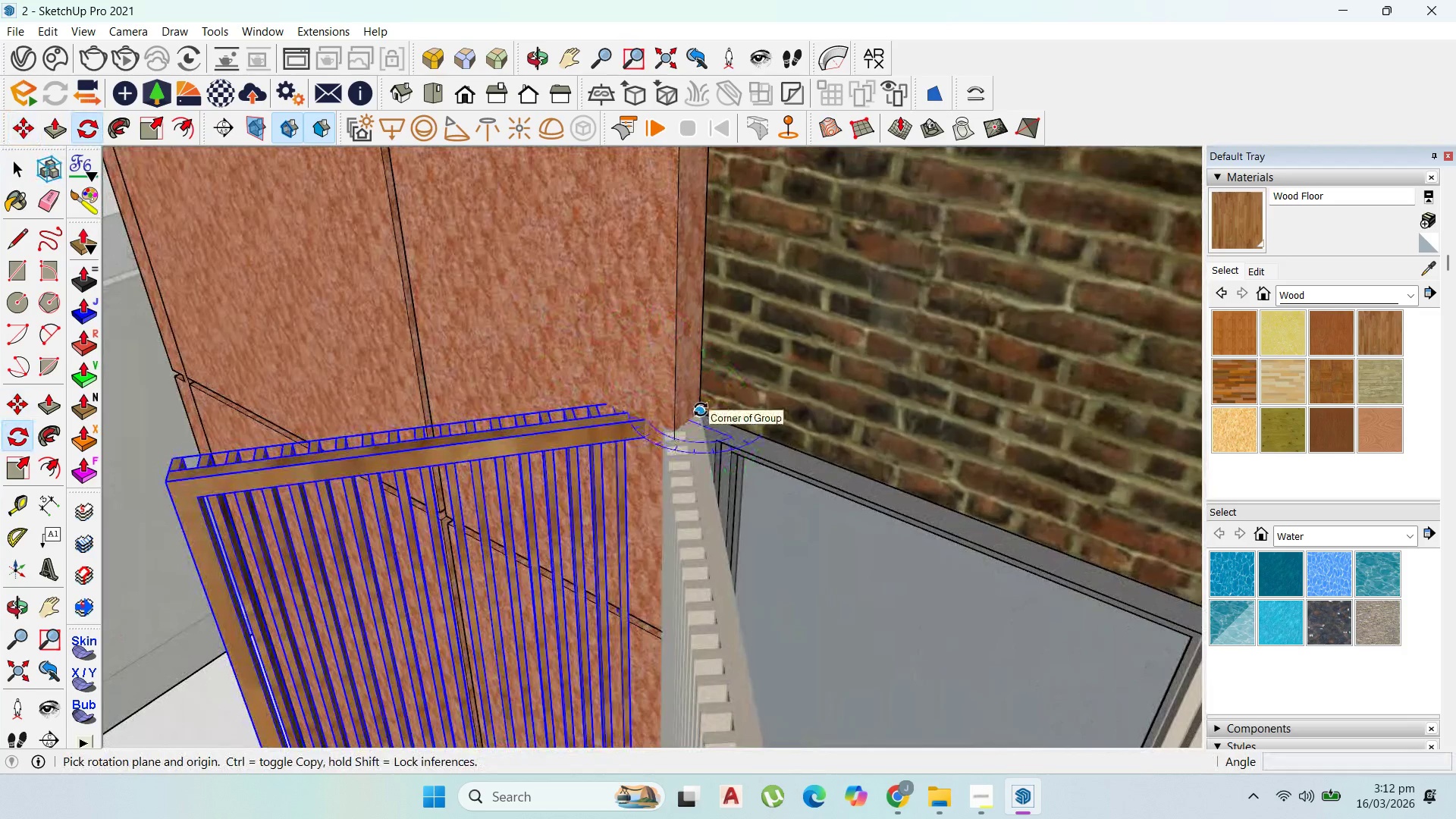 
left_click_drag(start_coordinate=[701, 410], to_coordinate=[678, 412])
 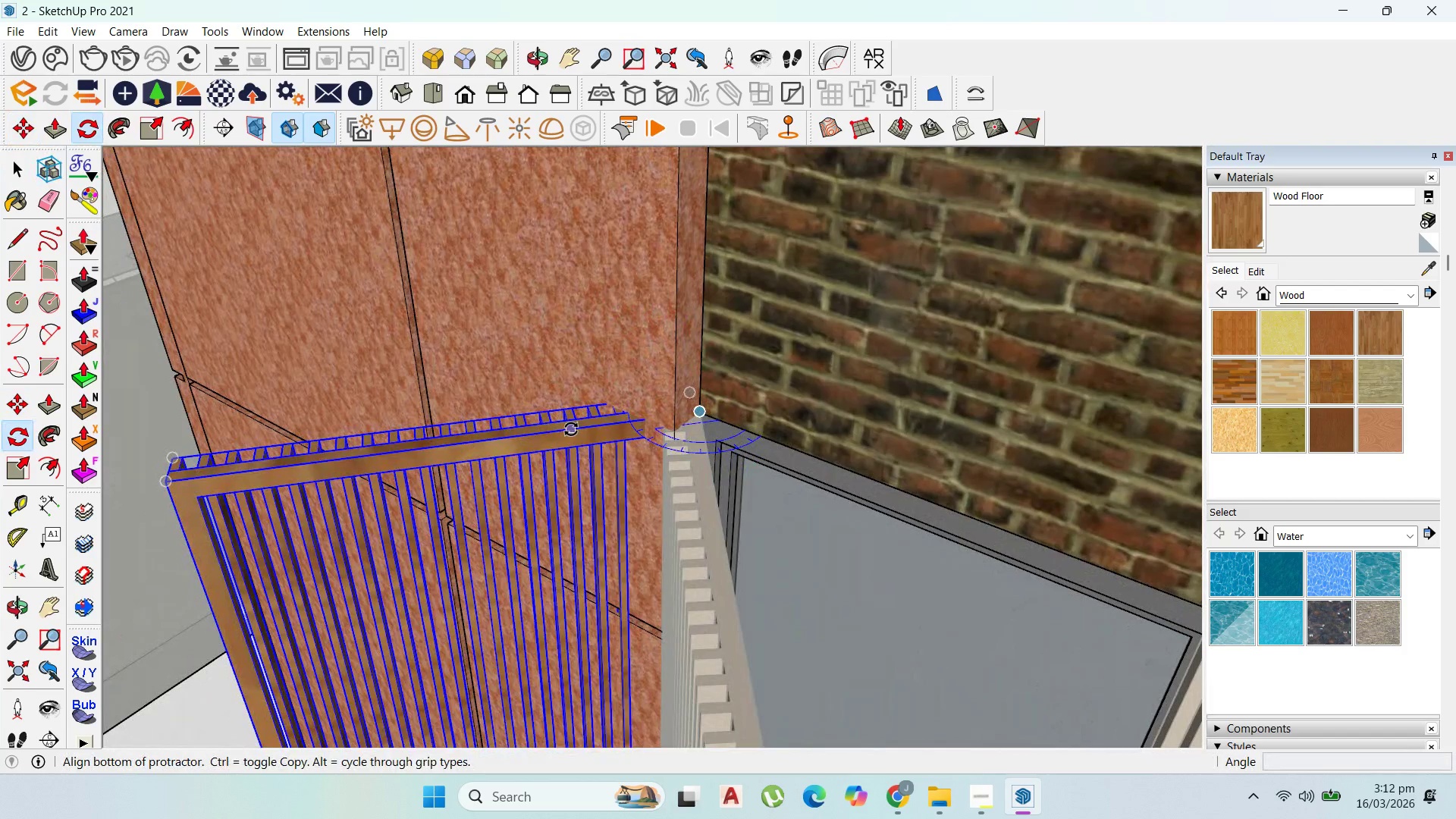 
left_click_drag(start_coordinate=[571, 429], to_coordinate=[578, 437])
 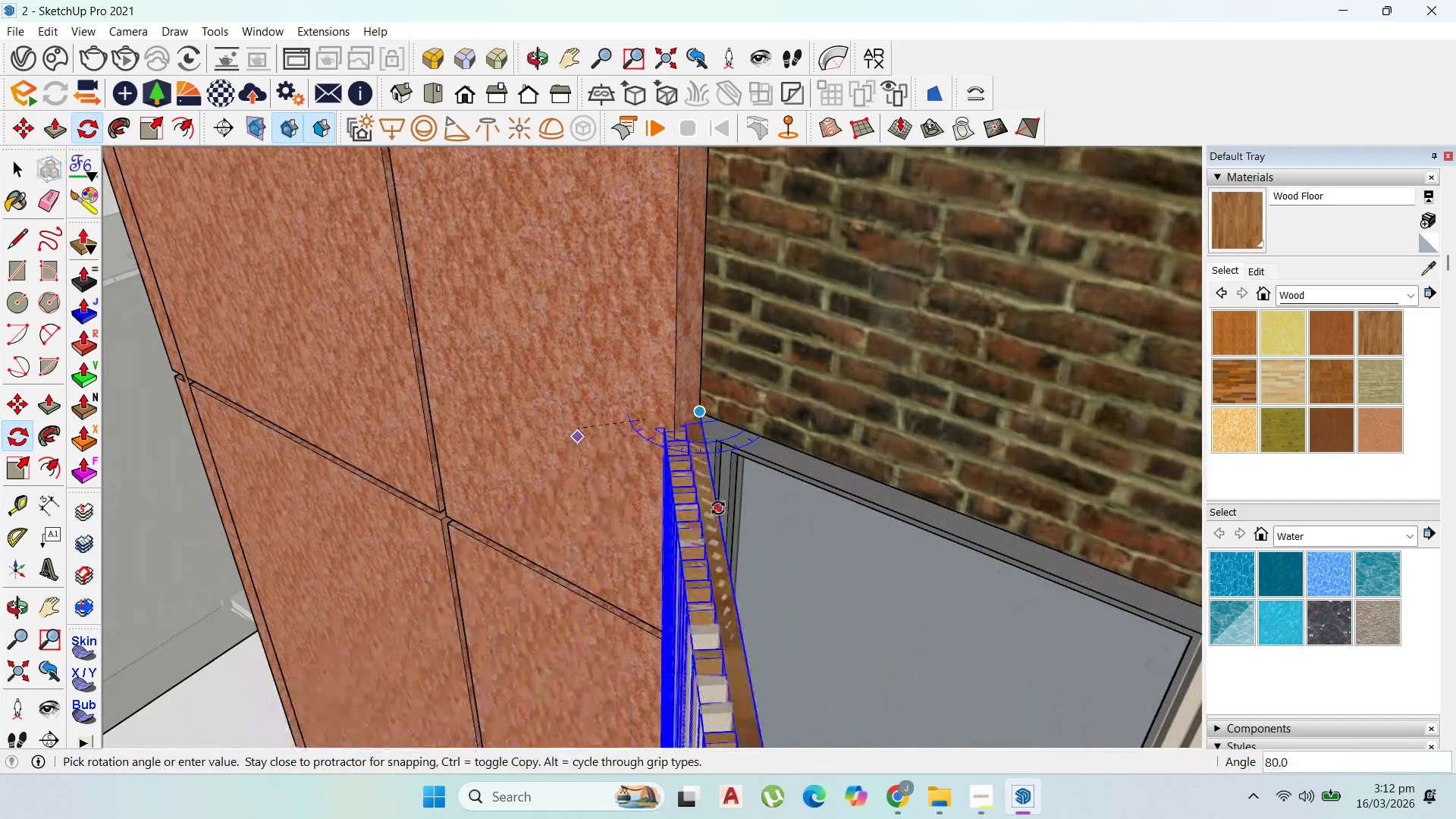 
left_click([718, 510])
 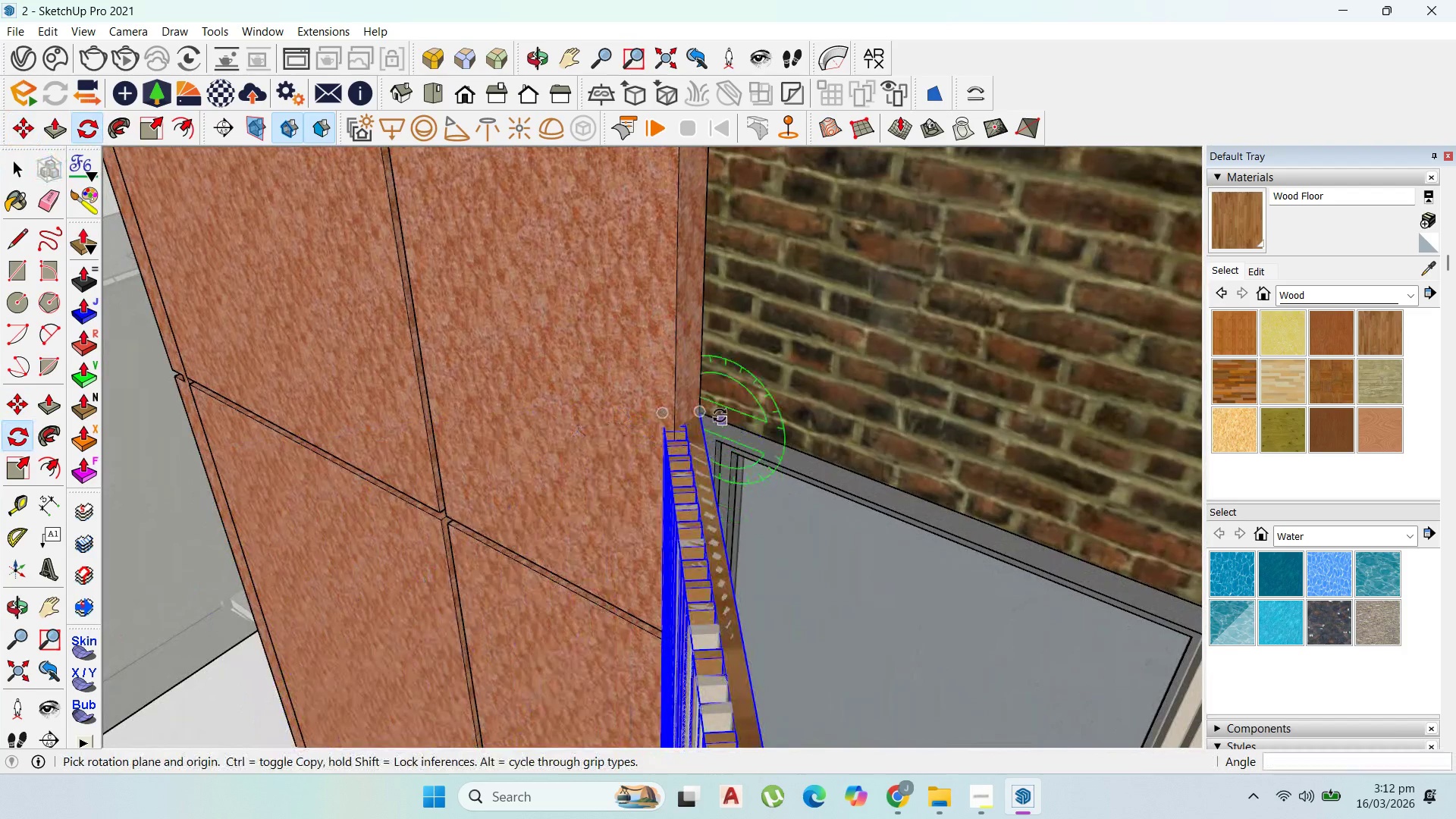 
scroll: coordinate [720, 416], scroll_direction: down, amount: 5.0
 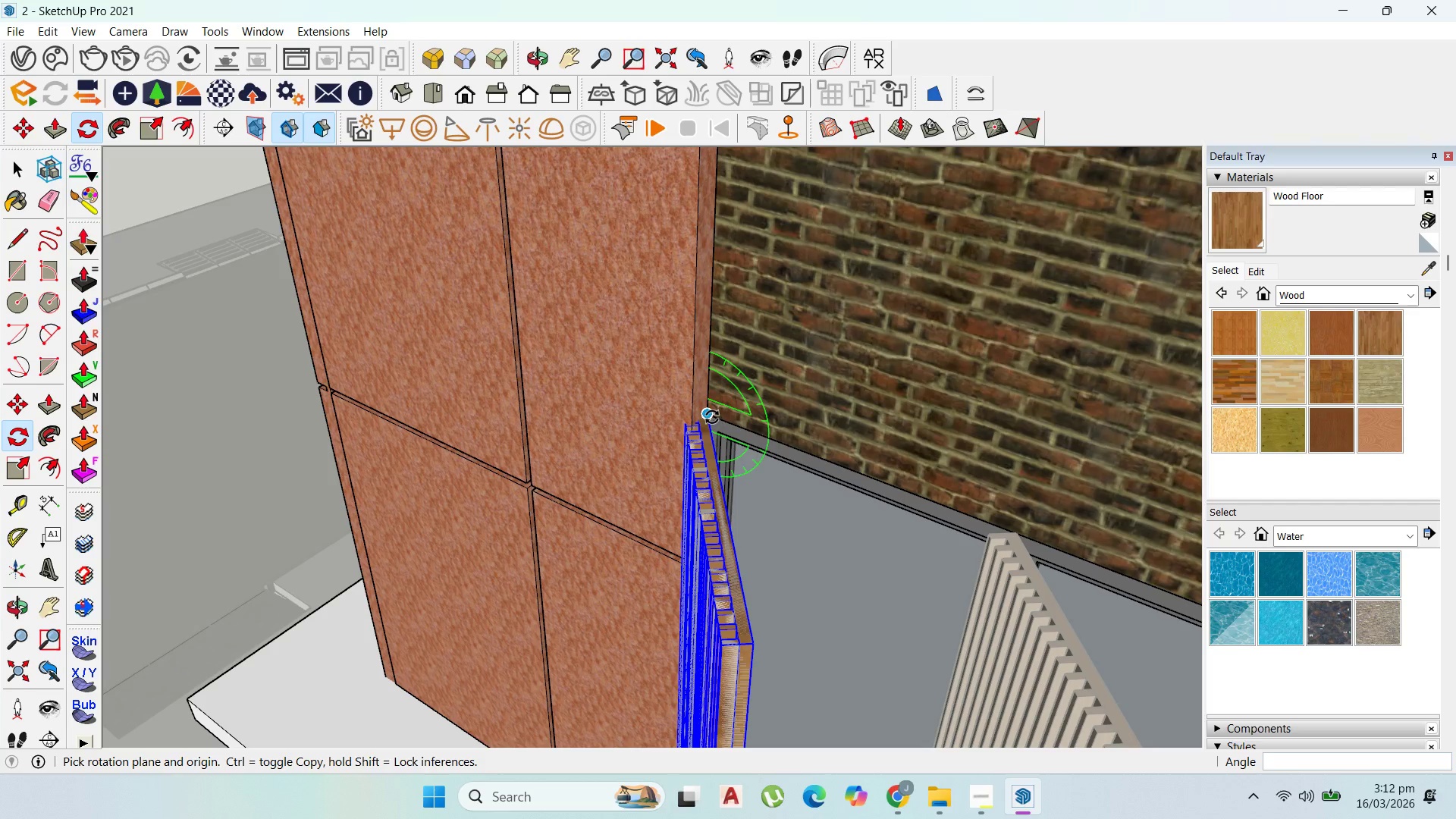 
scroll: coordinate [715, 438], scroll_direction: up, amount: 2.0
 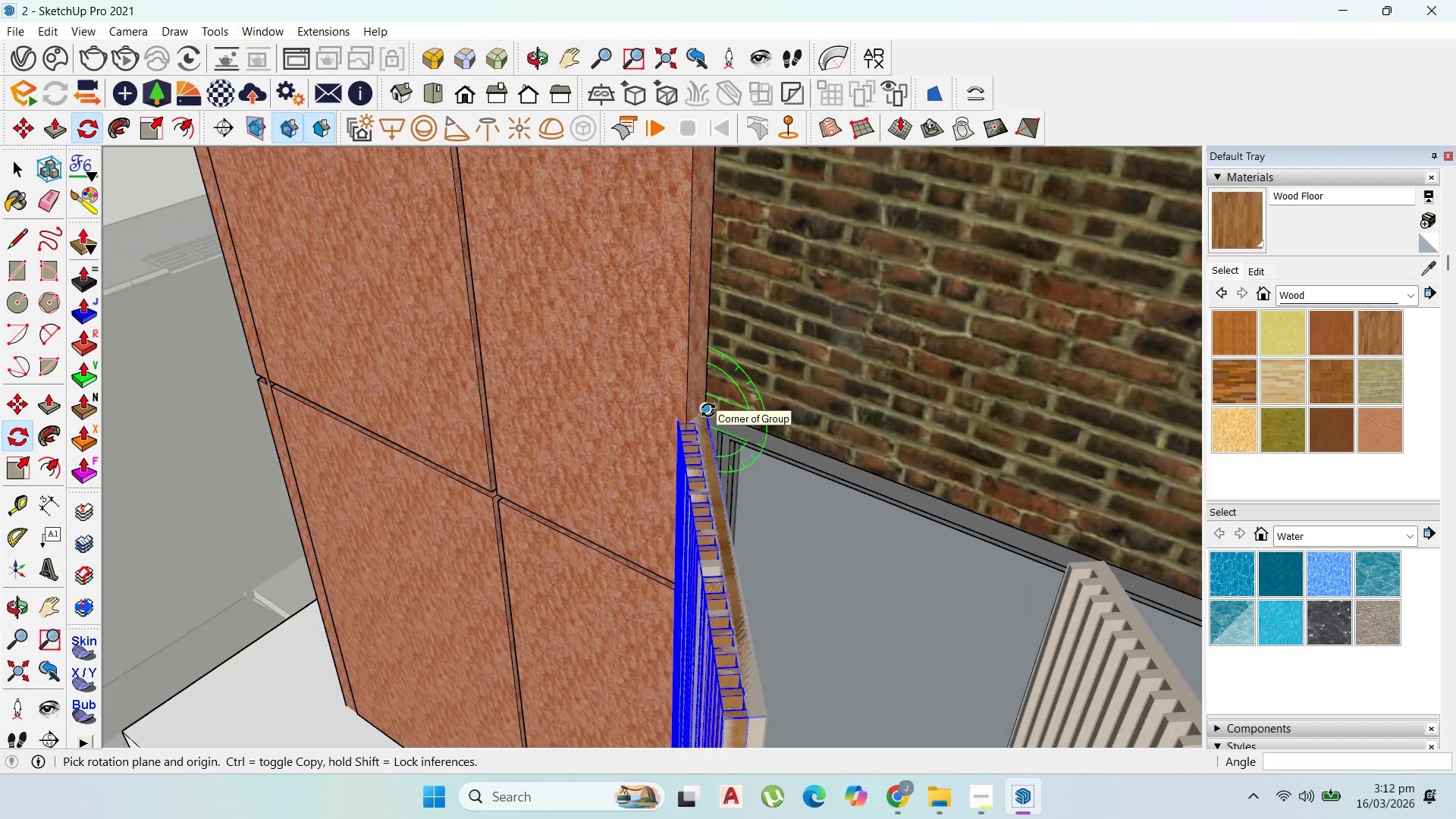 
key(ArrowRight)
 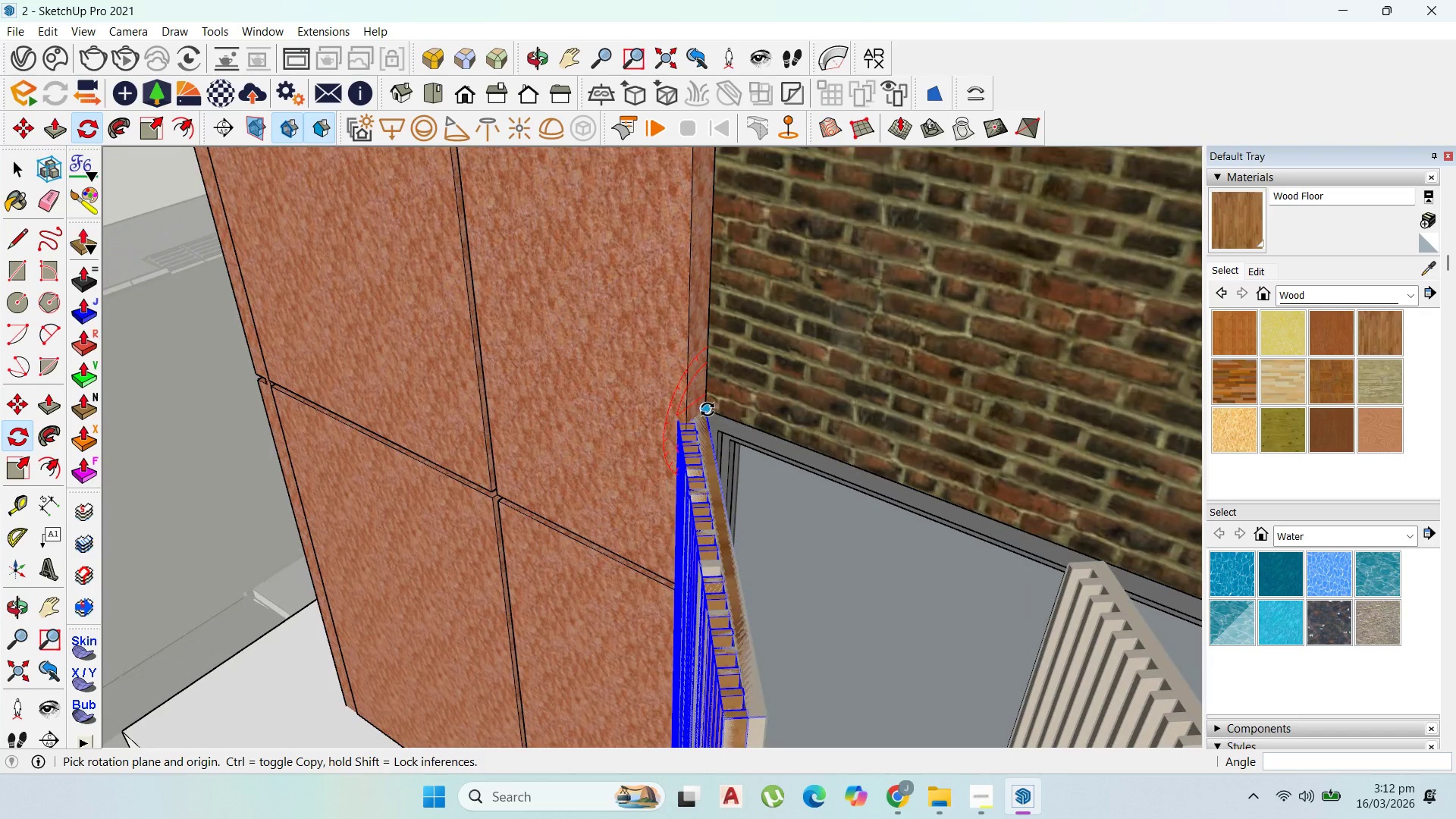 
key(ArrowUp)
 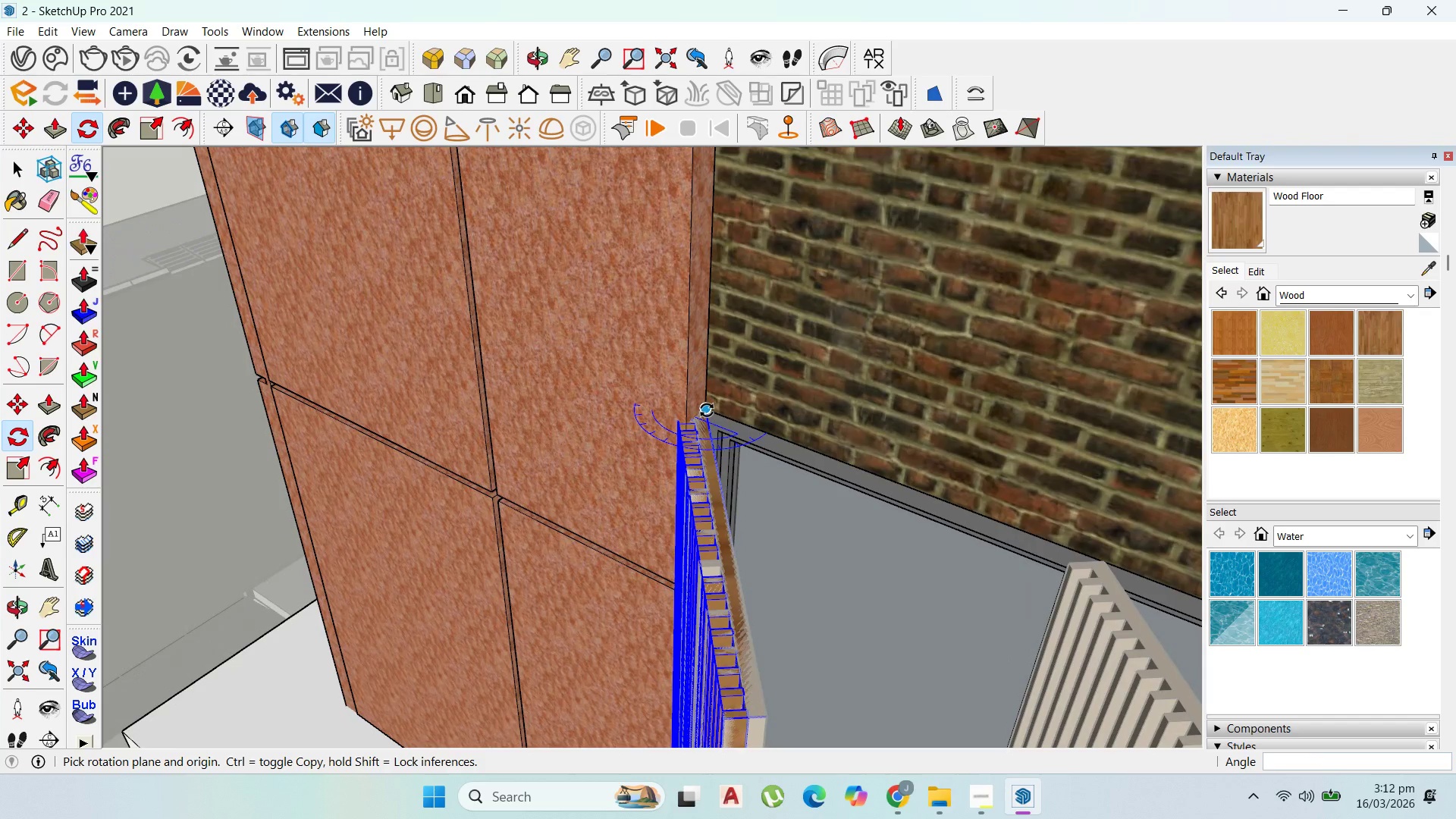 
left_click([707, 410])
 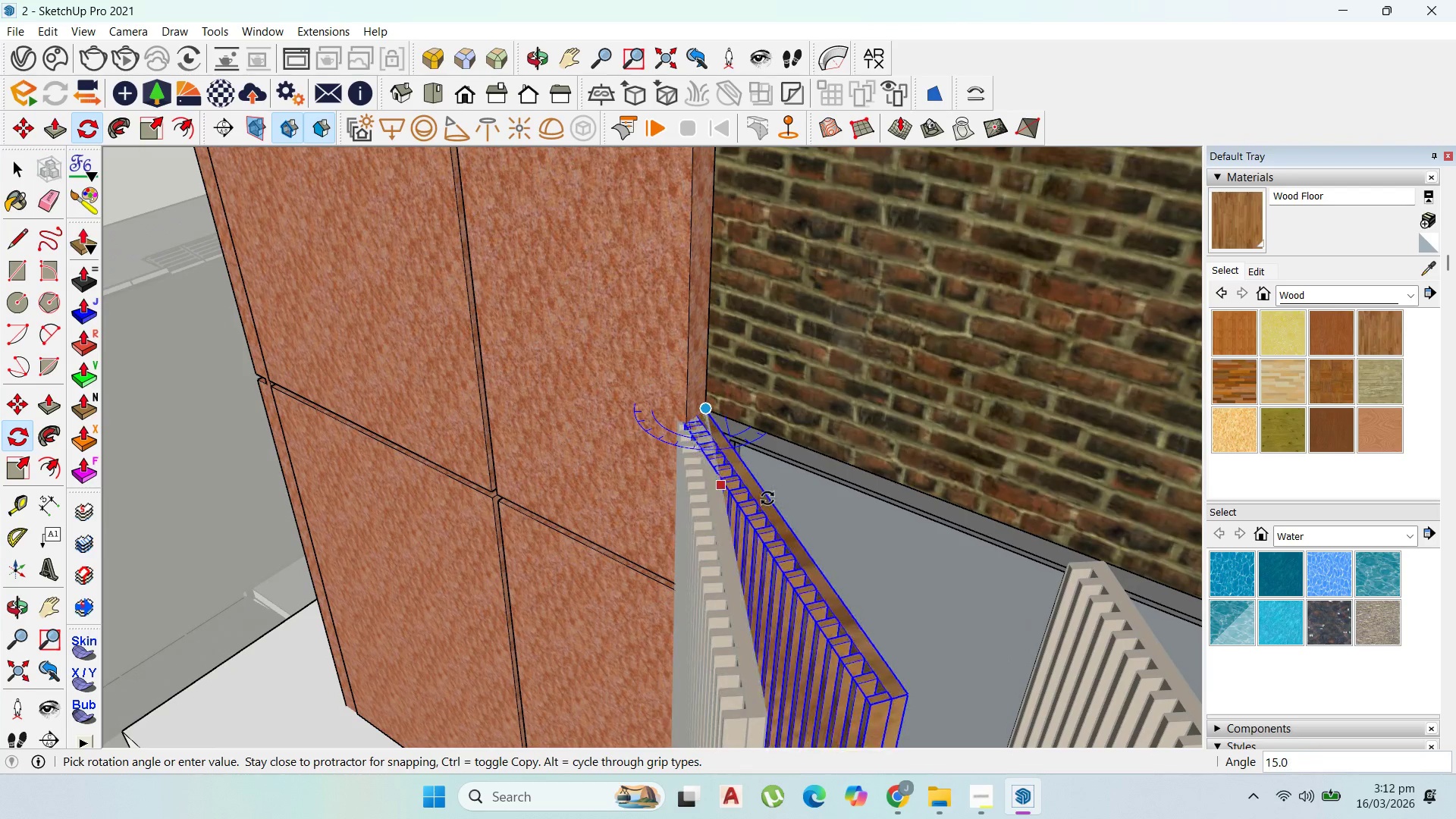 
left_click([770, 499])
 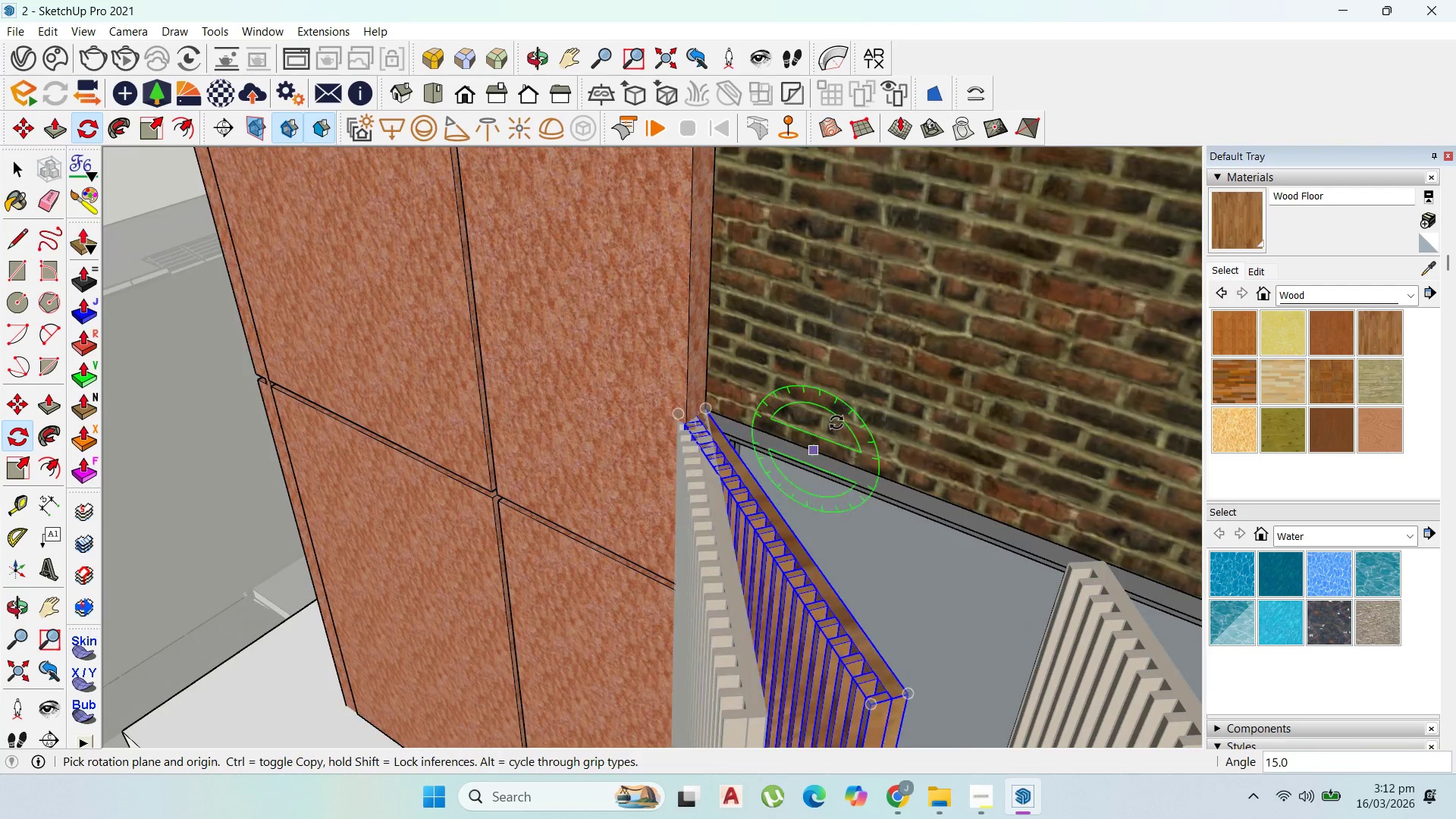 
scroll: coordinate [821, 378], scroll_direction: down, amount: 8.0
 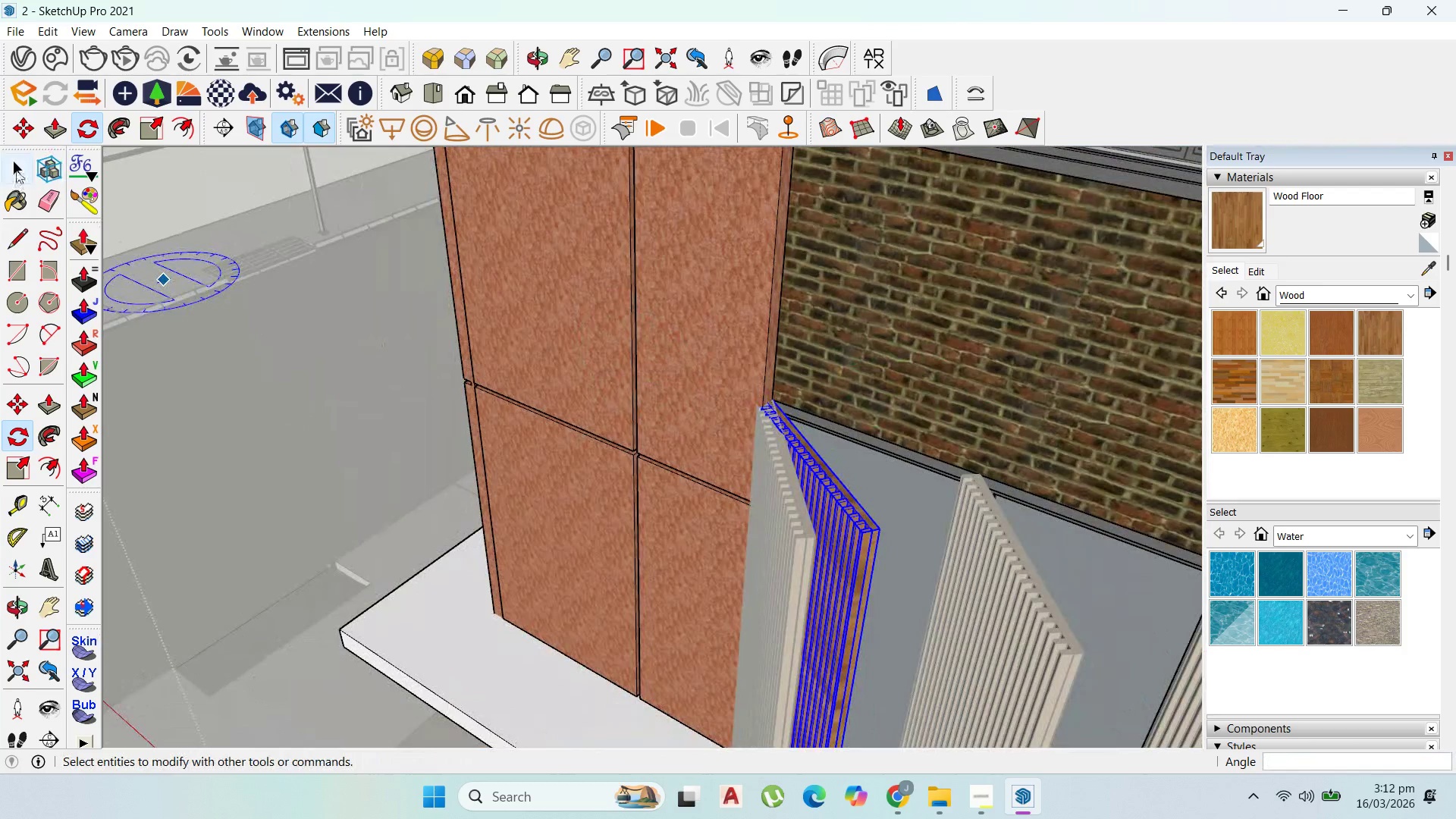 
key(Escape)
 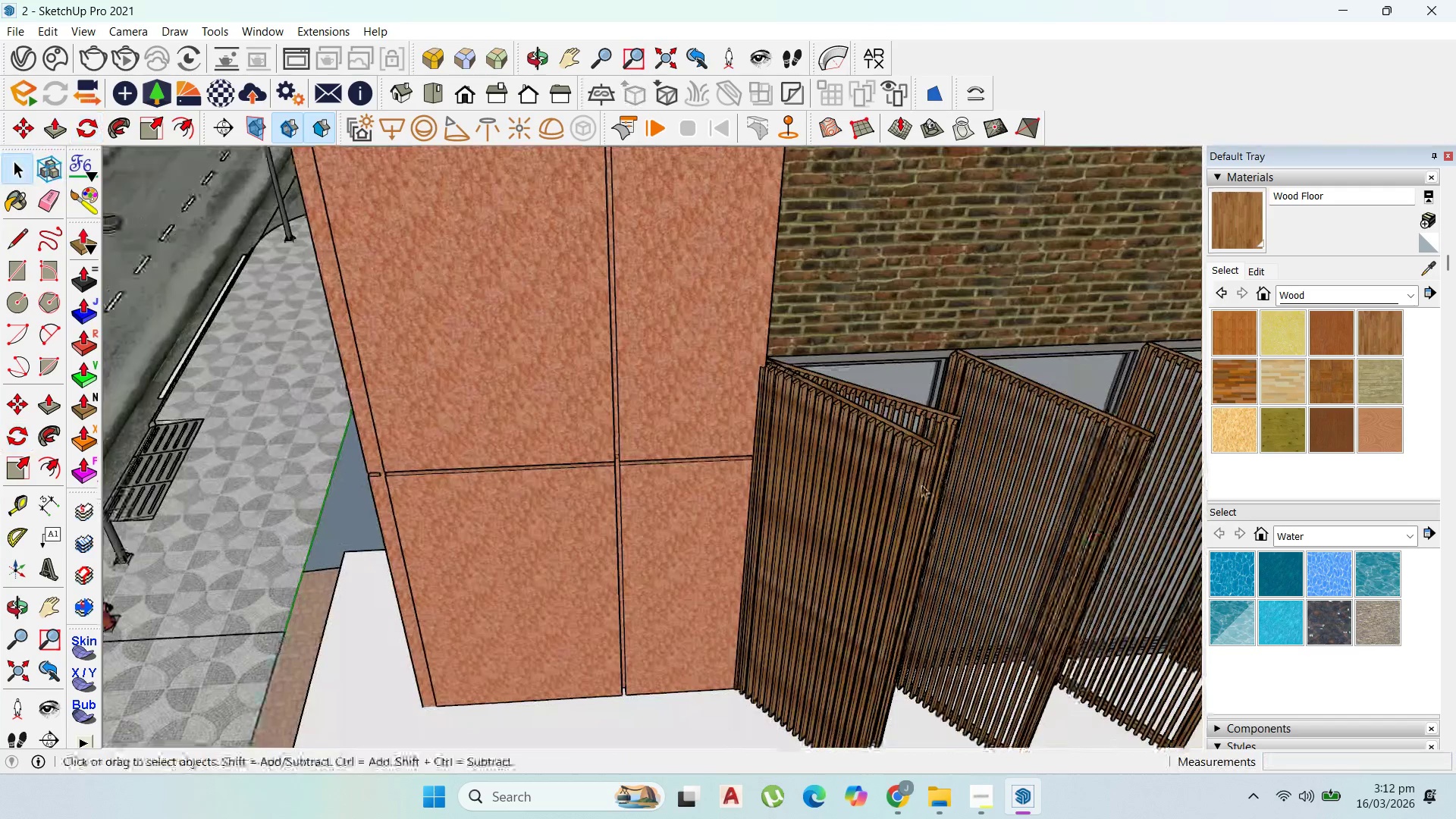 
left_click([920, 485])
 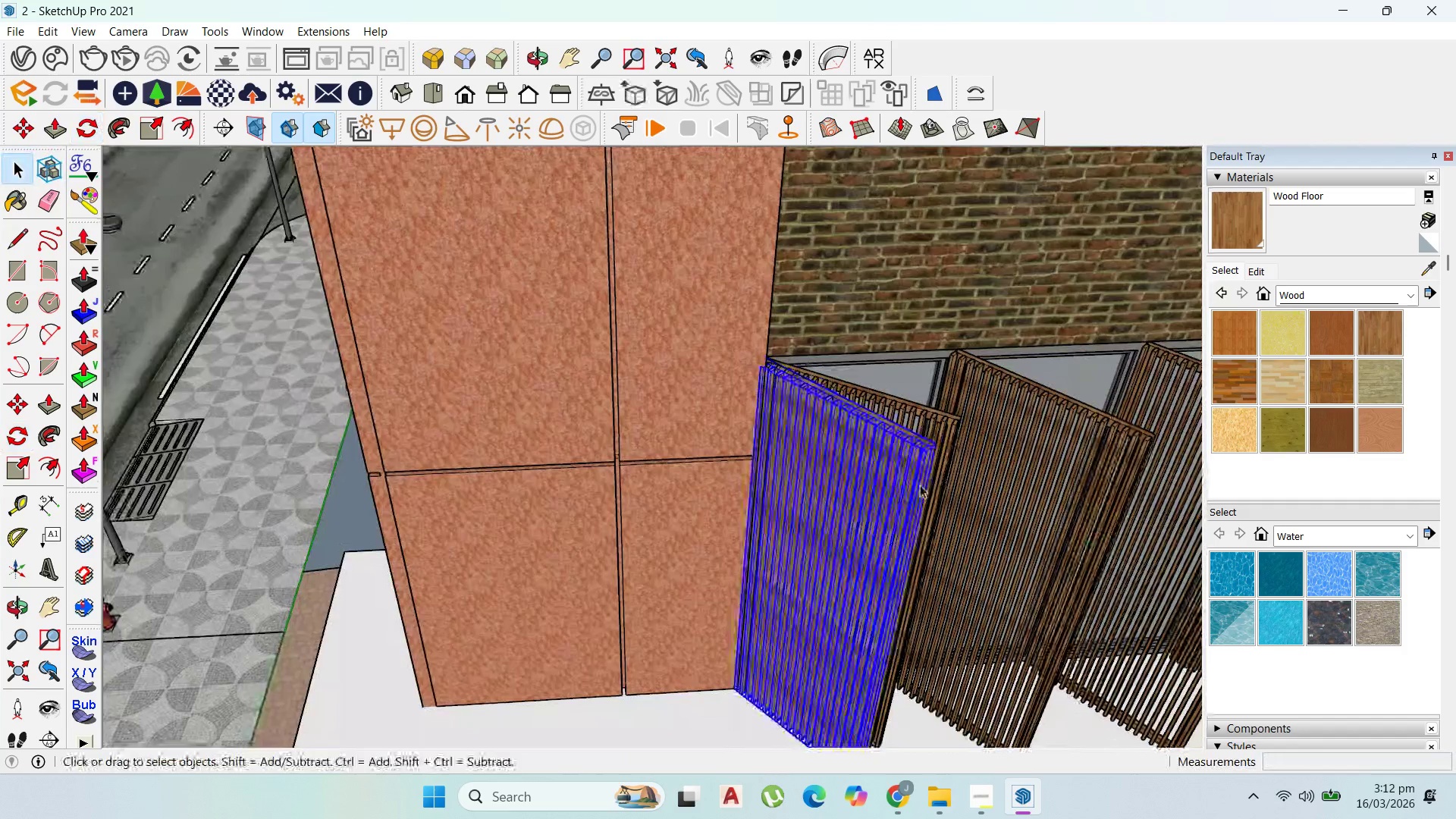 
key(Delete)
 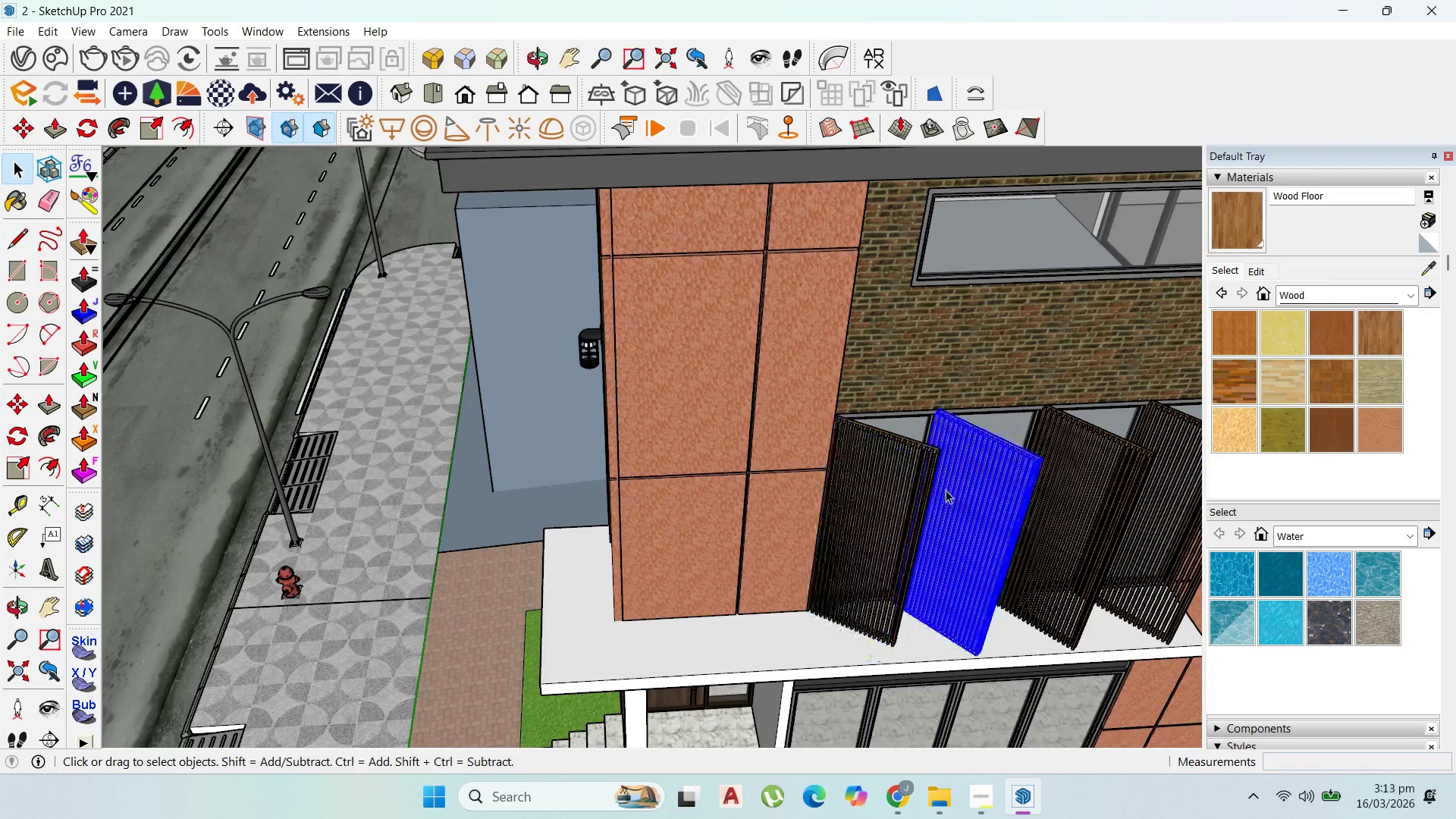 
scroll: coordinate [917, 488], scroll_direction: down, amount: 7.0
 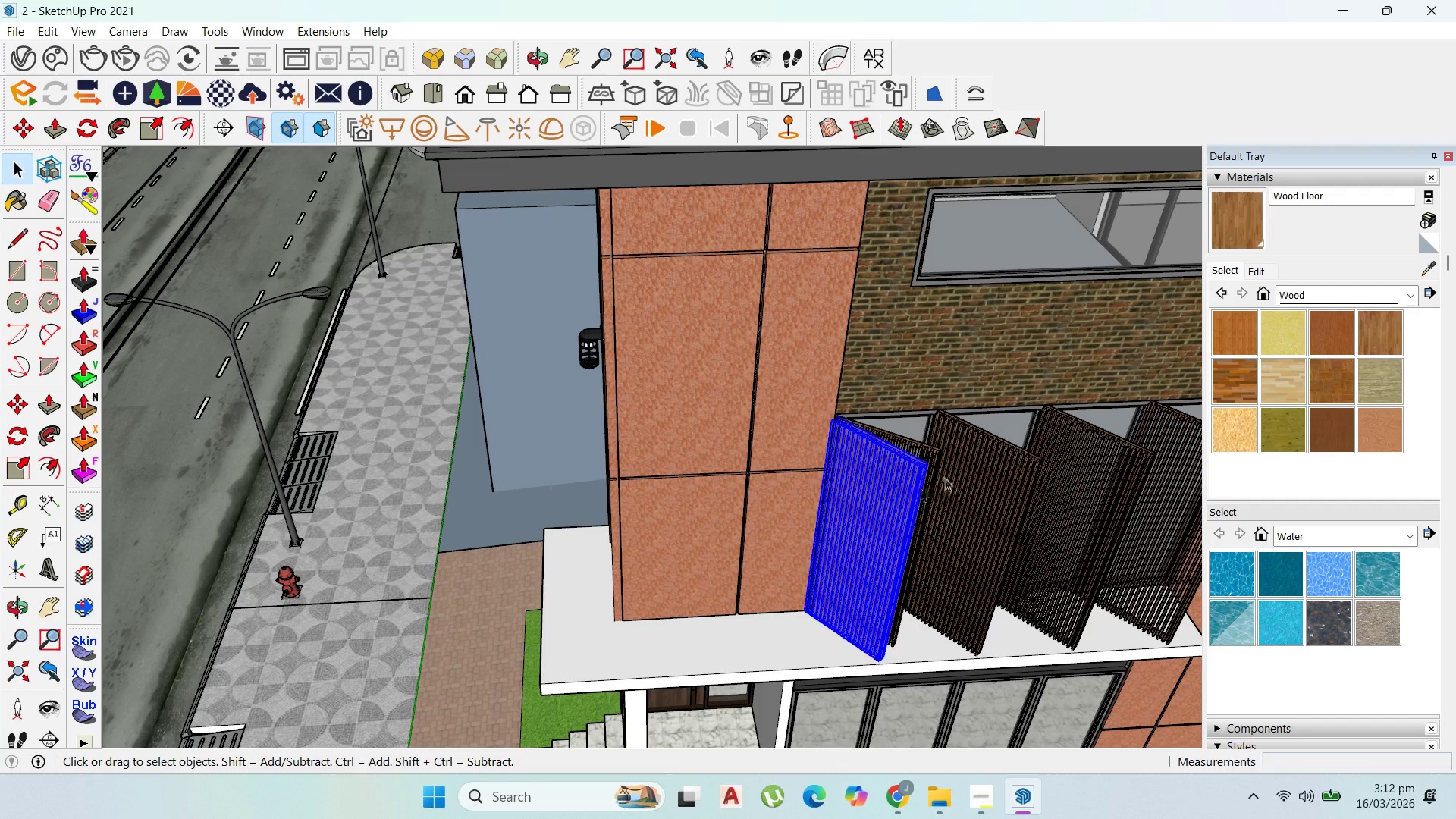 
key(Delete)
 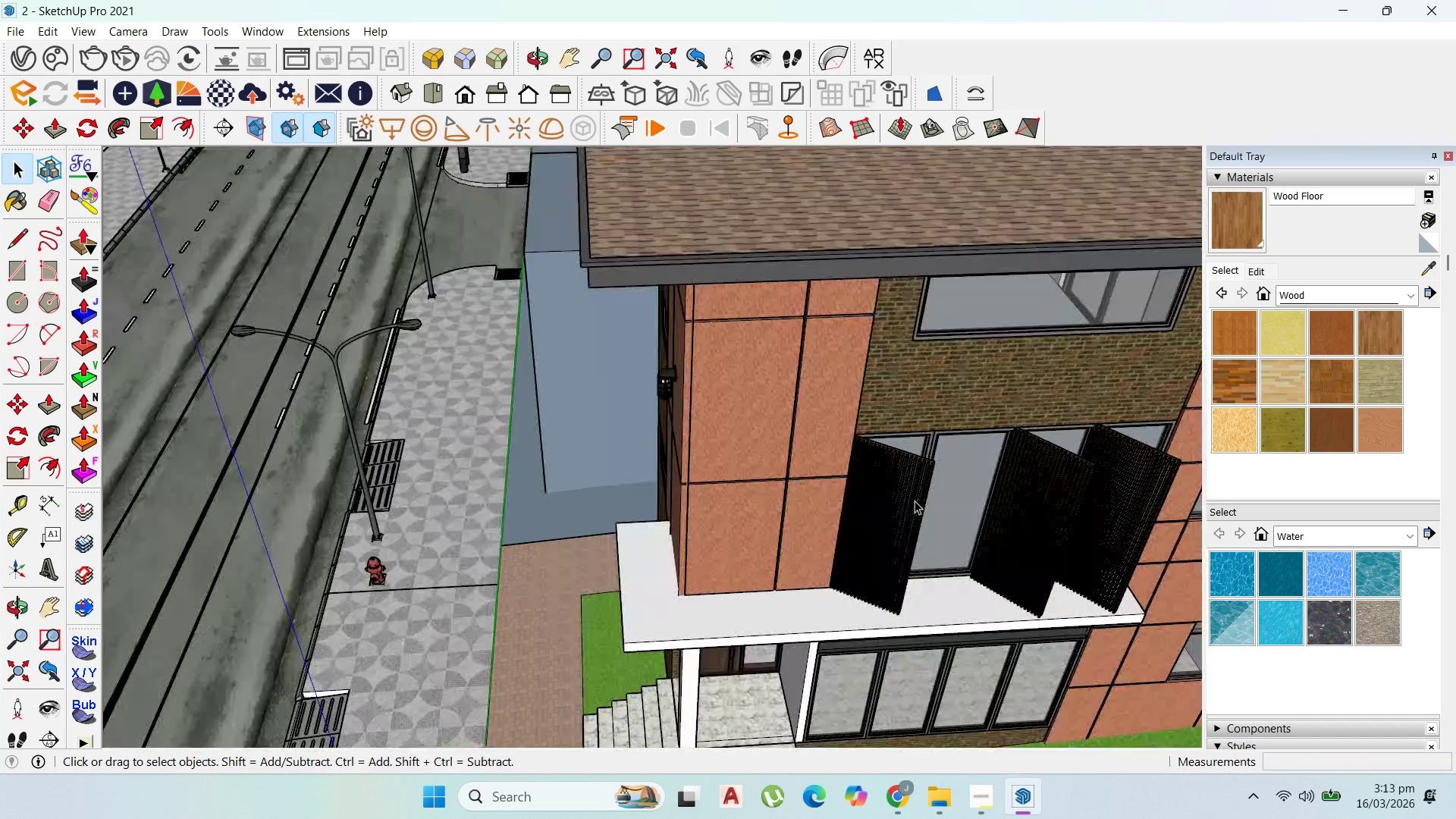 
scroll: coordinate [915, 500], scroll_direction: down, amount: 4.0
 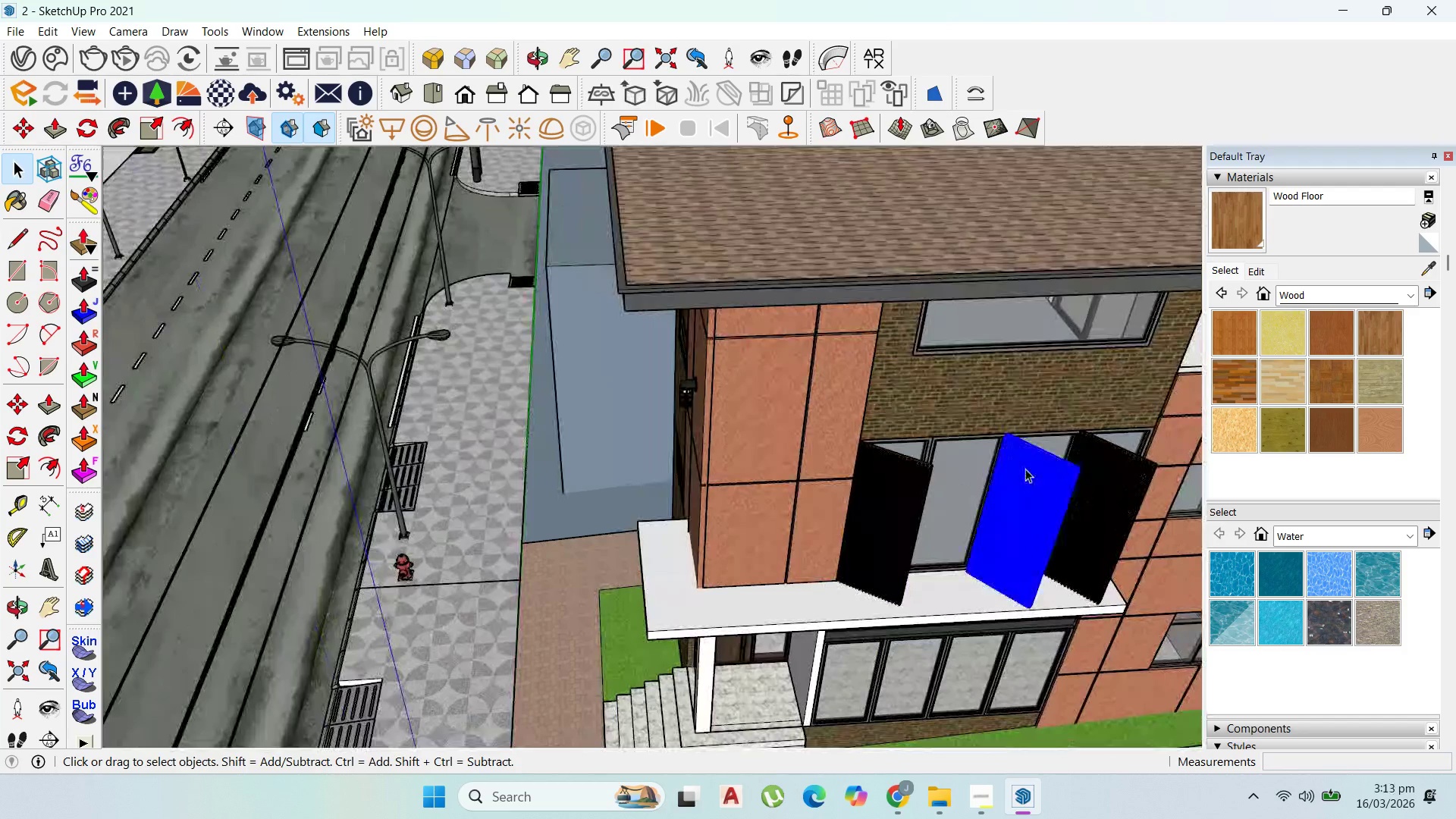 
key(Delete)
 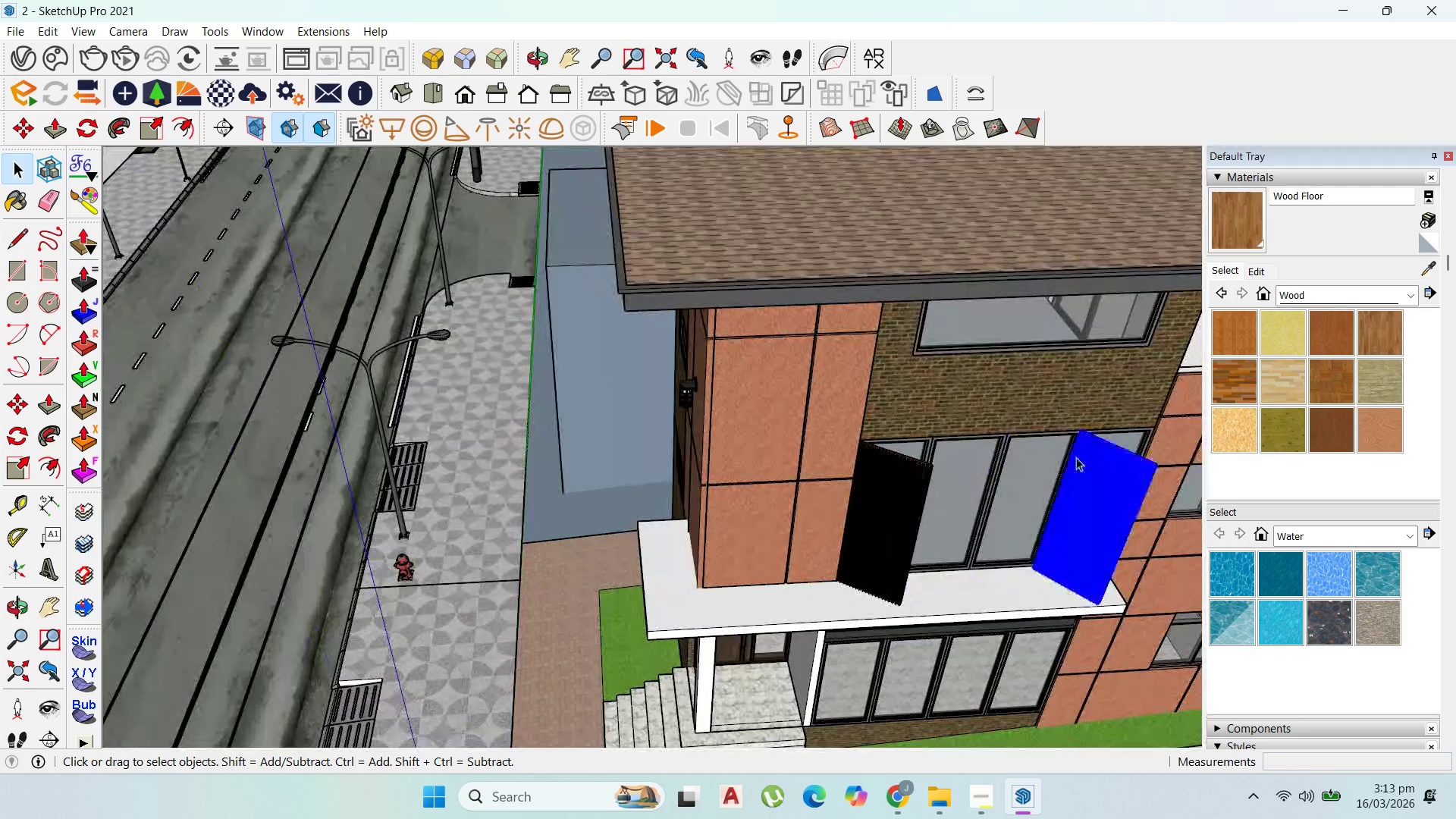 
key(Delete)
 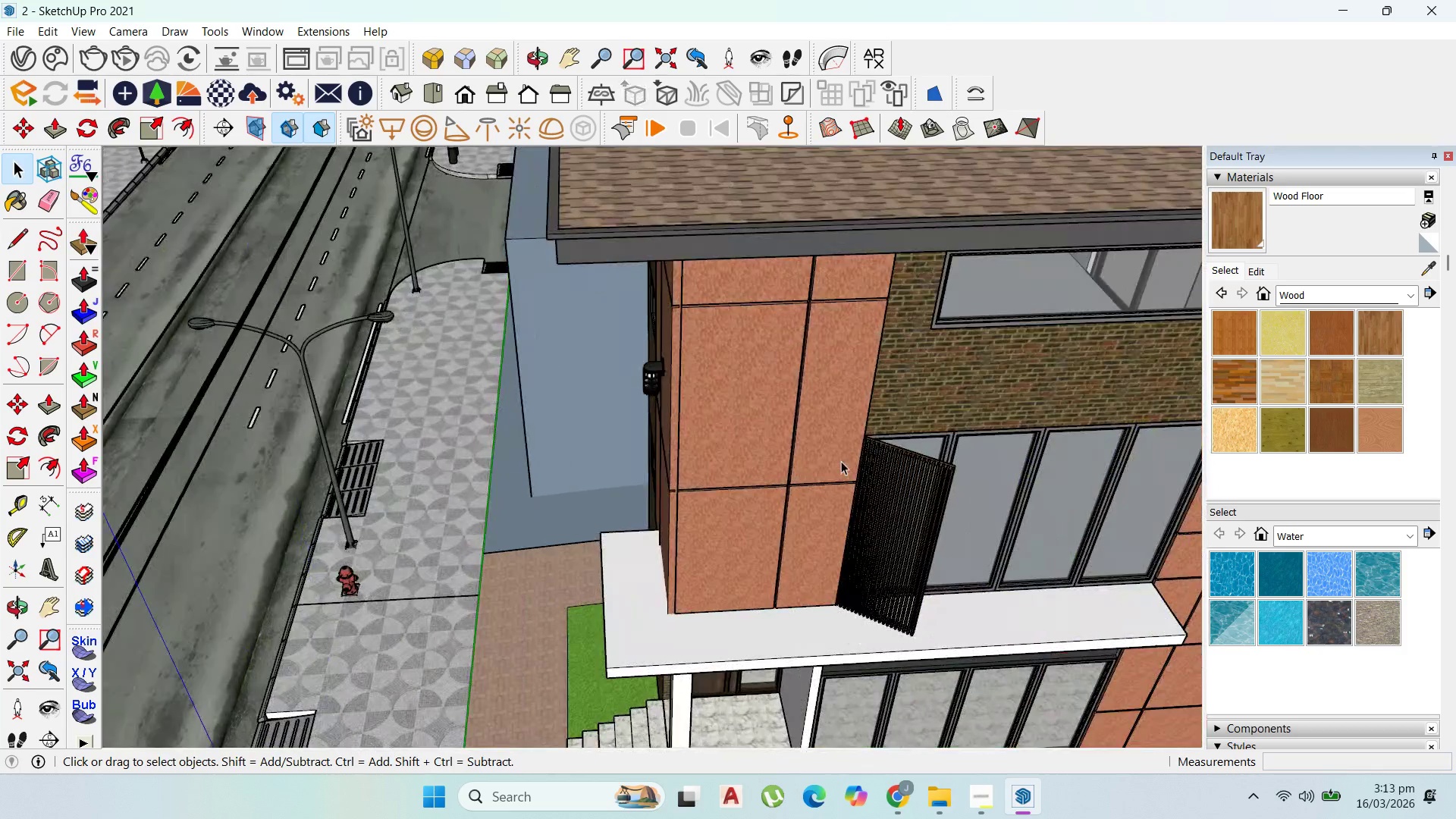 
scroll: coordinate [890, 431], scroll_direction: up, amount: 12.0
 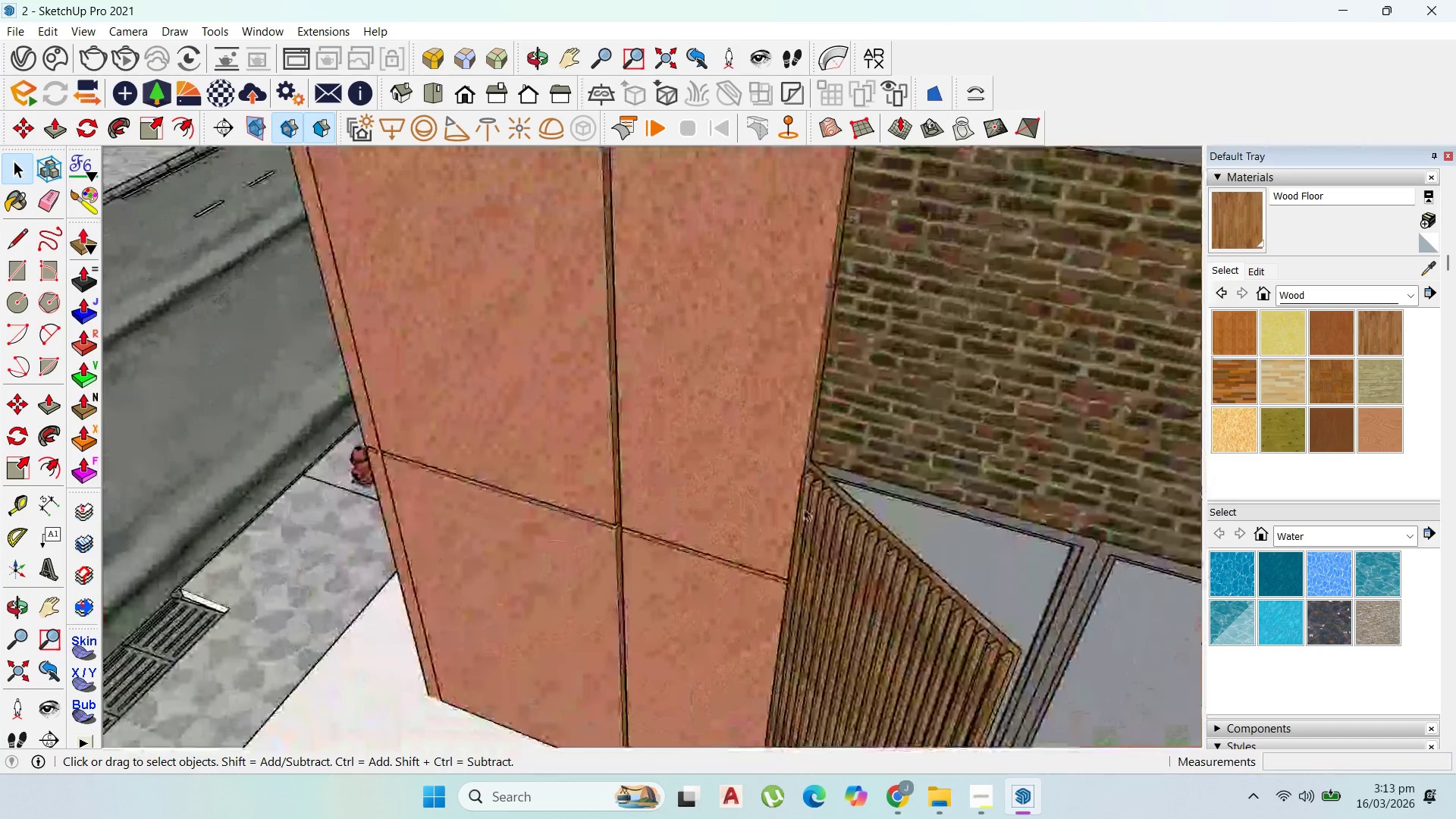 
left_click([818, 472])
 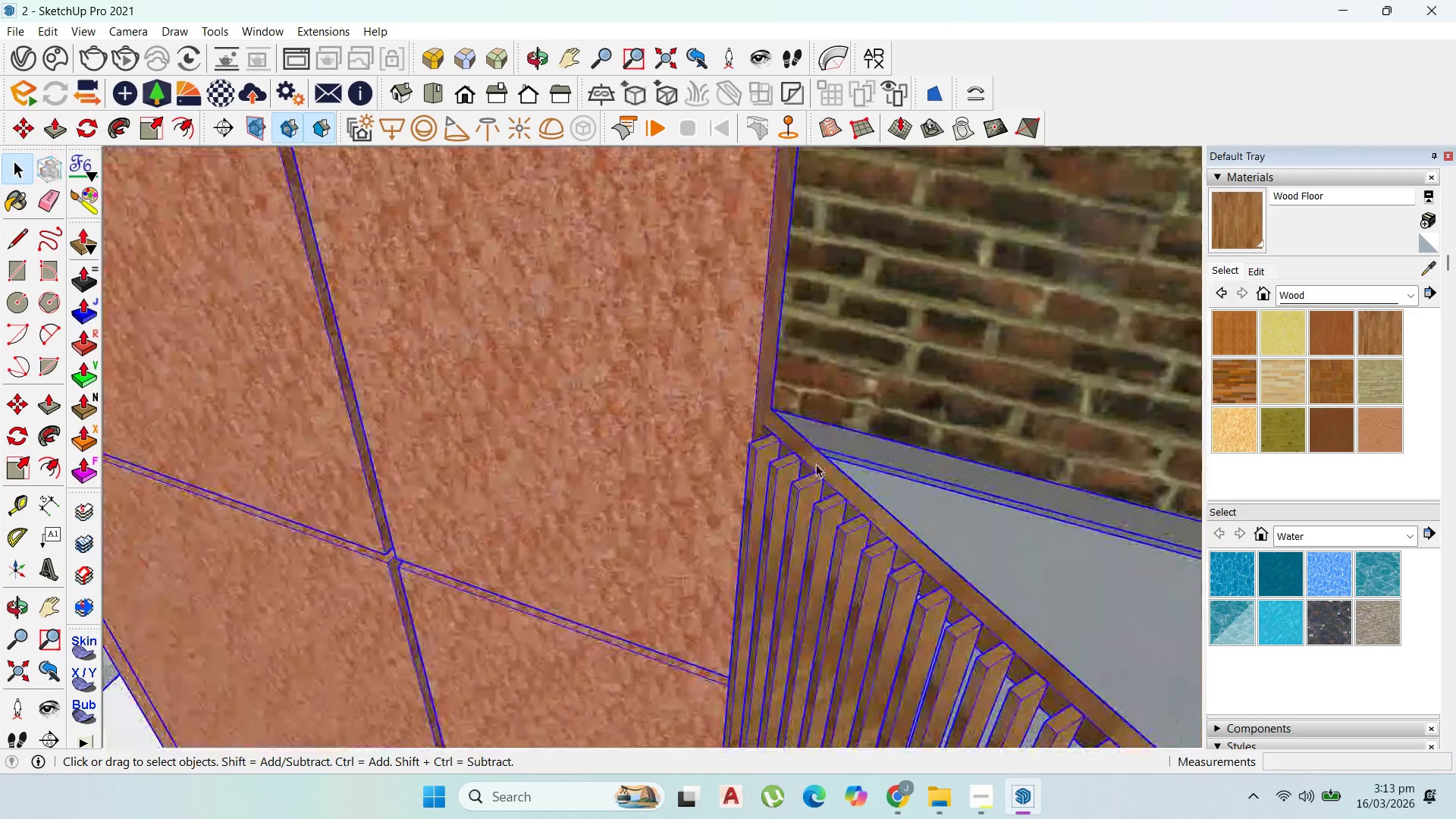 
scroll: coordinate [818, 472], scroll_direction: up, amount: 9.0
 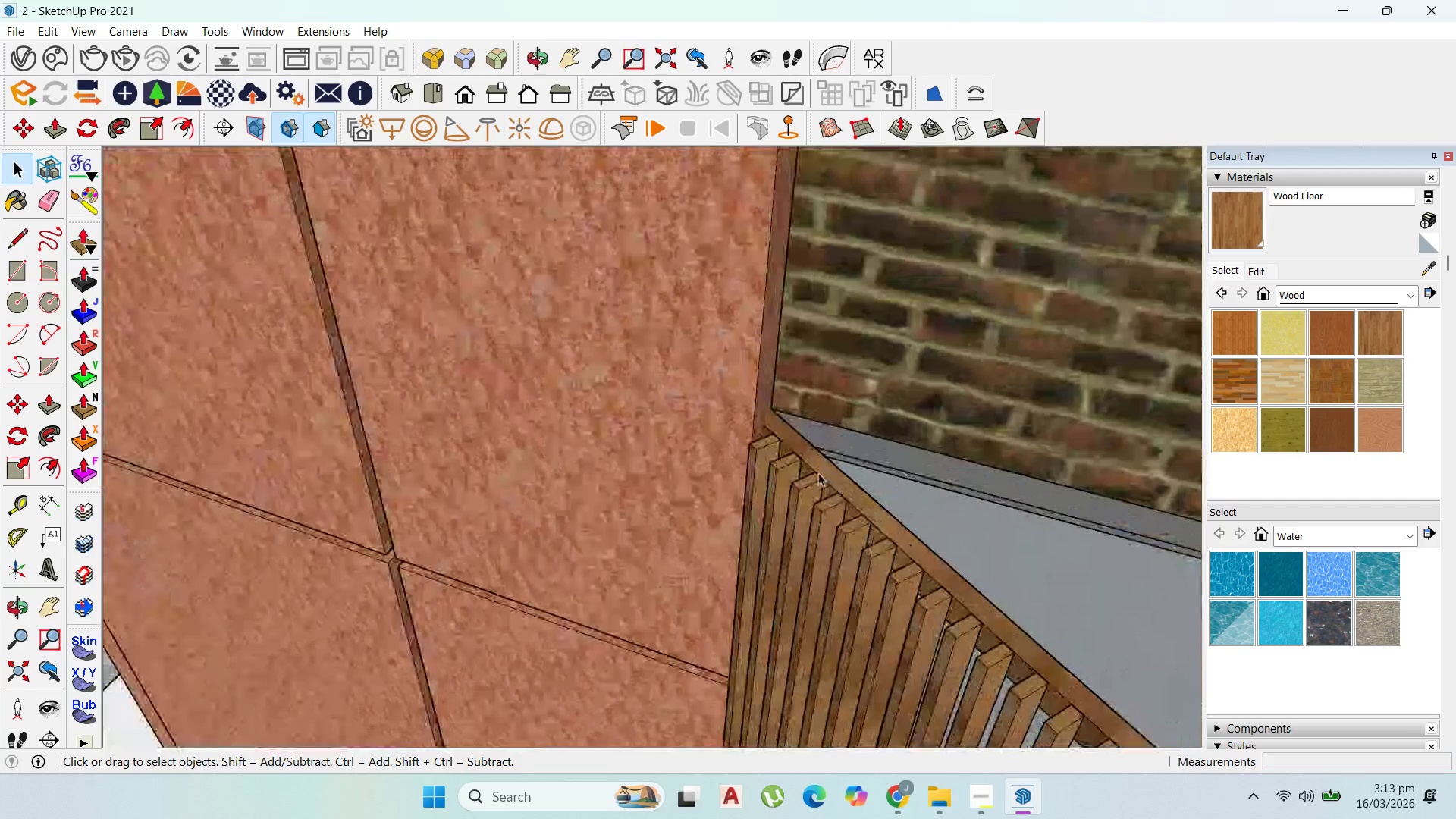 
double_click([816, 464])
 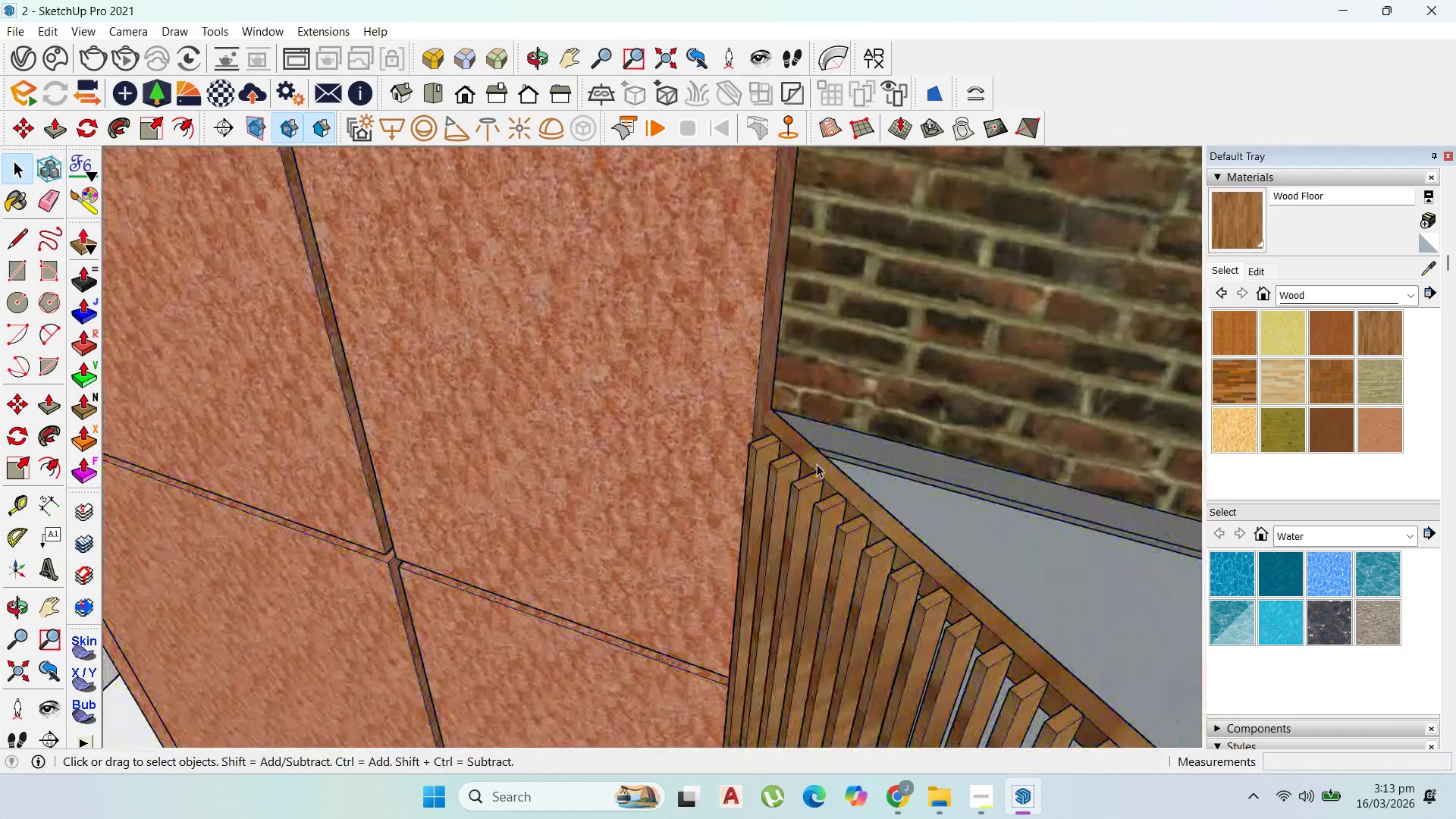 
triple_click([817, 464])
 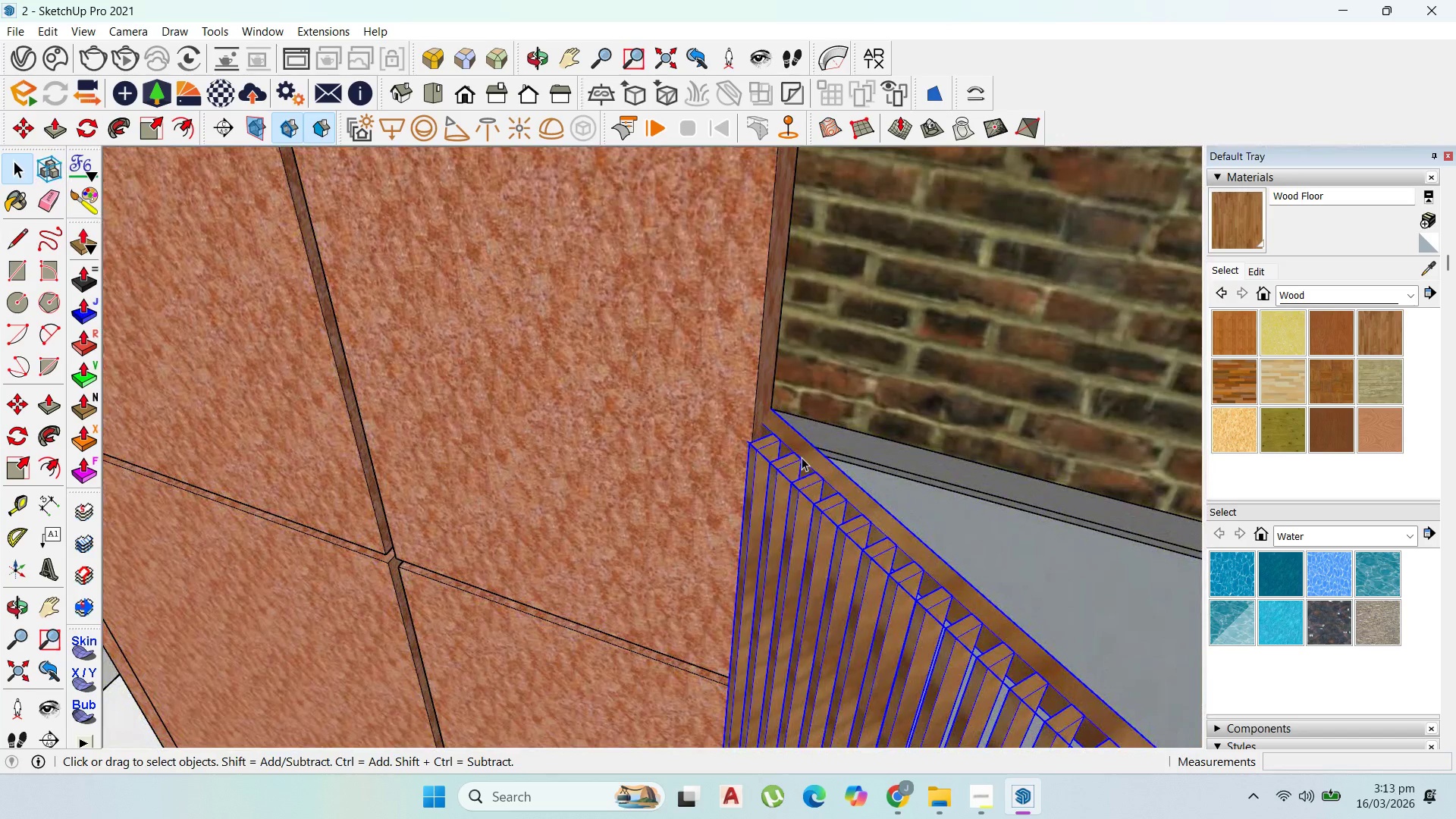 
key(M)
 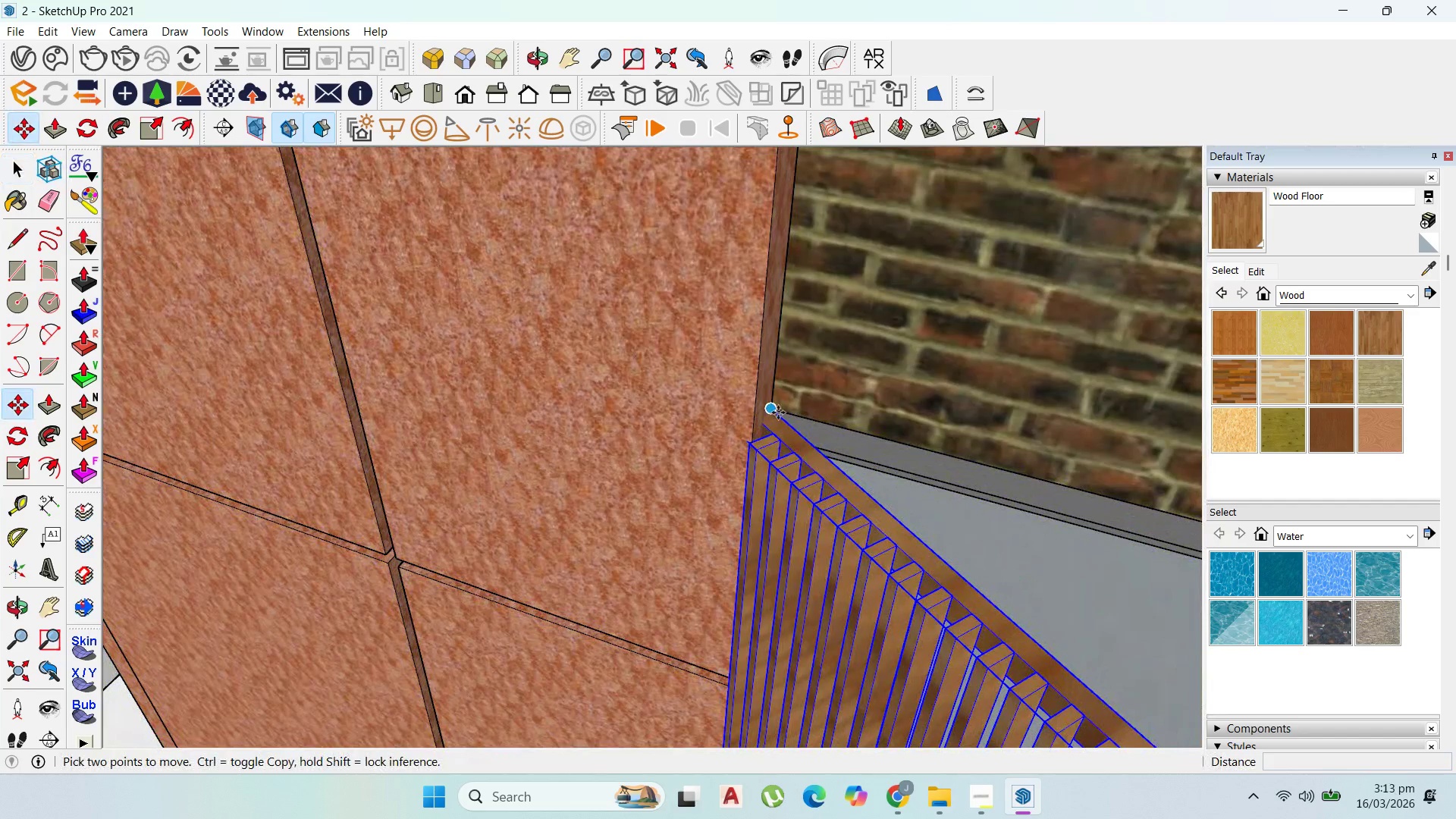 
left_click([777, 412])
 